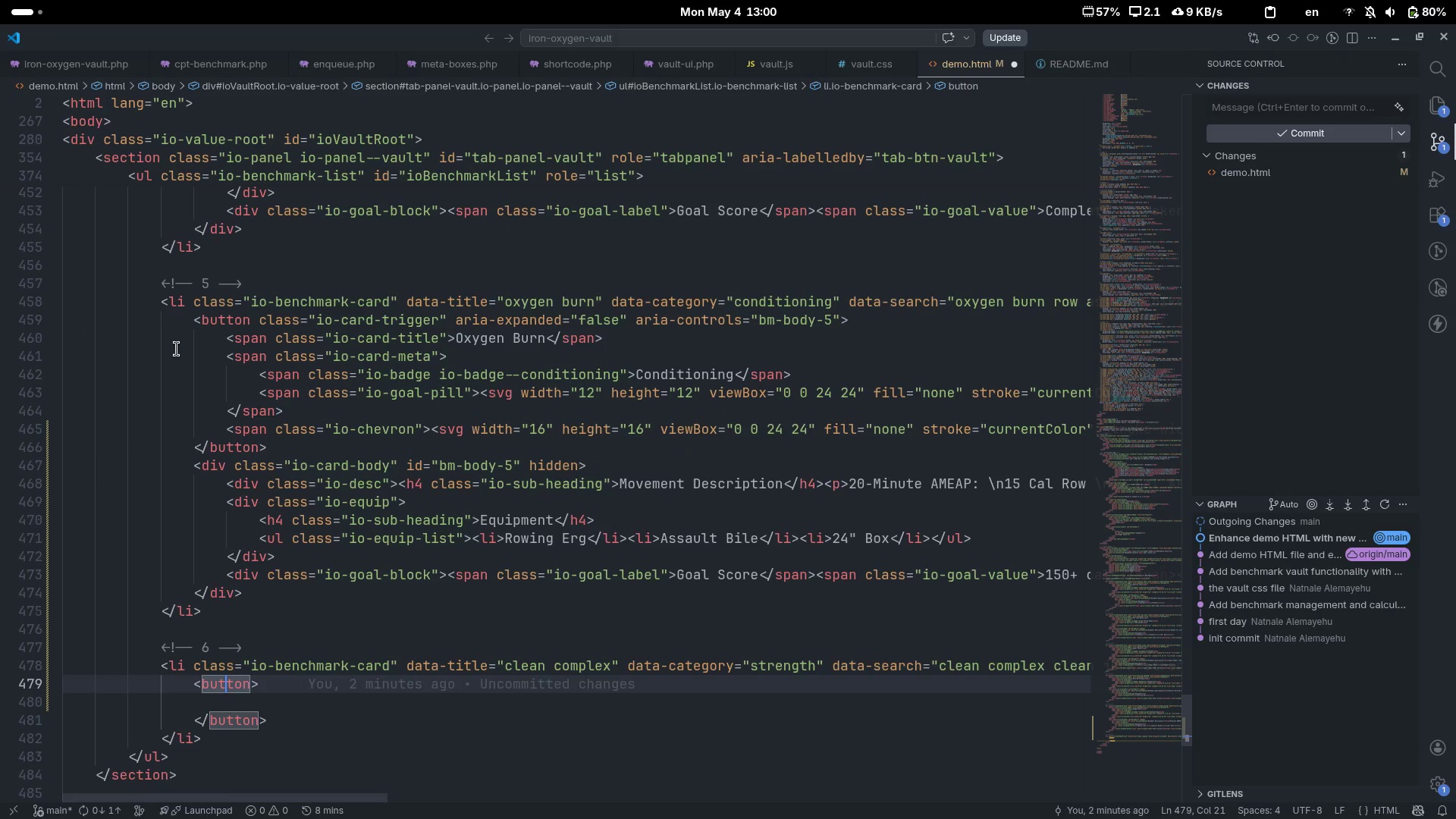 
key(Control+ArrowRight)
 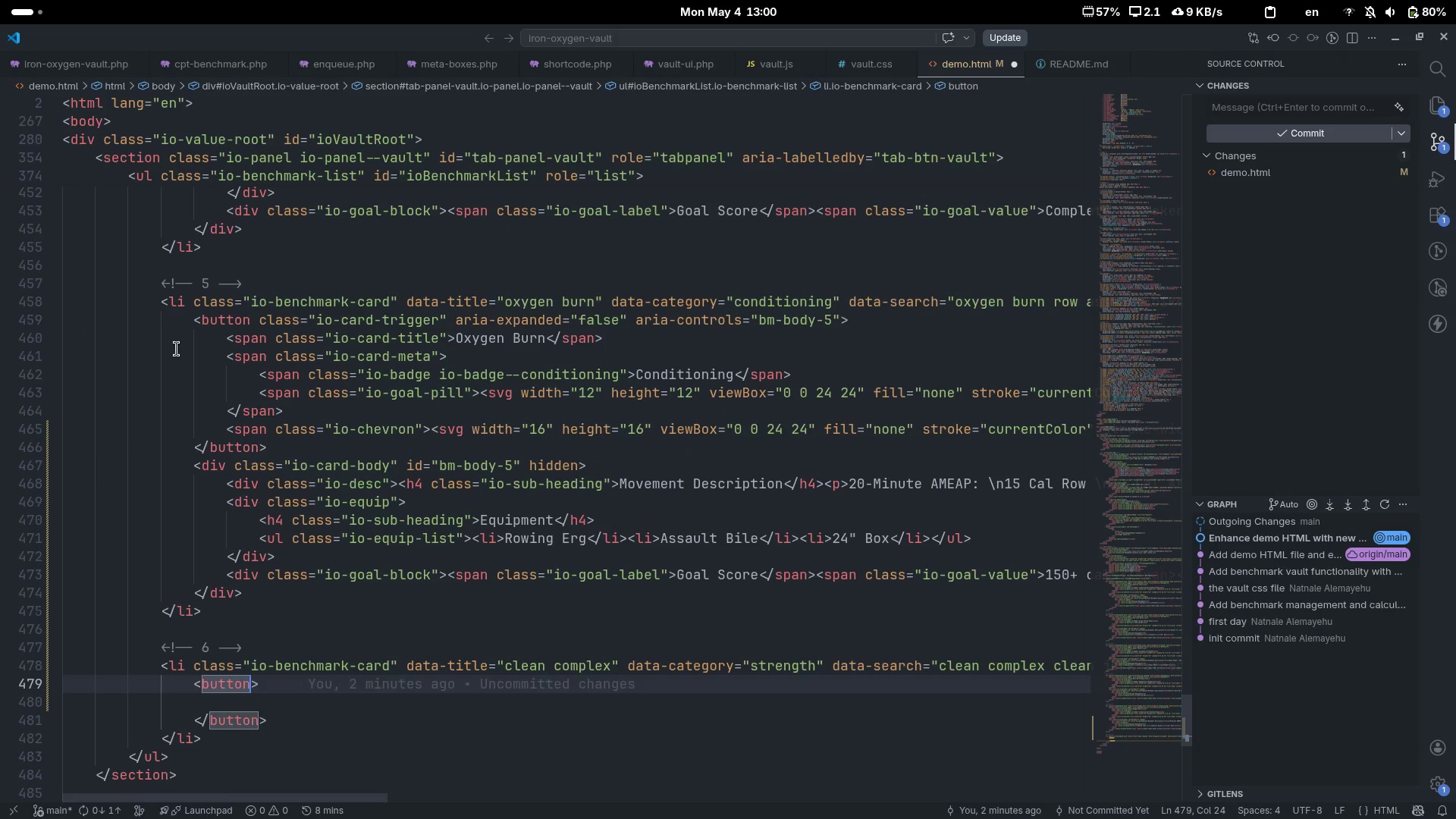 
type( cals)
key(Tab)
type(io-card-tr)
key(Tab)
 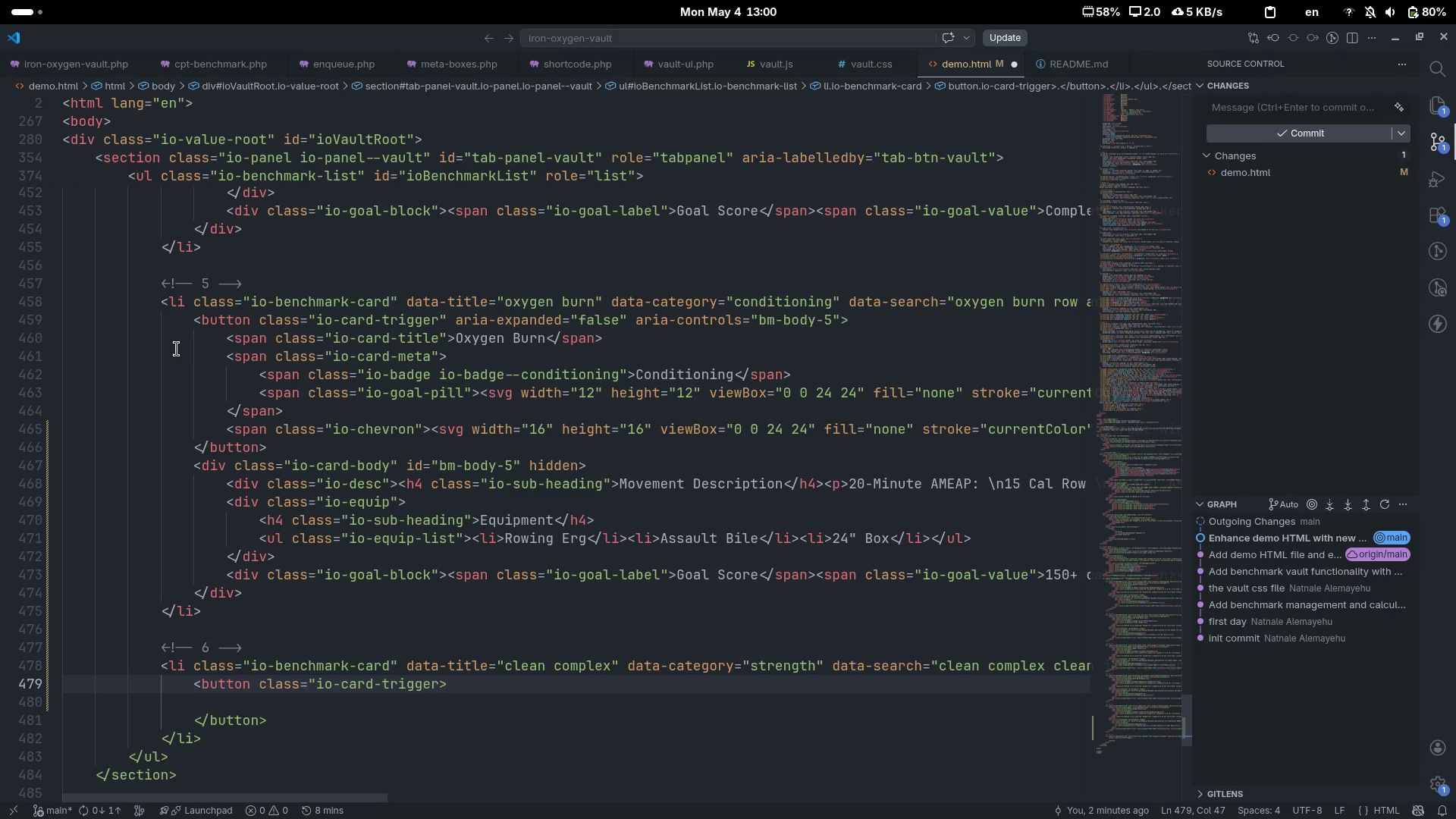 
wait(15.01)
 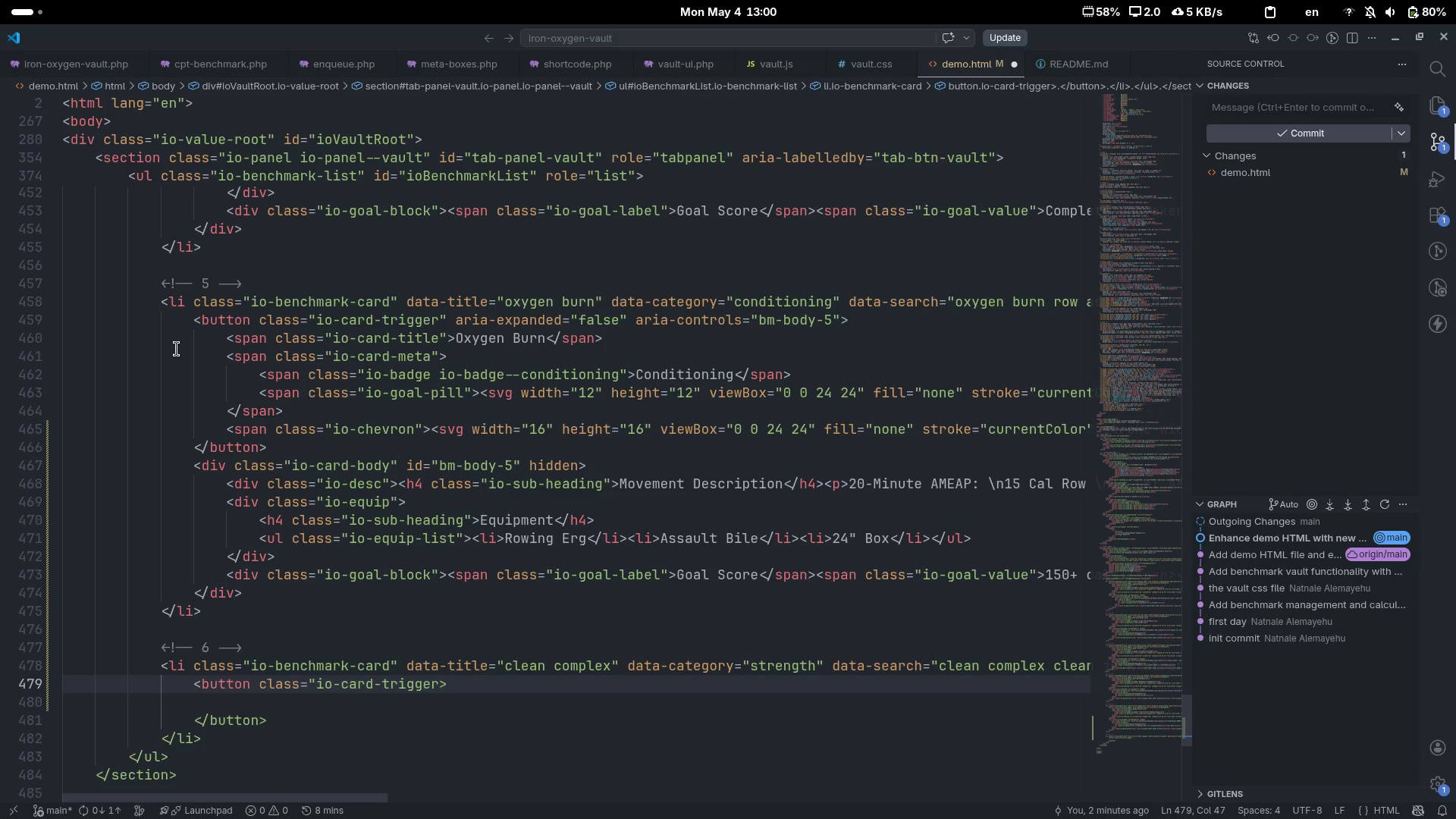 
key(Shift+ShiftLeft)
 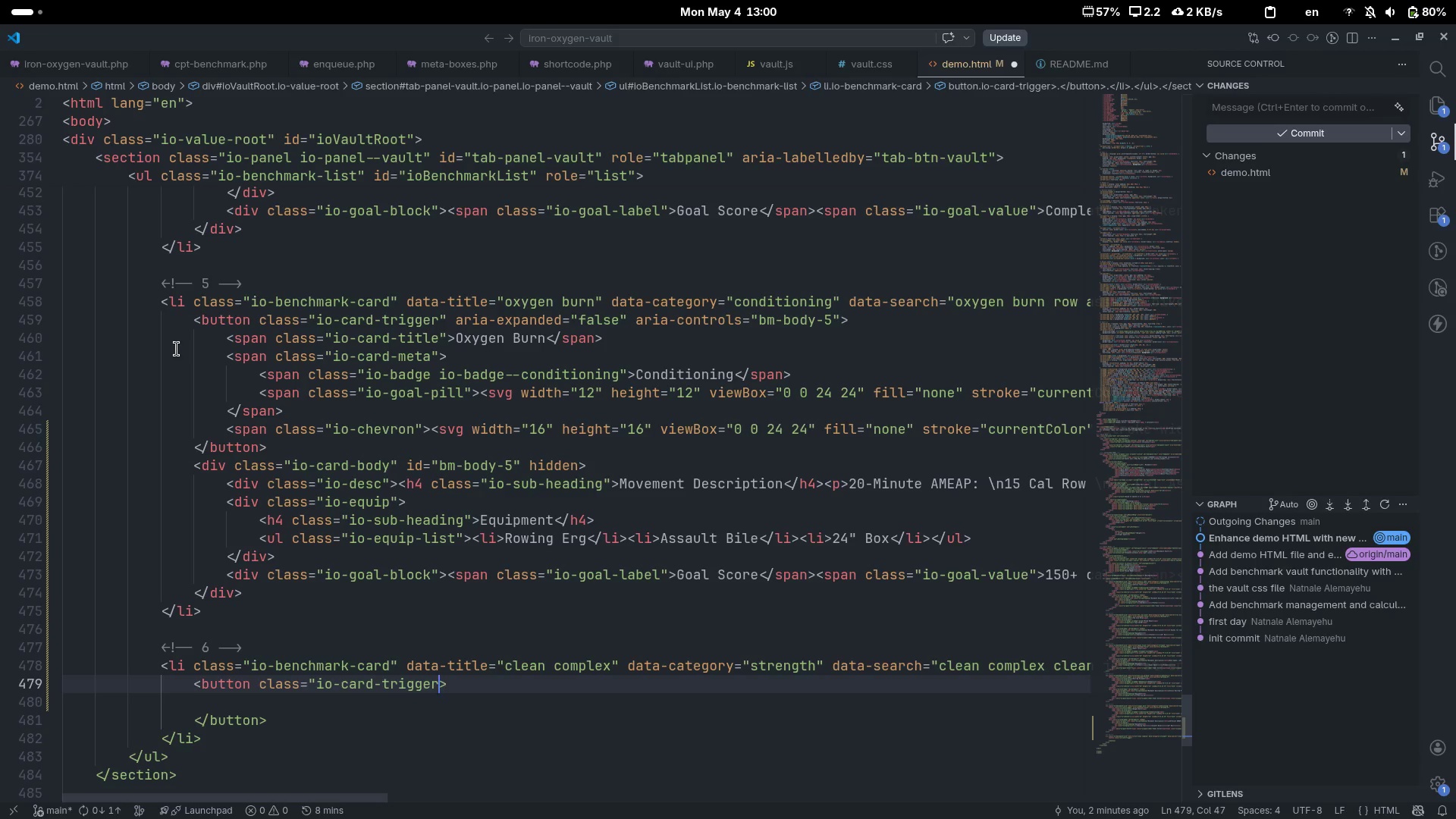 
key(Shift+Quote)
 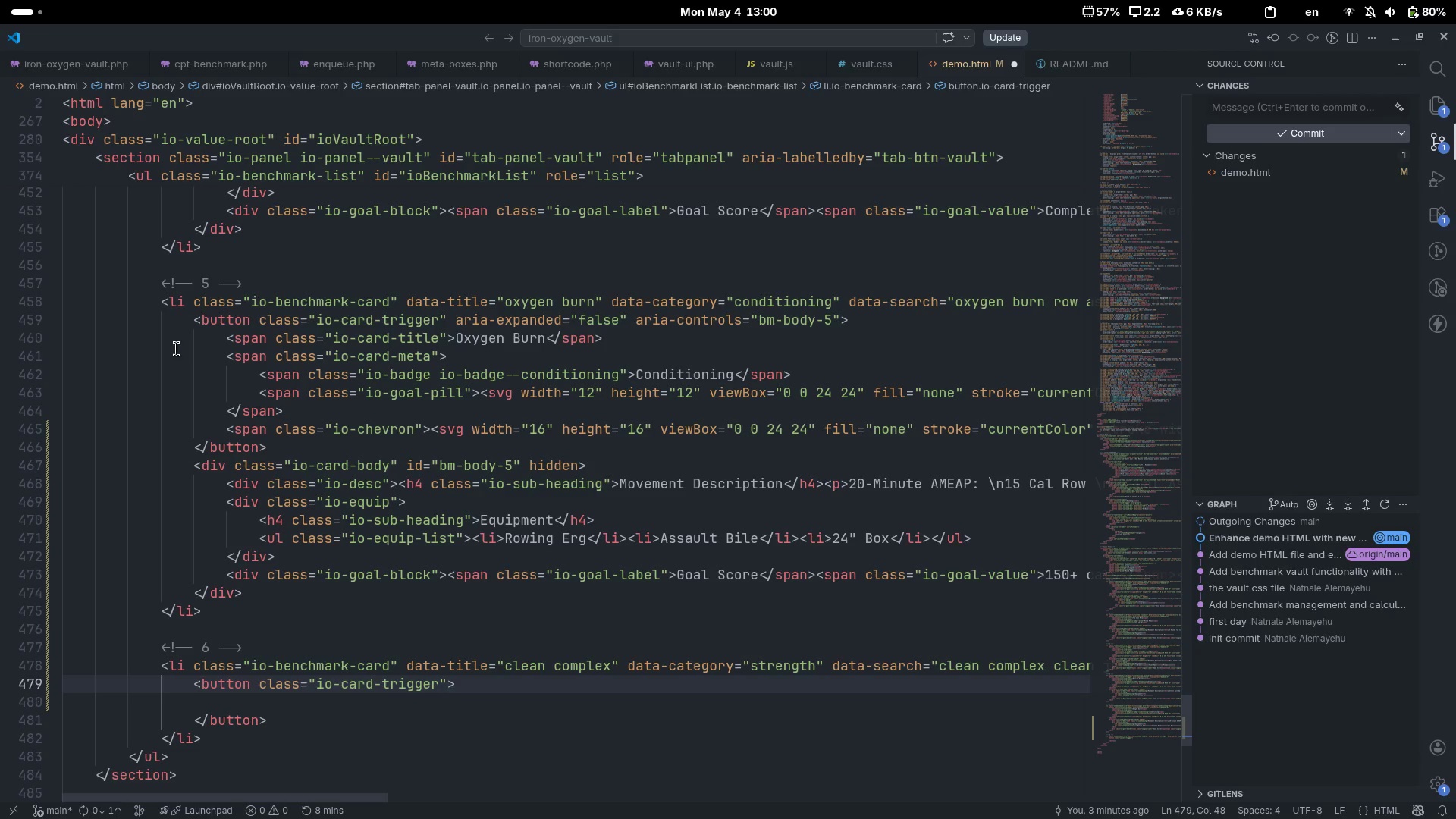 
wait(13.85)
 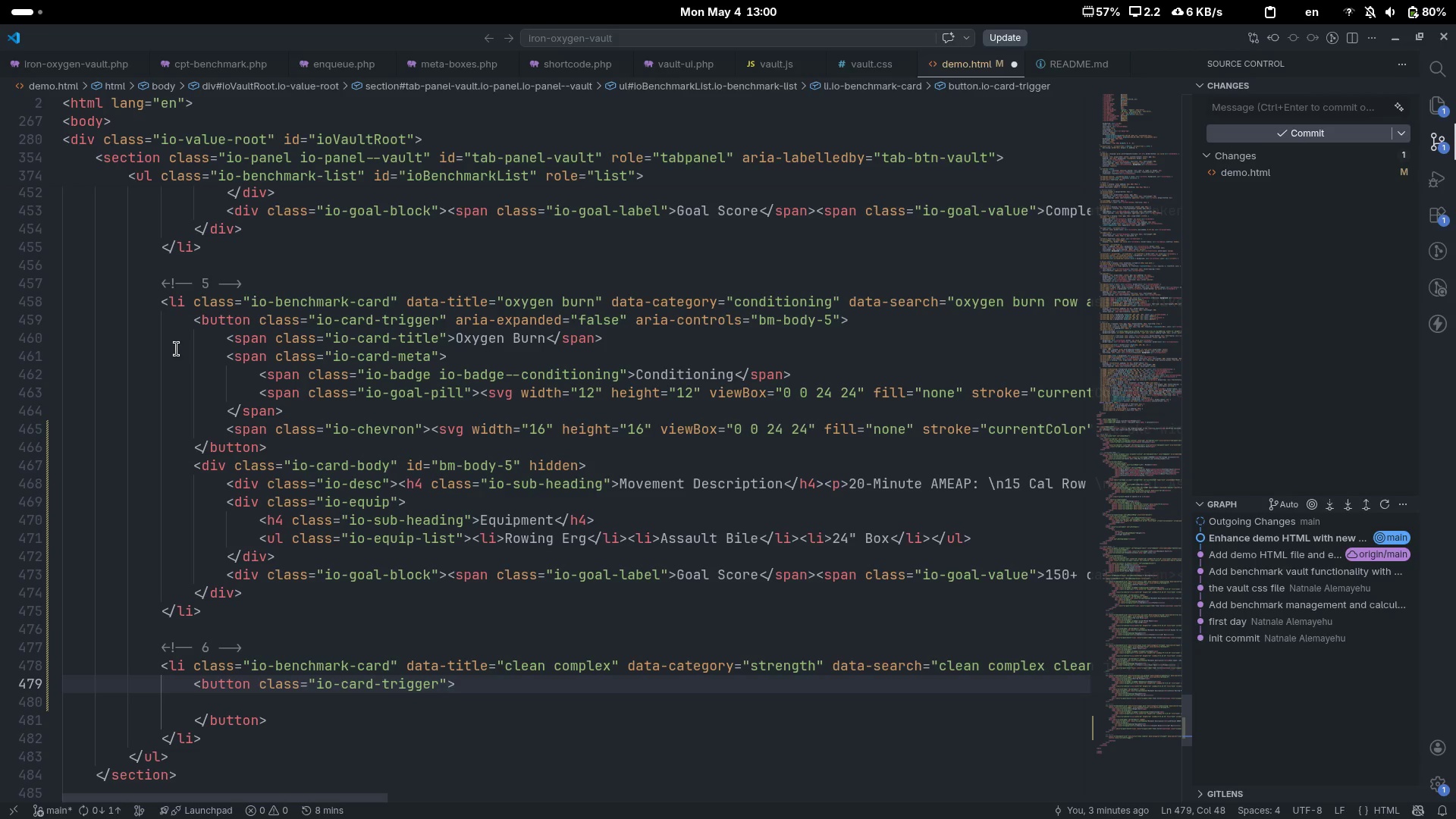 
type( aria-expa)
key(Tab)
type(false)
 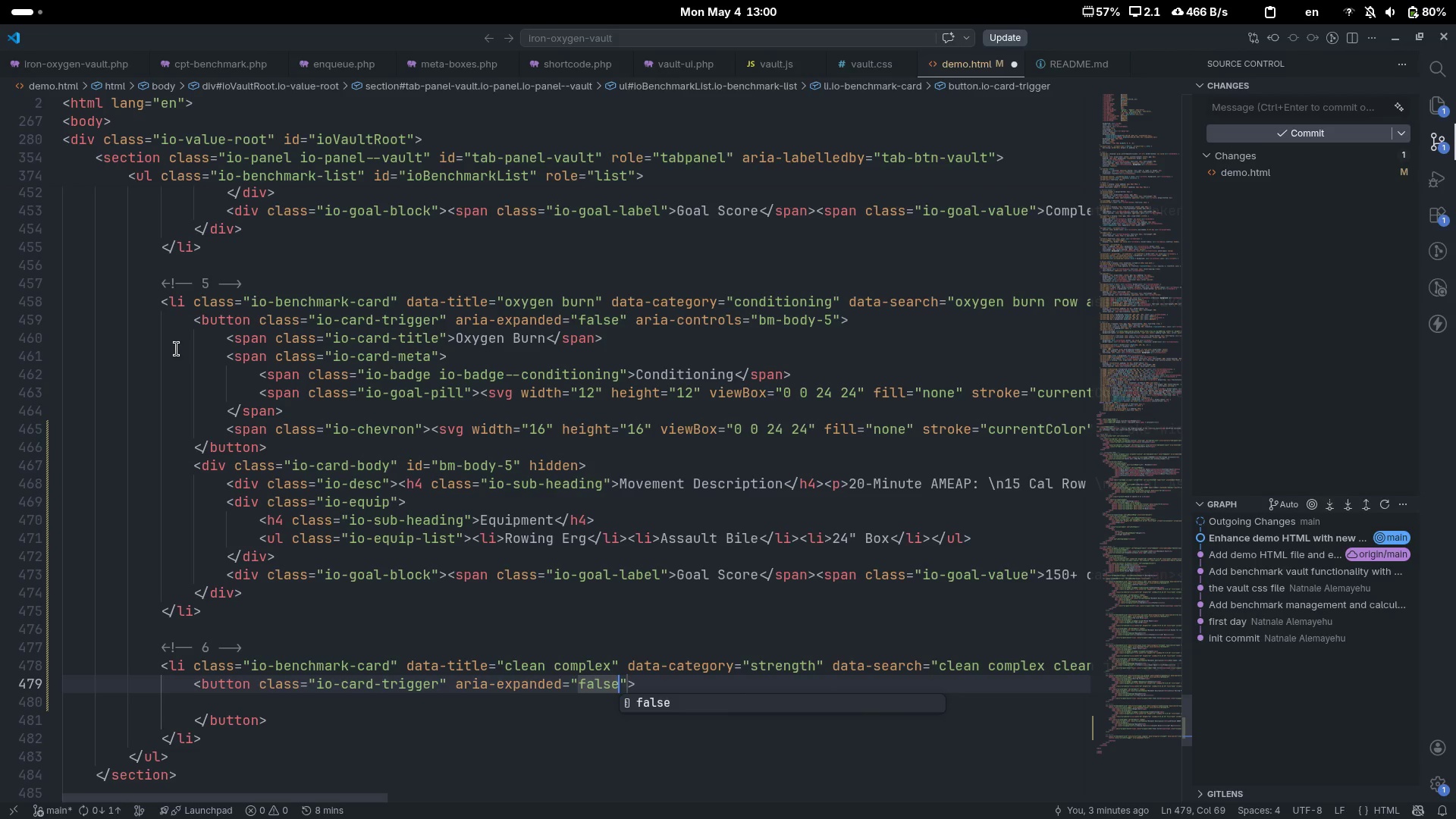 
key(ArrowRight)
 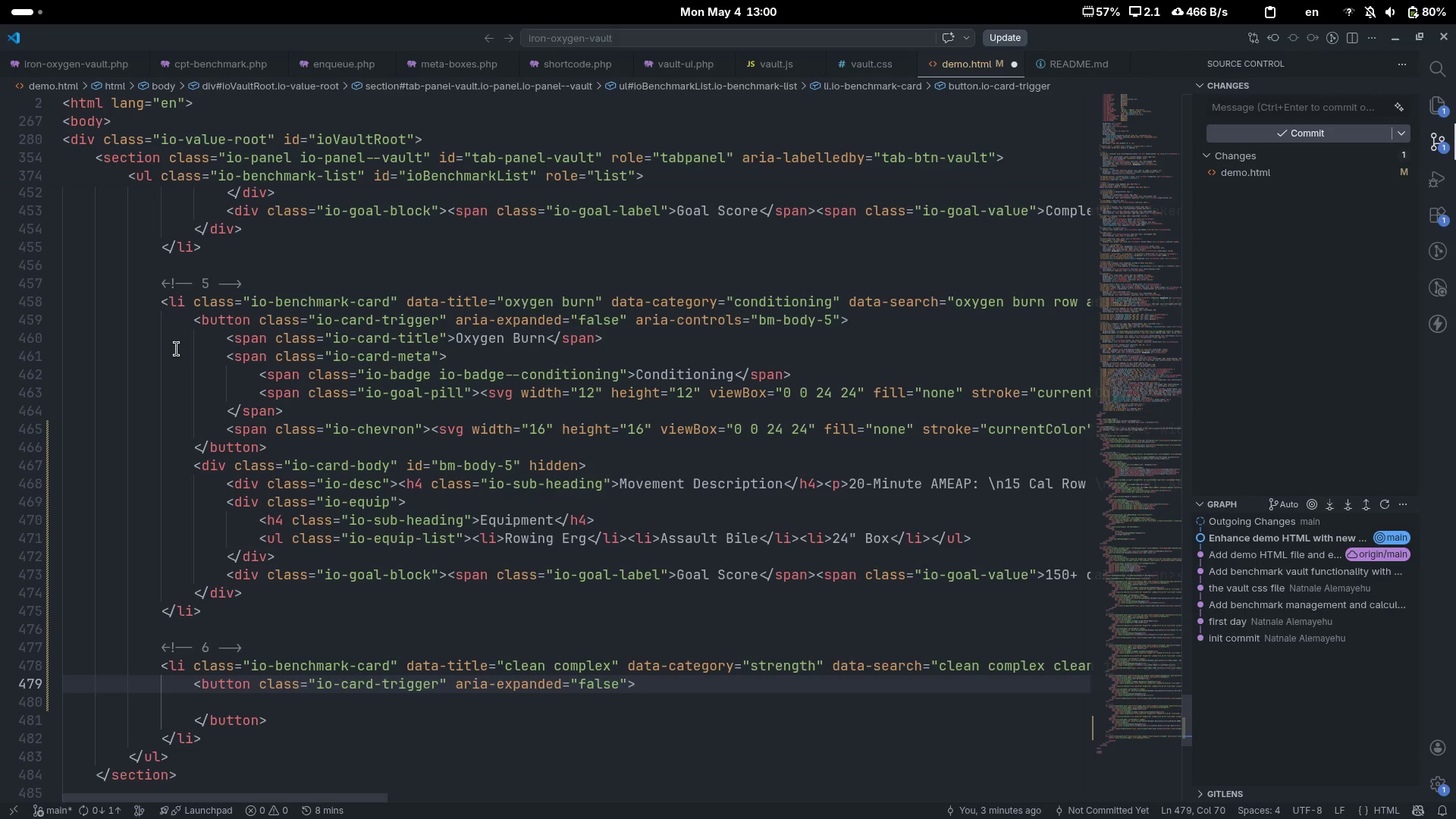 
type( aria-conto)
key(Tab)
 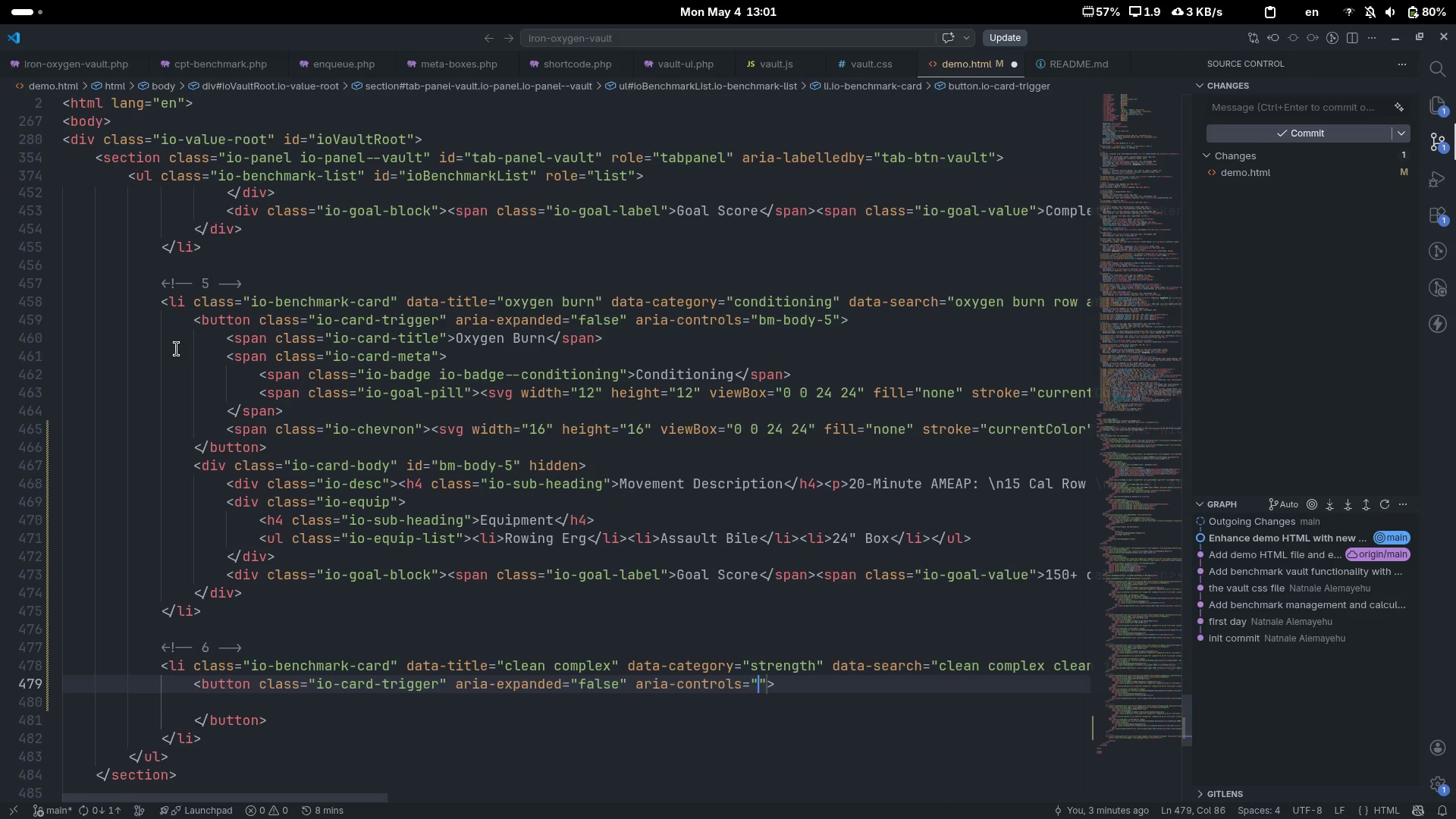 
key(ArrowRight)
 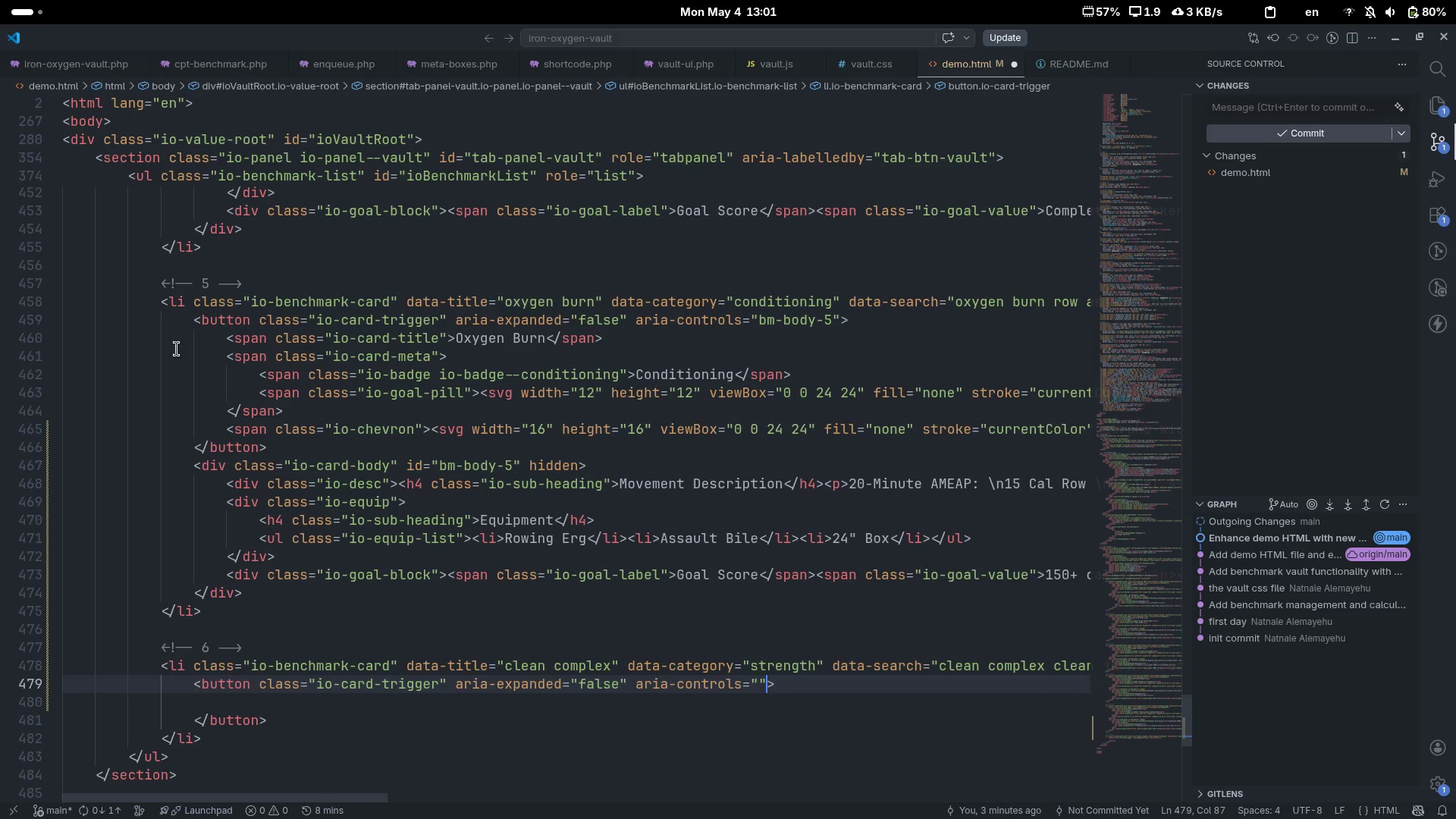 
key(ArrowLeft)
 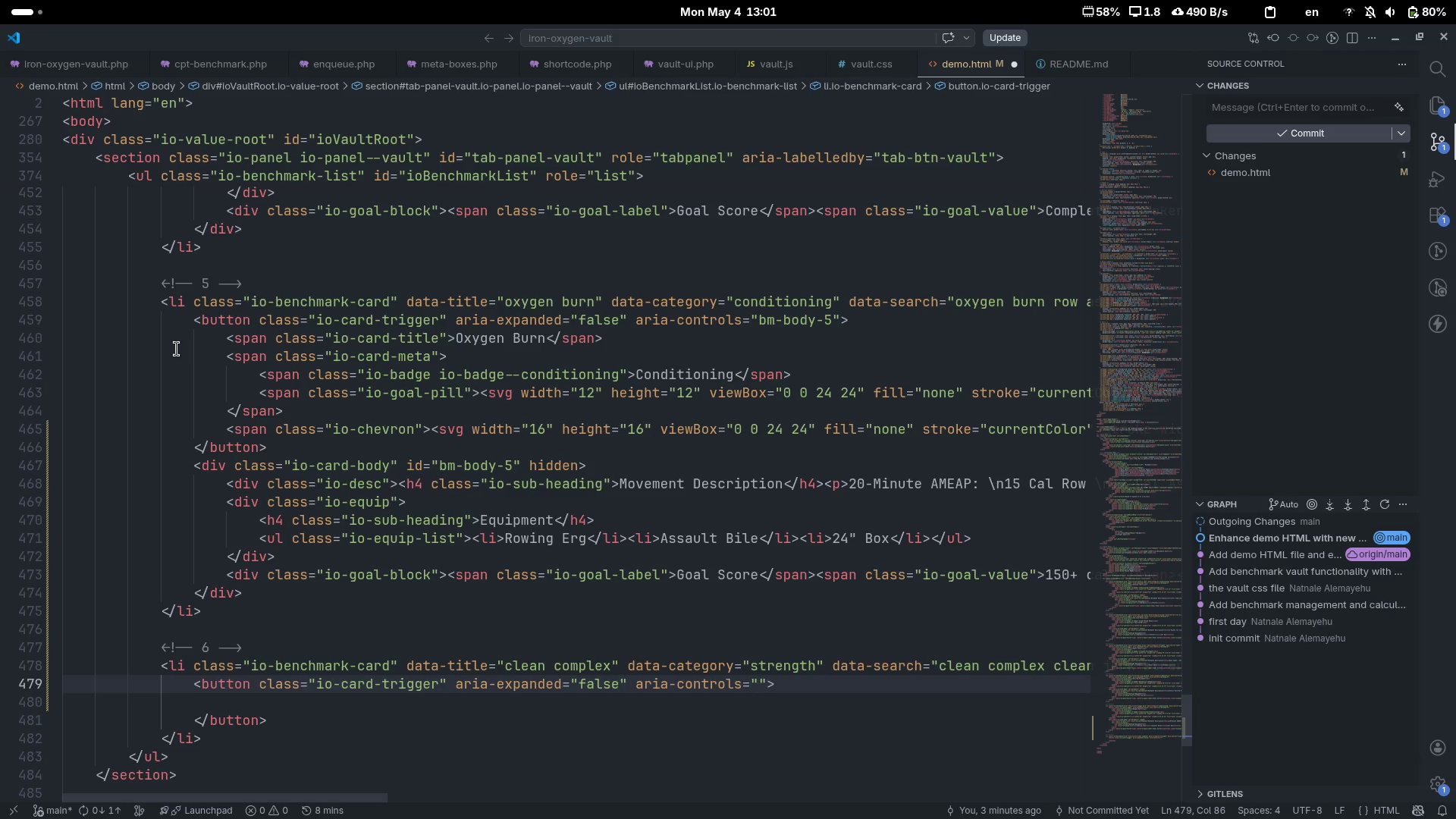 
type(bm-bod)
 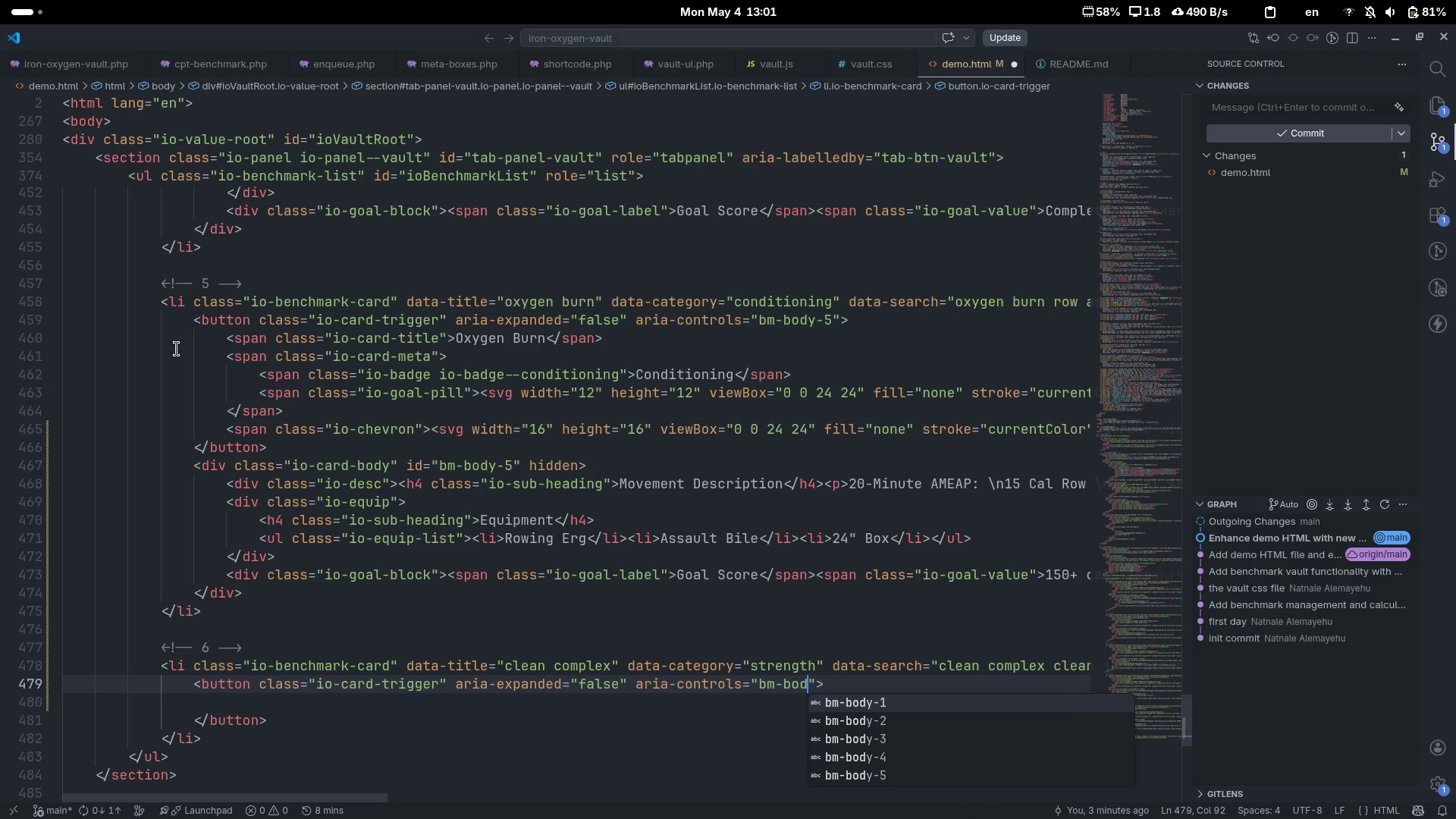 
key(ArrowDown)
 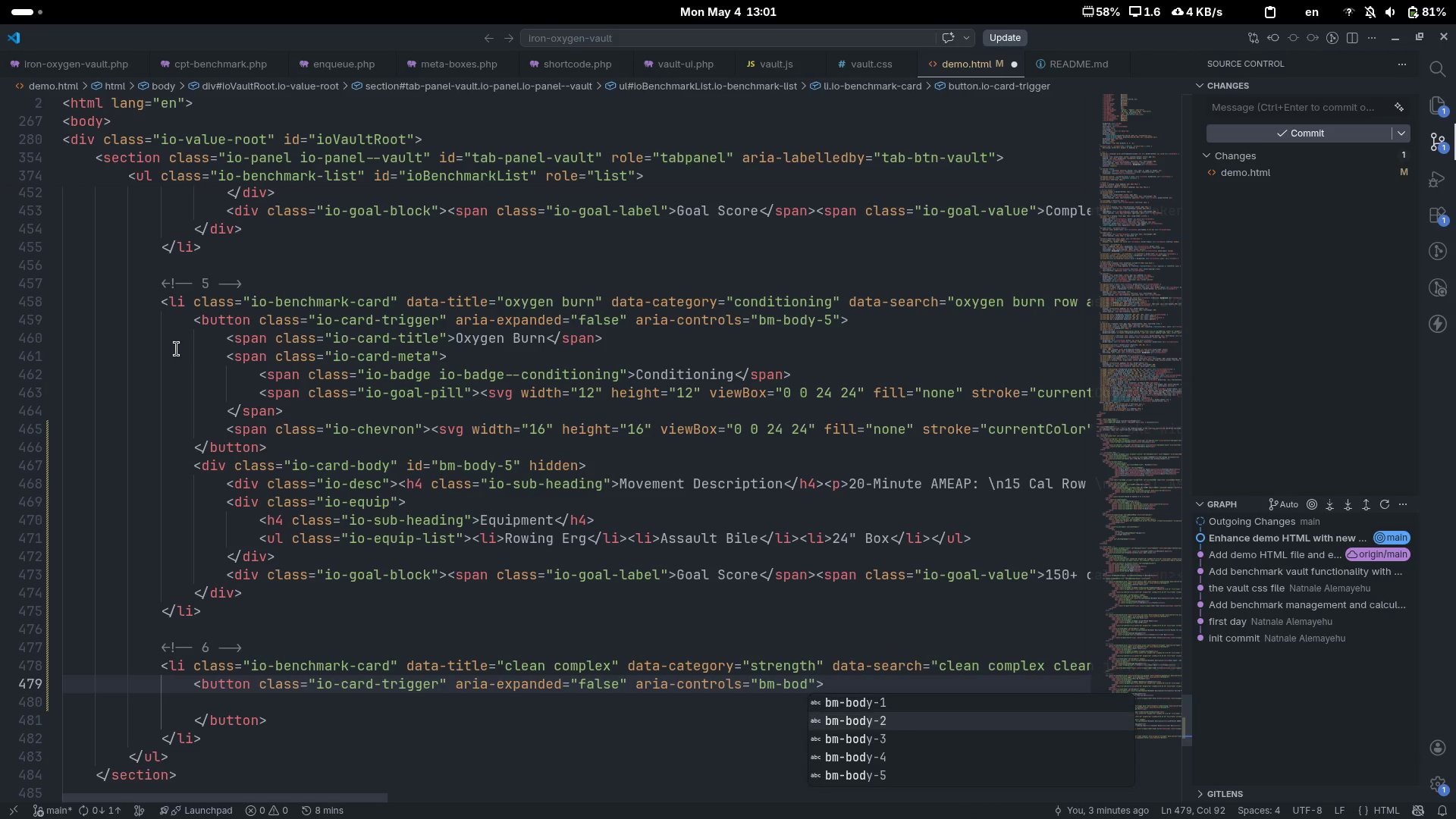 
key(ArrowDown)
 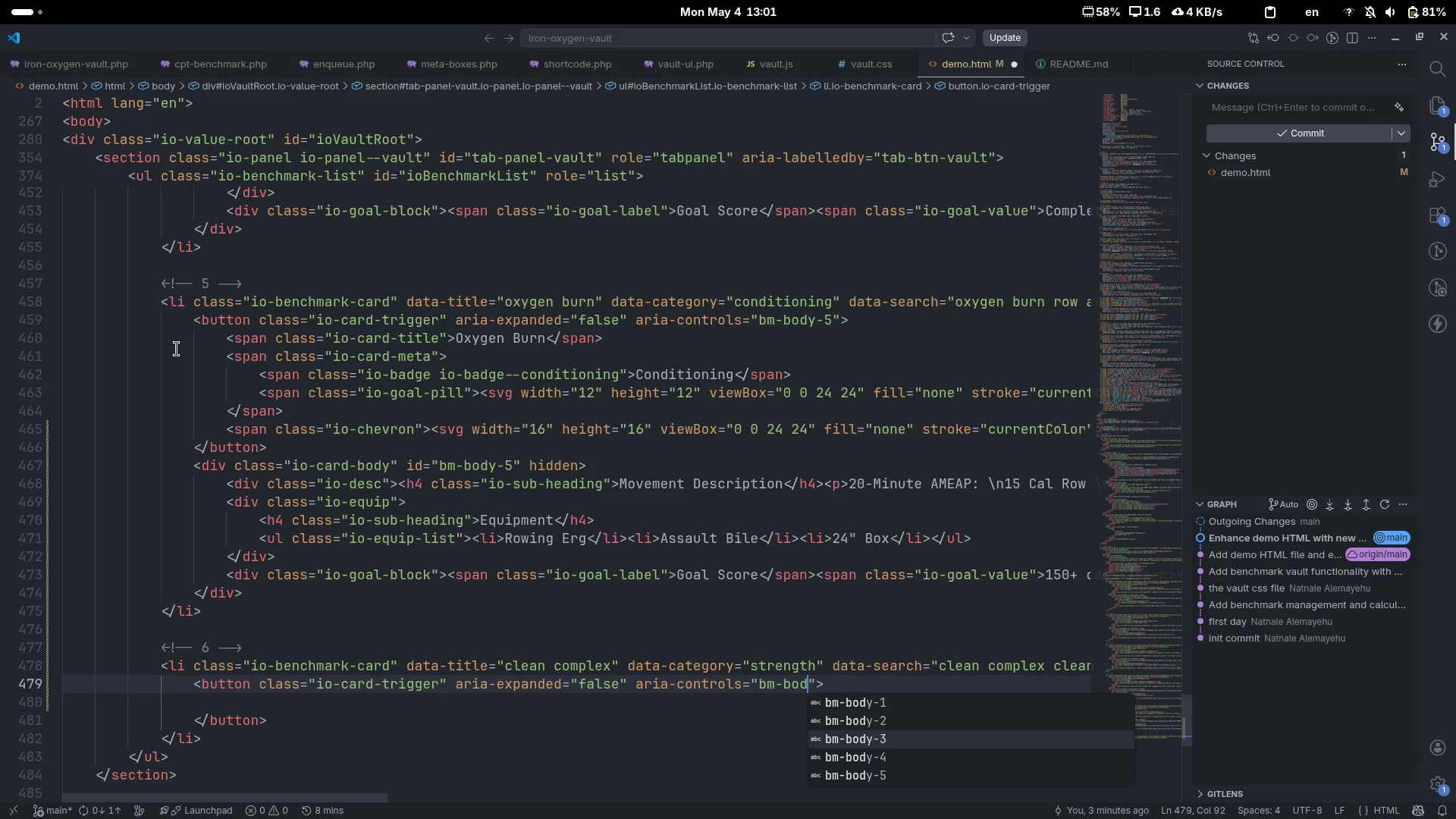 
key(ArrowDown)
 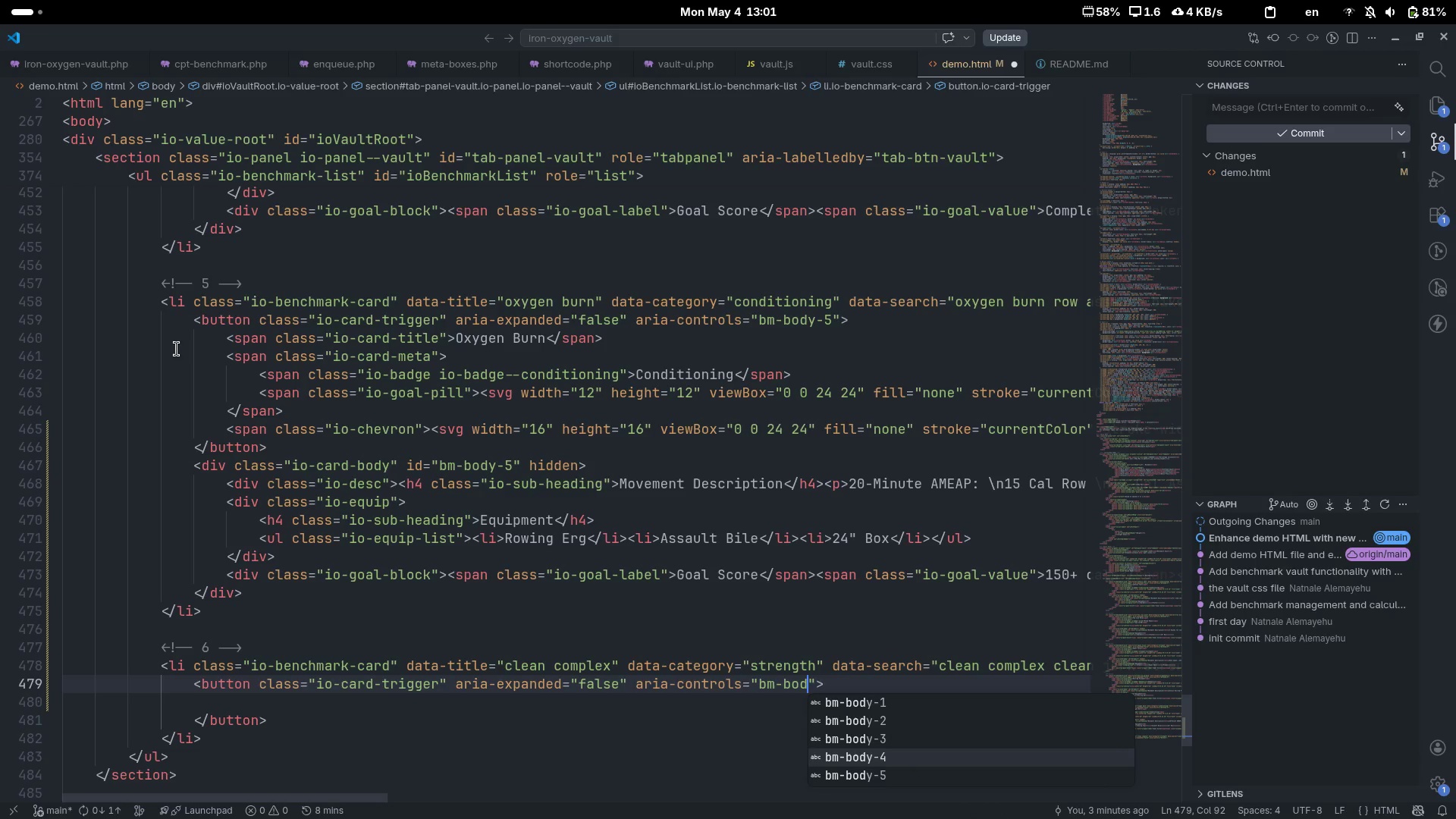 
key(ArrowDown)
 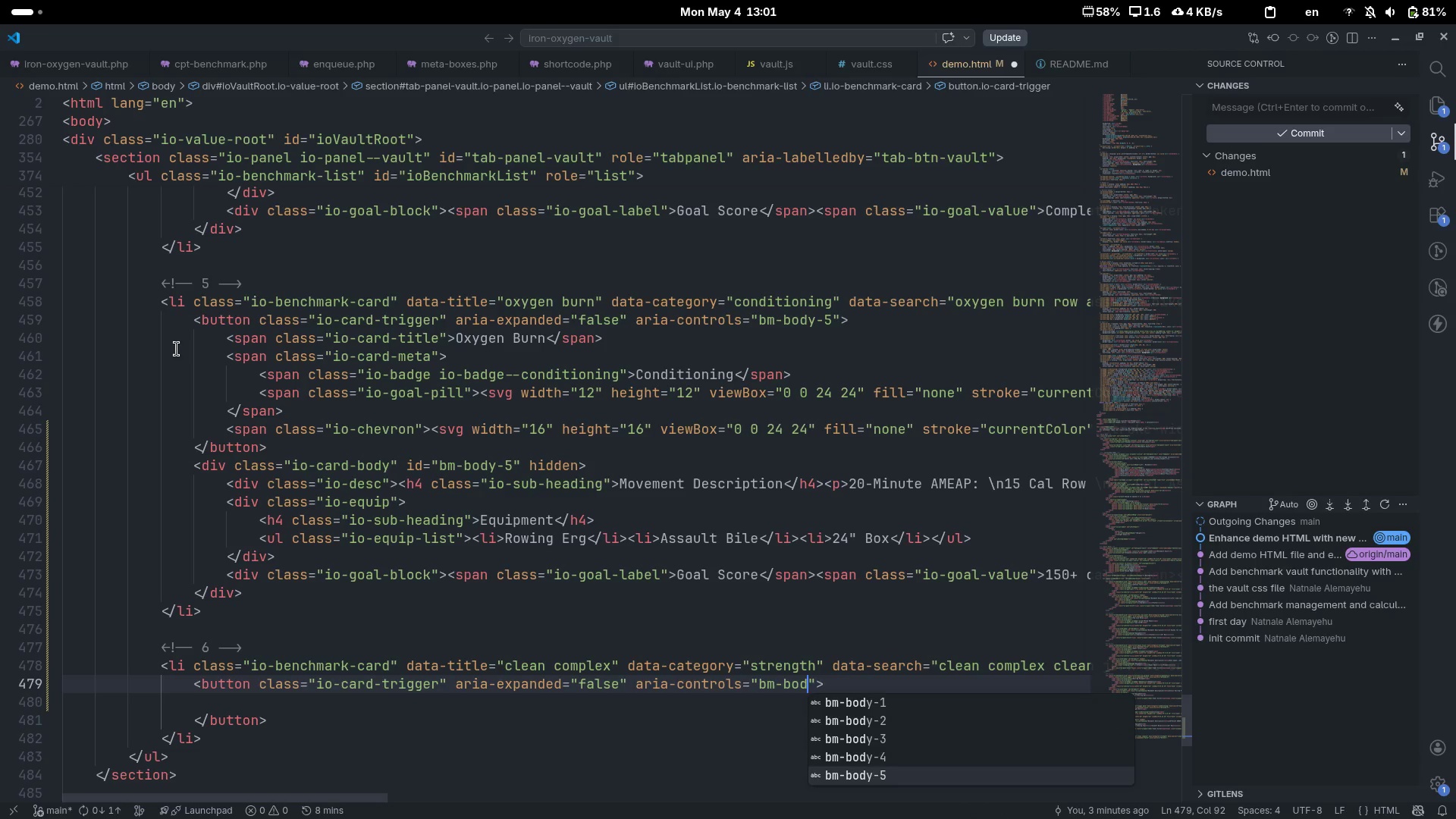 
key(ArrowDown)
 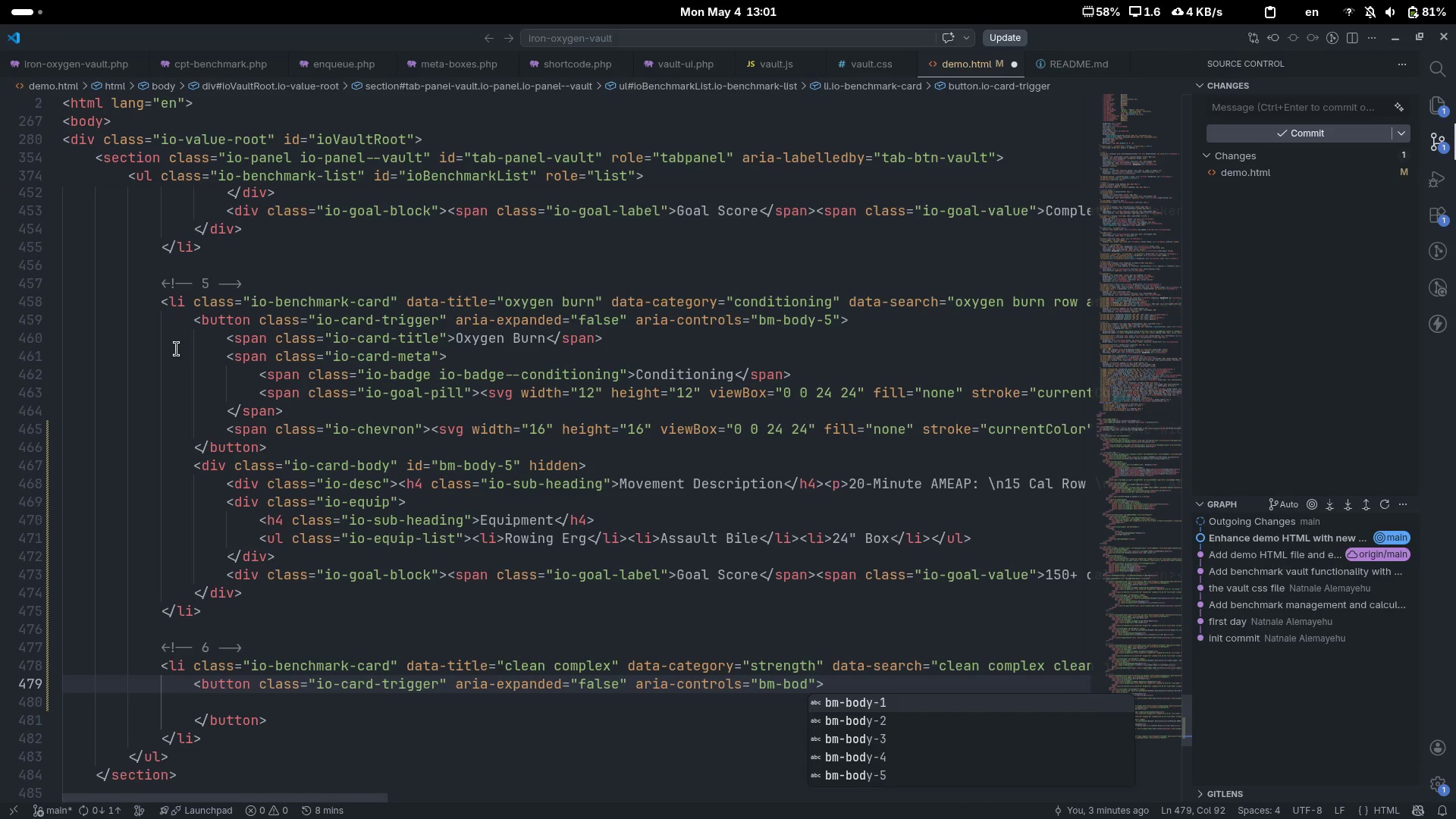 
key(ArrowUp)
 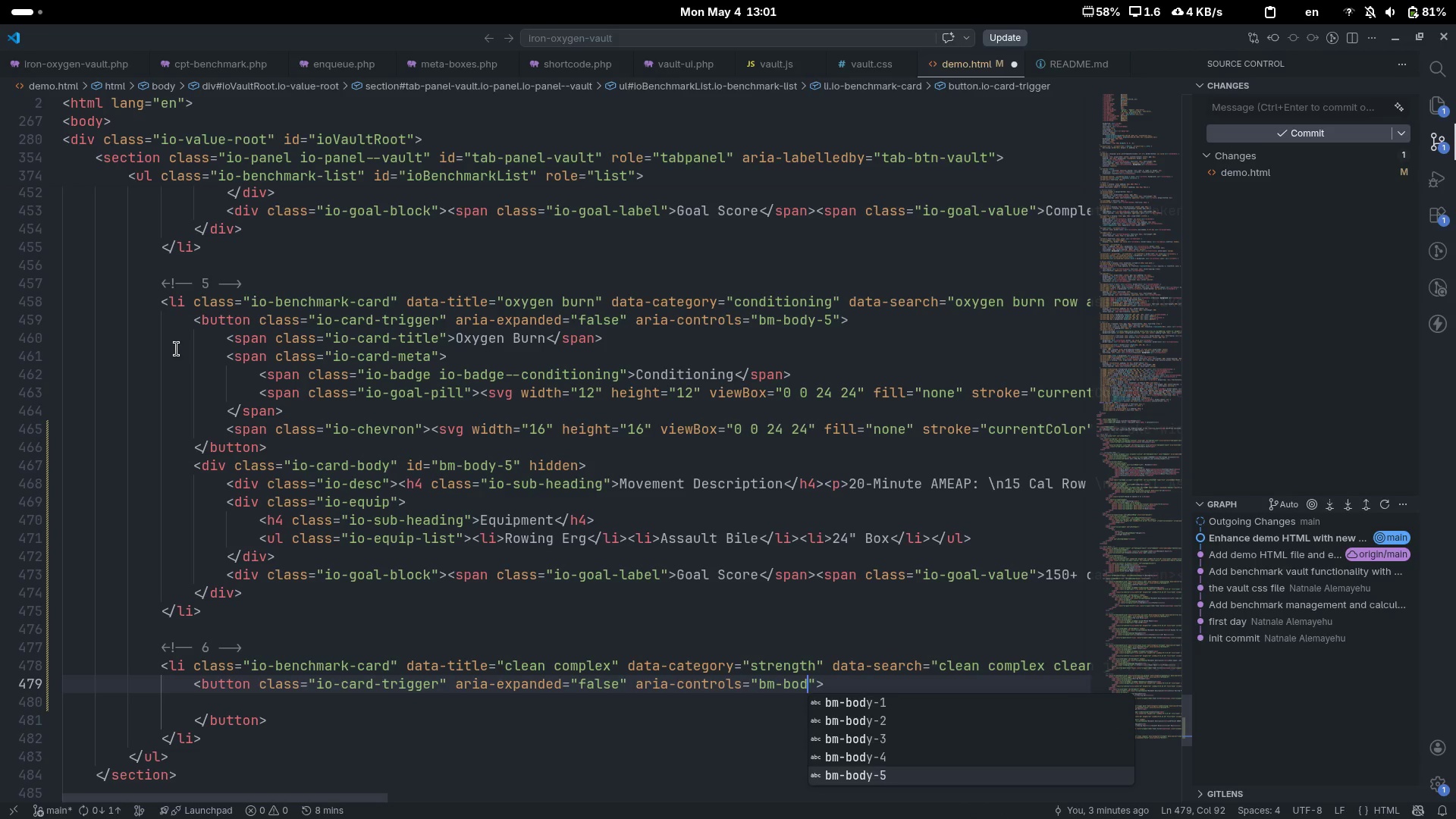 
key(Enter)
 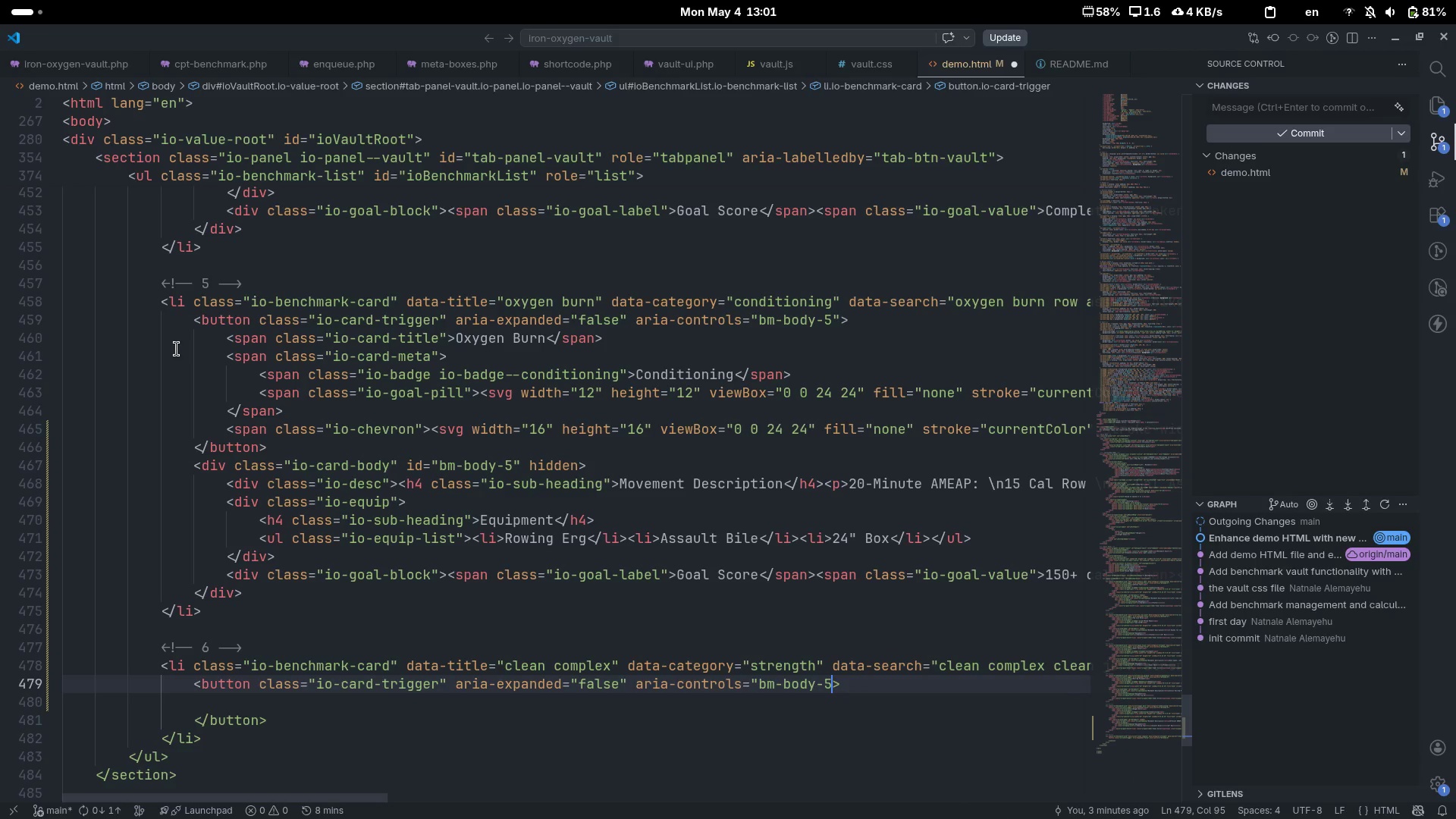 
key(Backspace)
 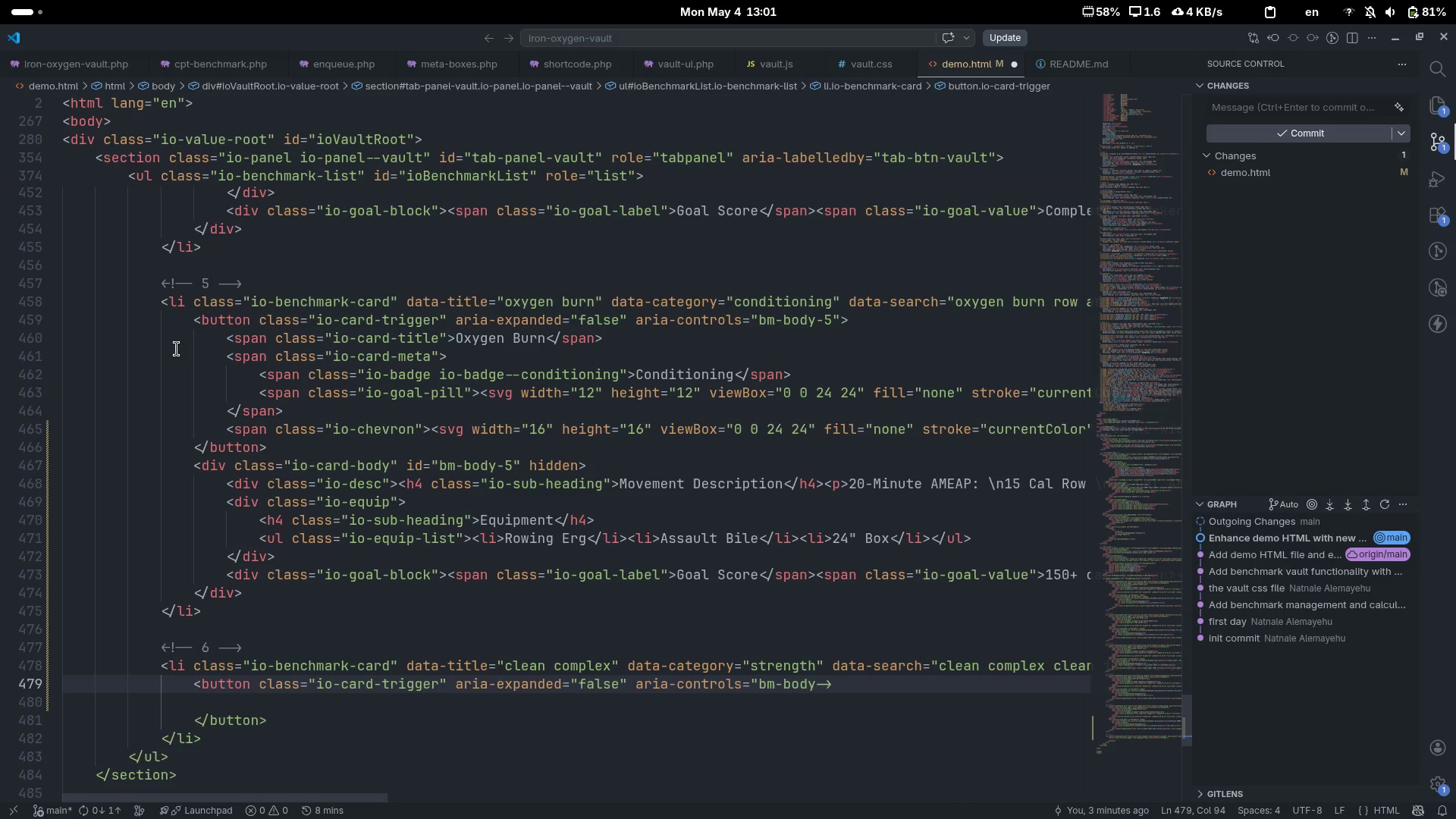 
key(6)
 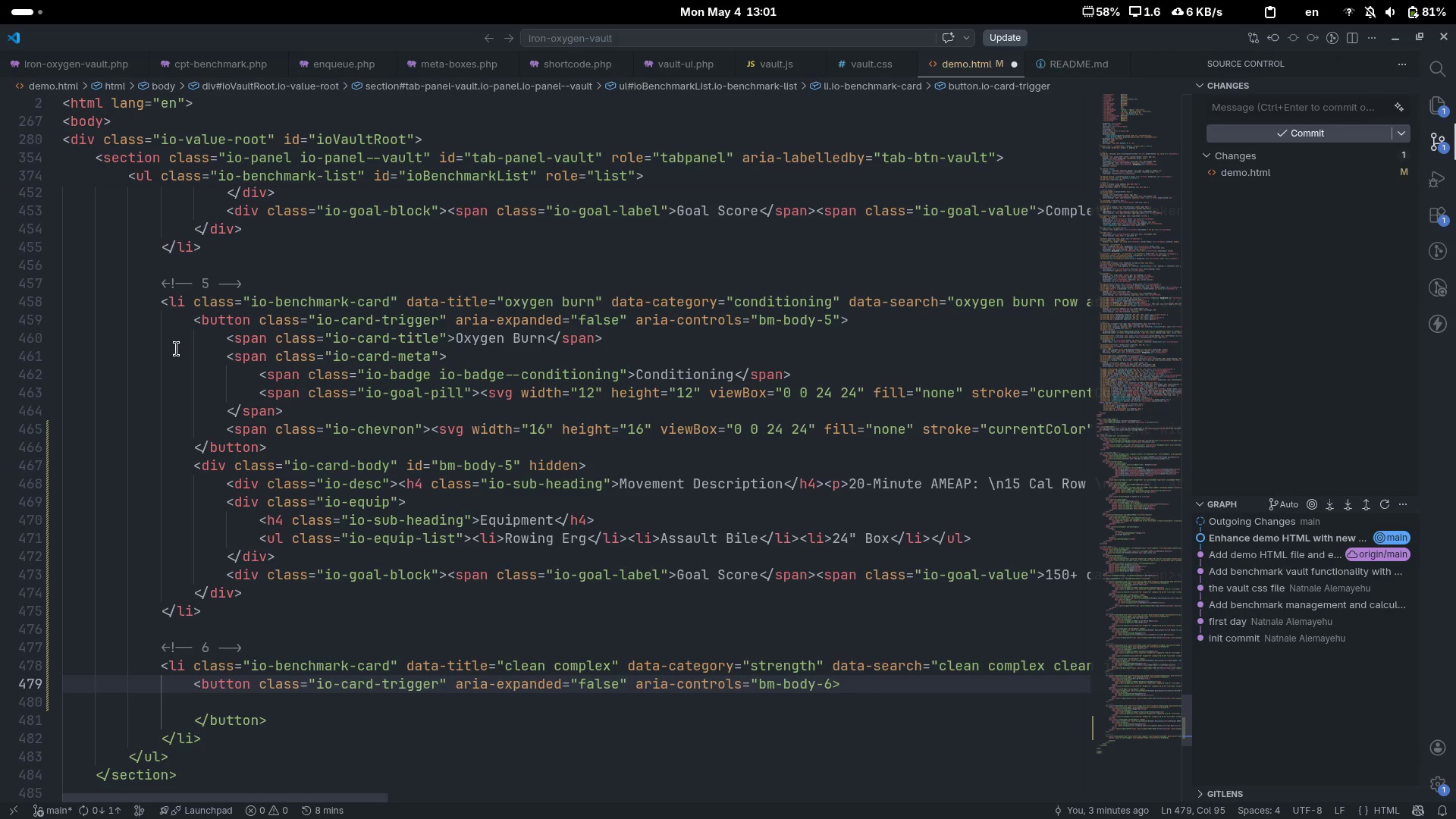 
wait(5.37)
 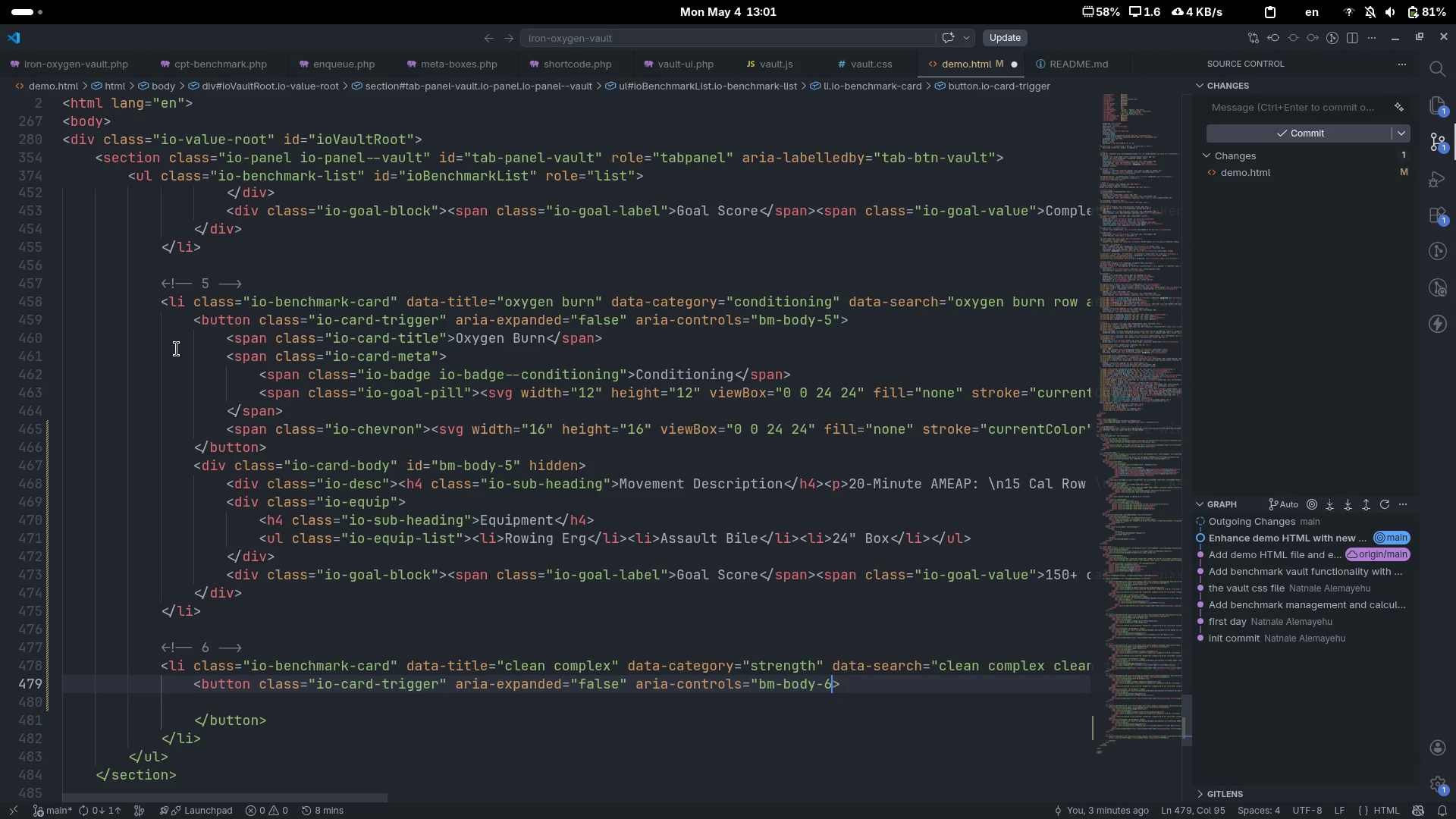 
key(ArrowRight)
 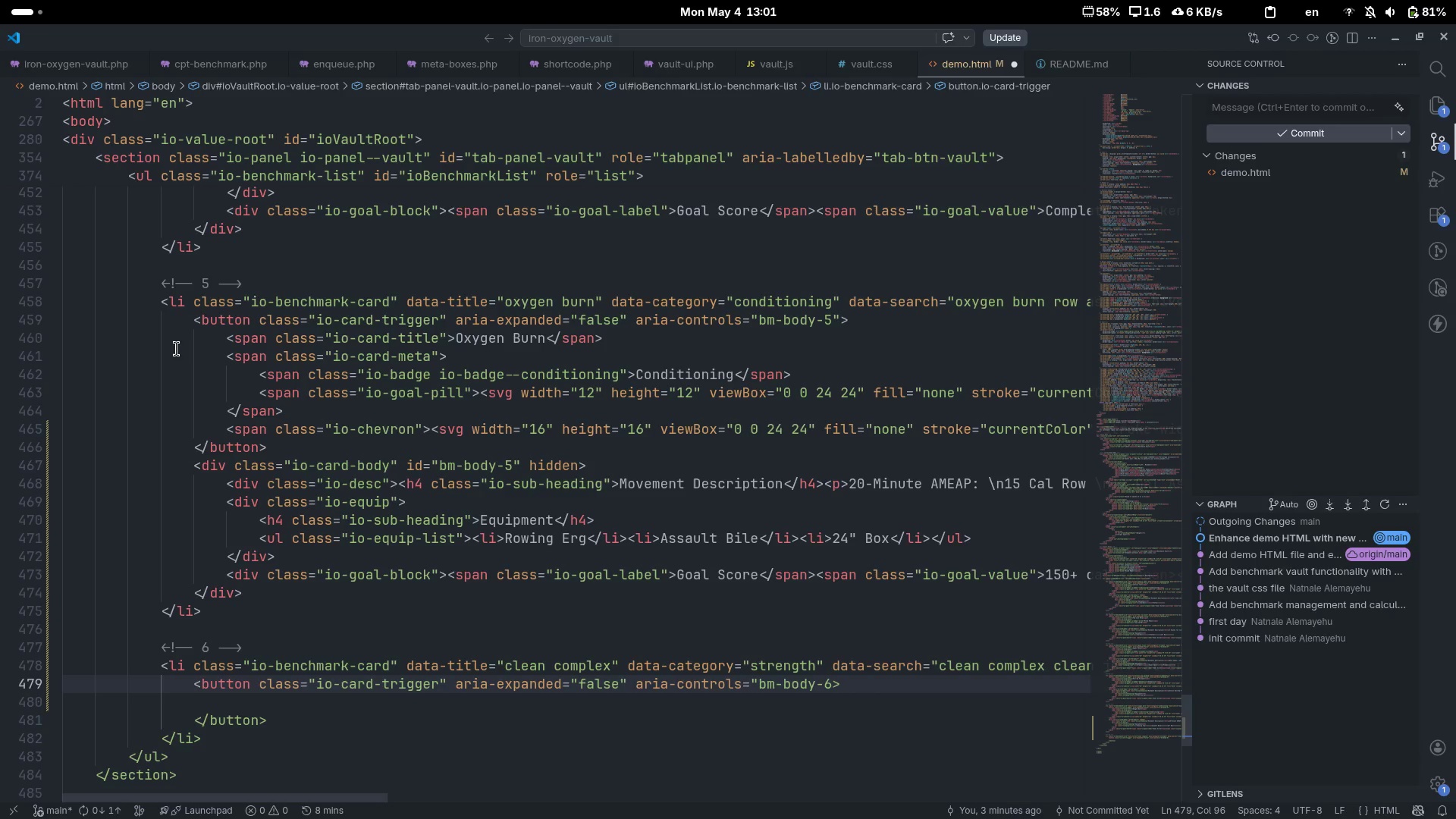 
key(ArrowLeft)
 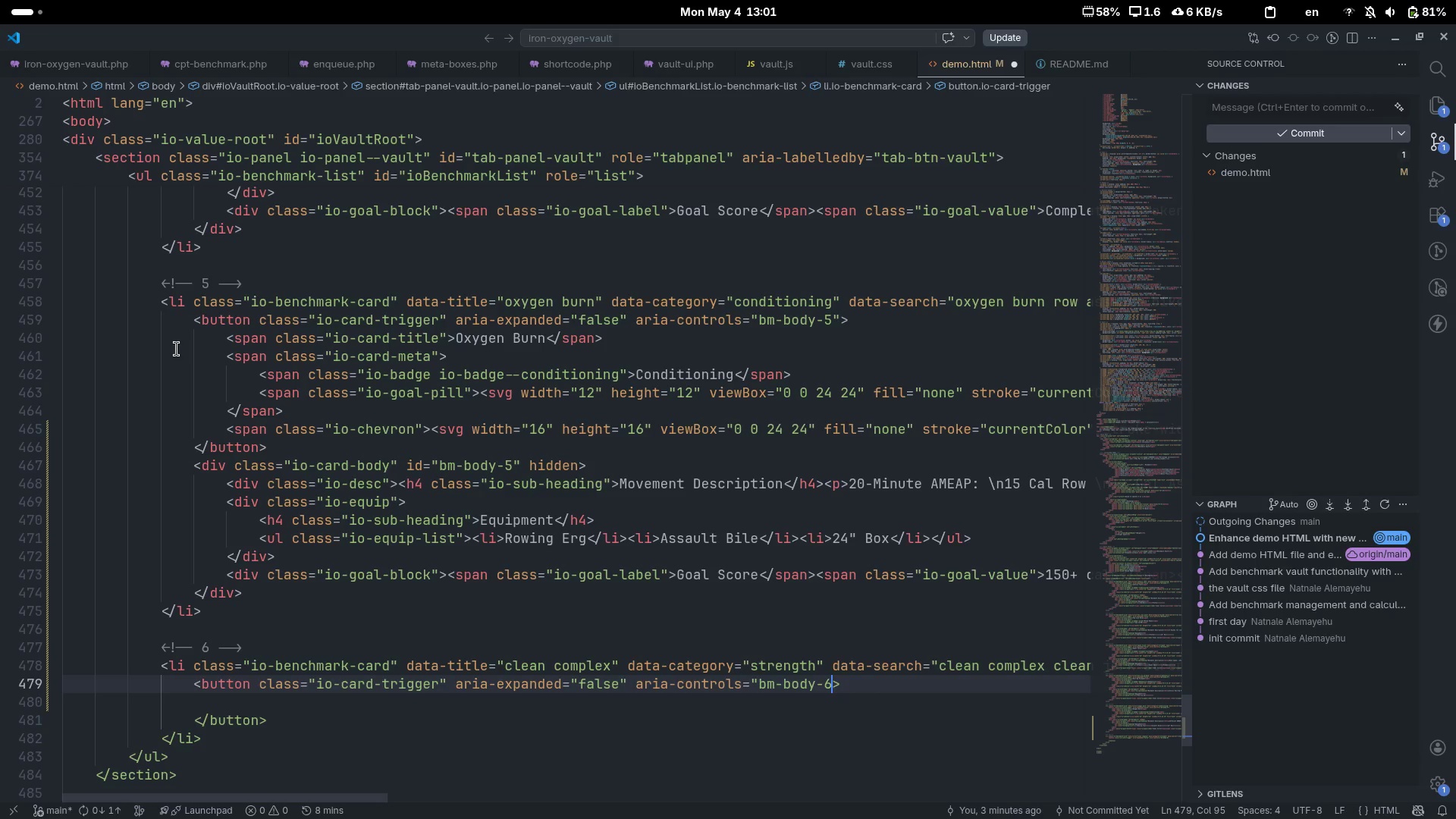 
key(Shift+Quote)
 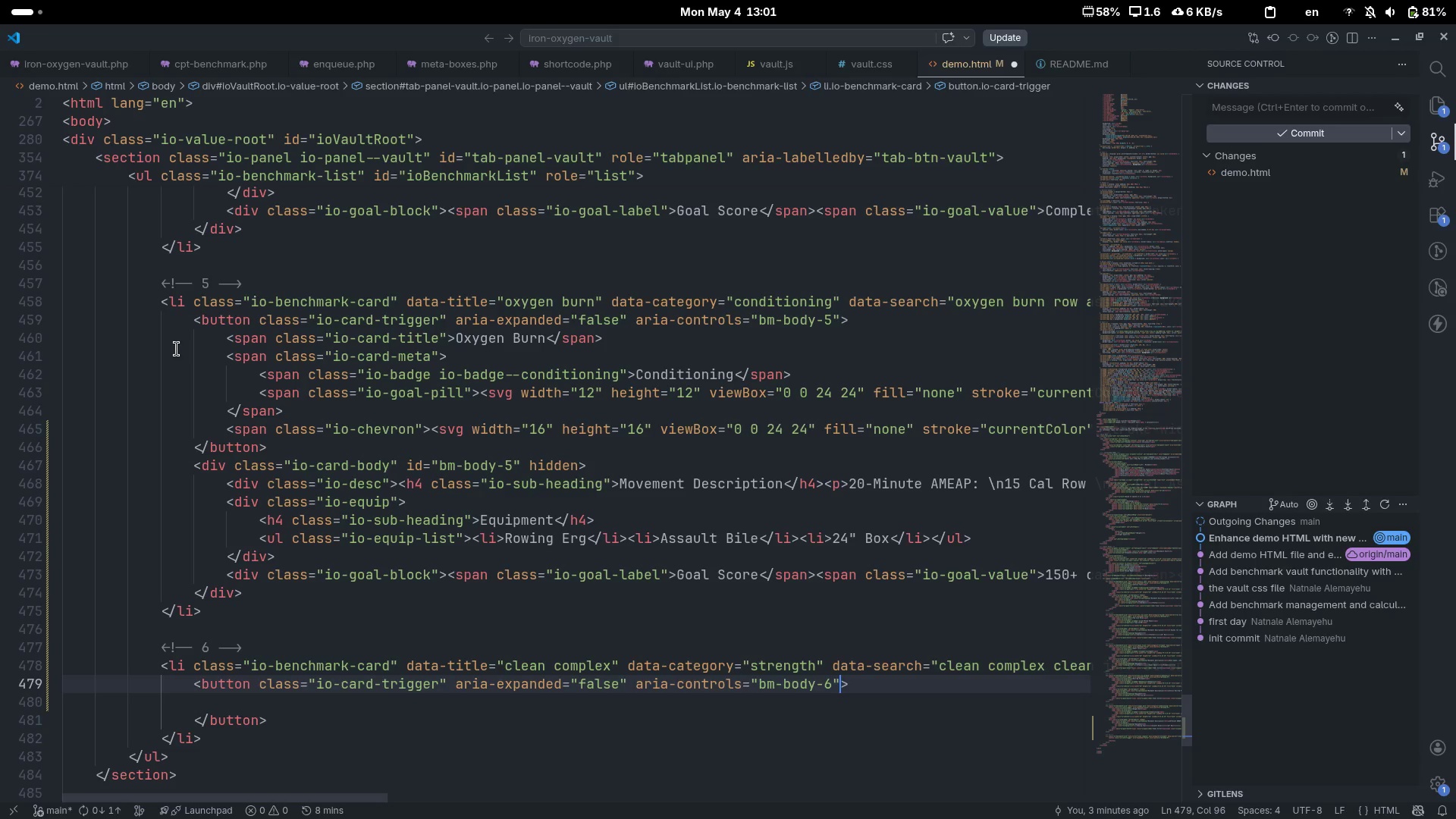 
key(ArrowRight)
 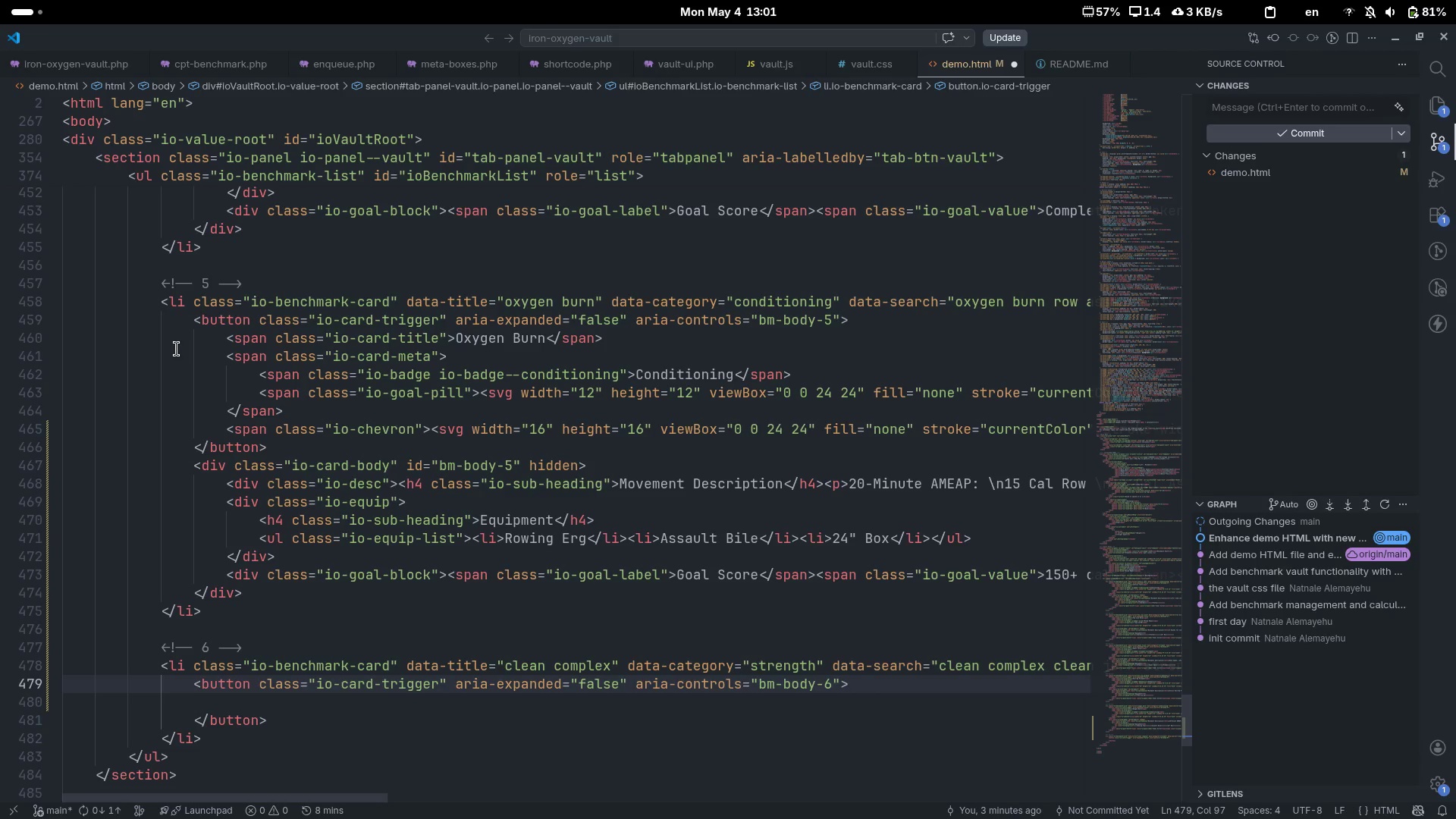 
key(ArrowDown)
 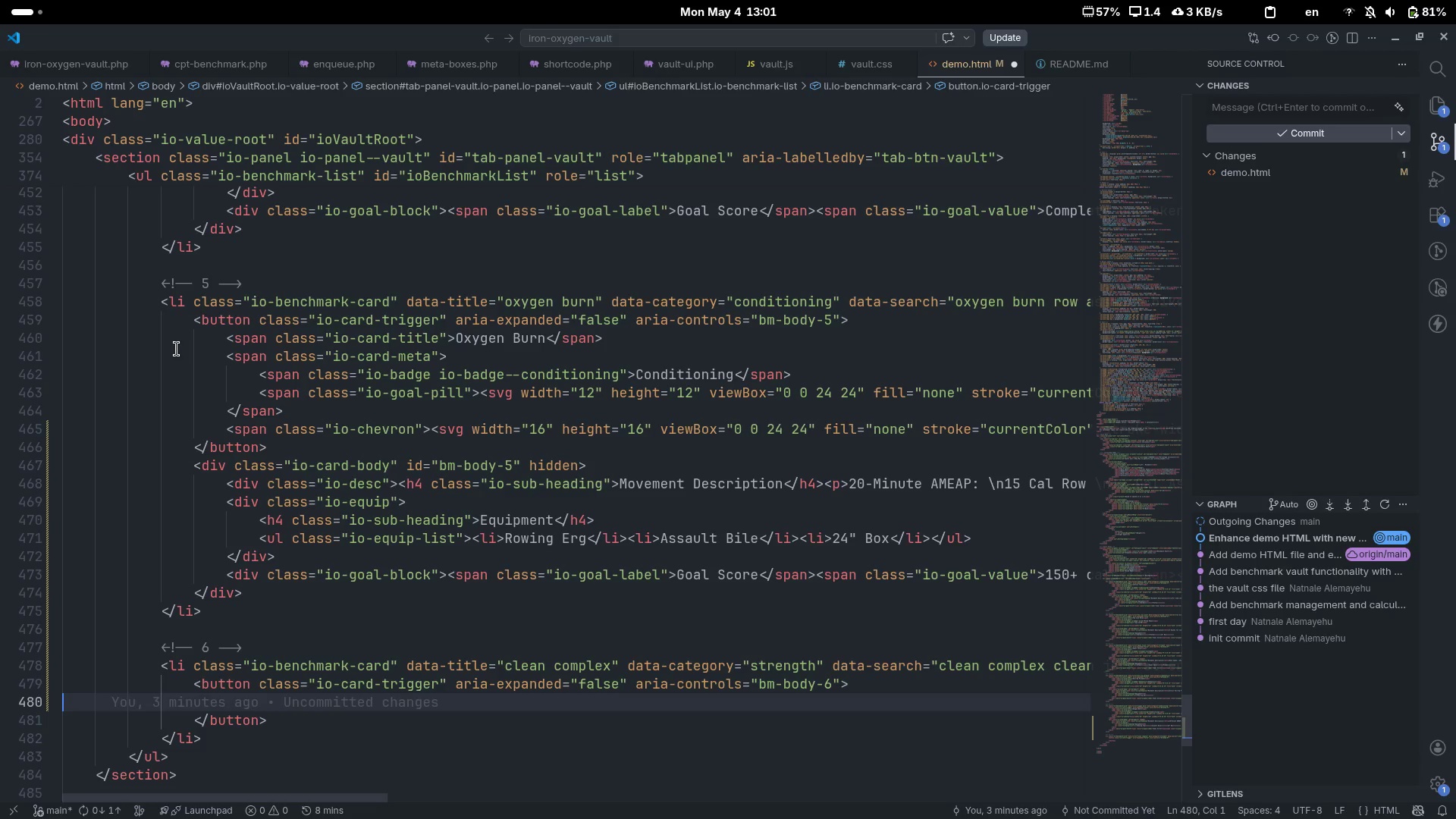 
key(Tab)
type(span)
key(Tab)
 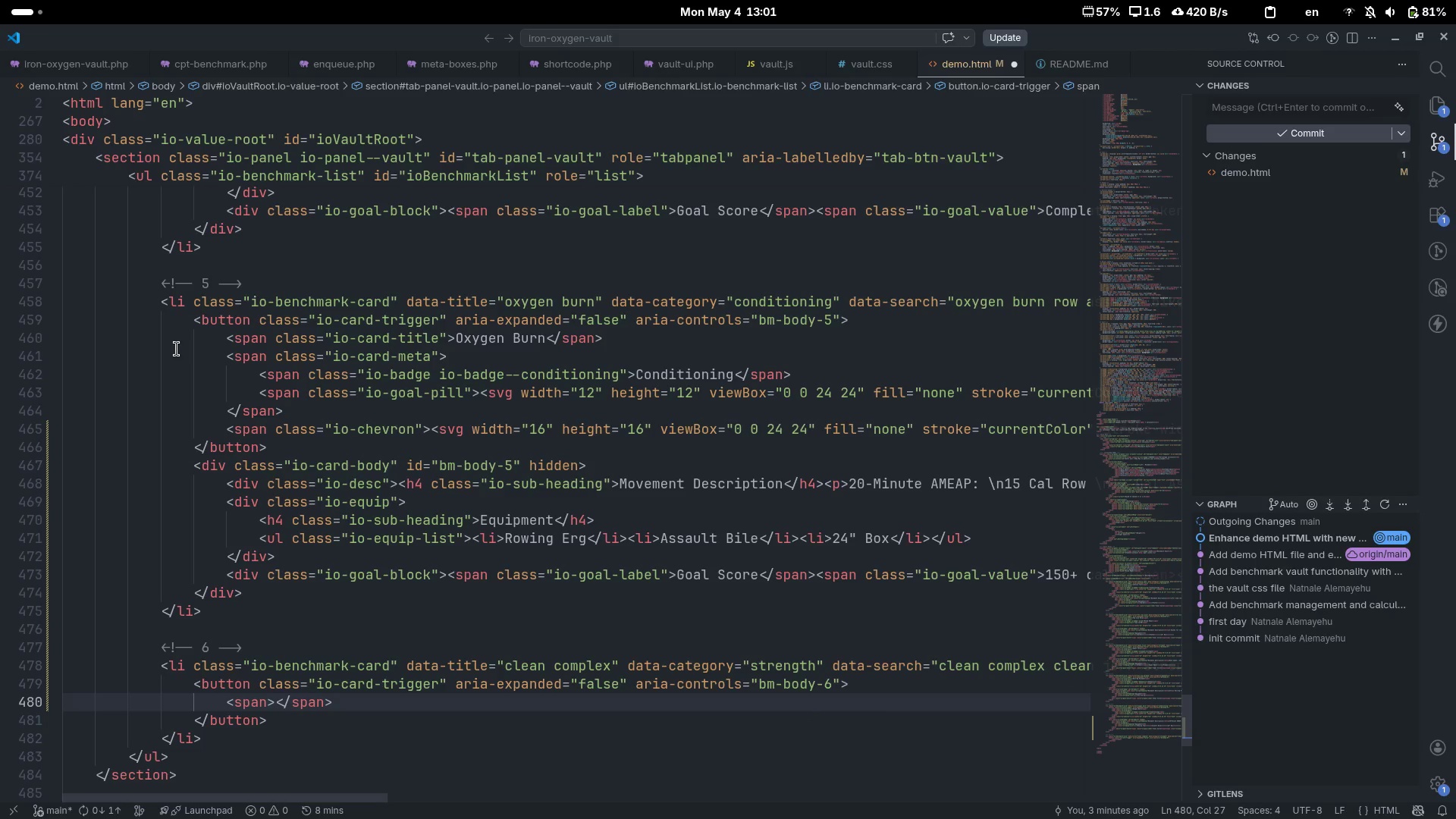 
wait(5.04)
 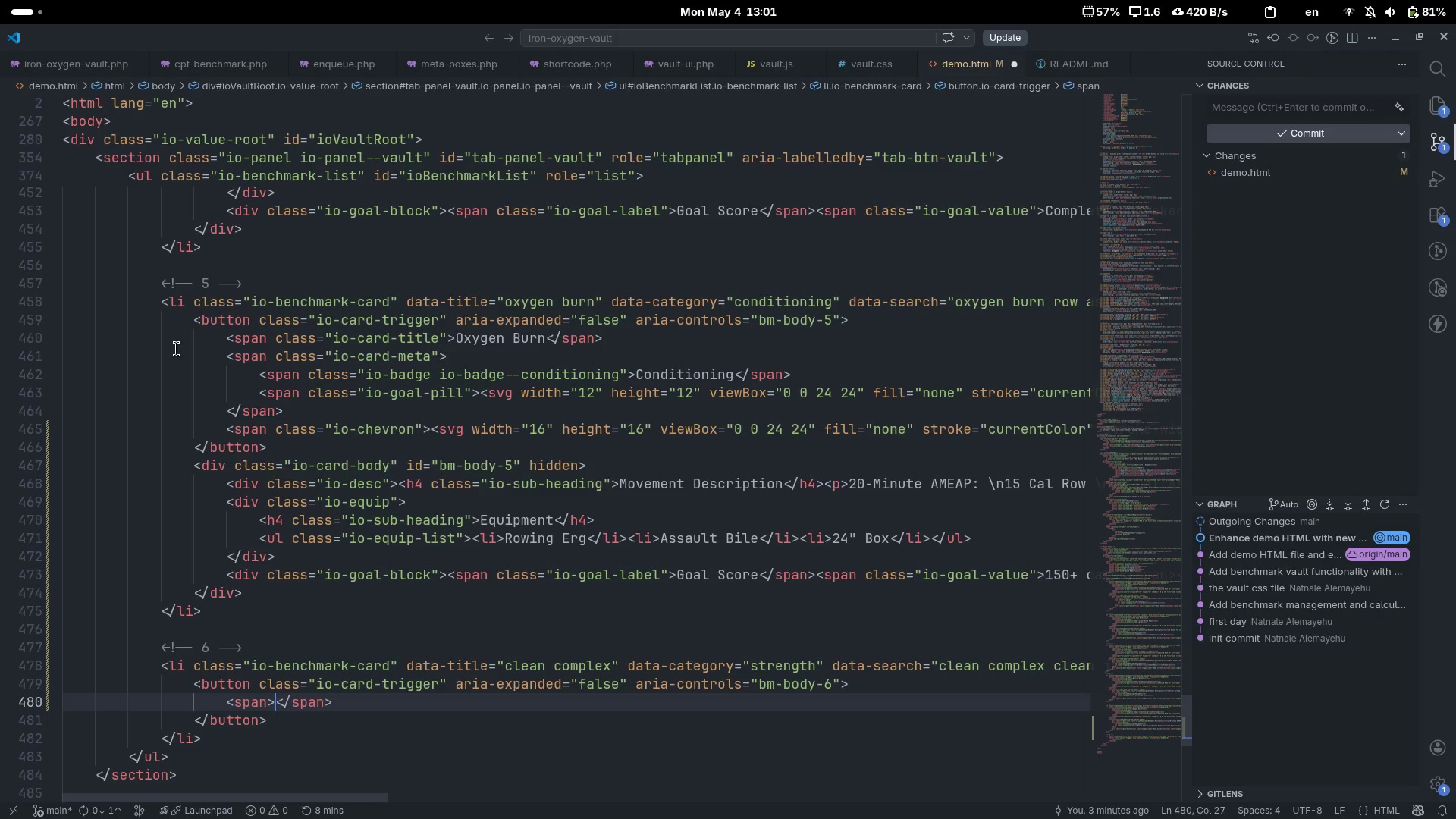 
key(ArrowLeft)
 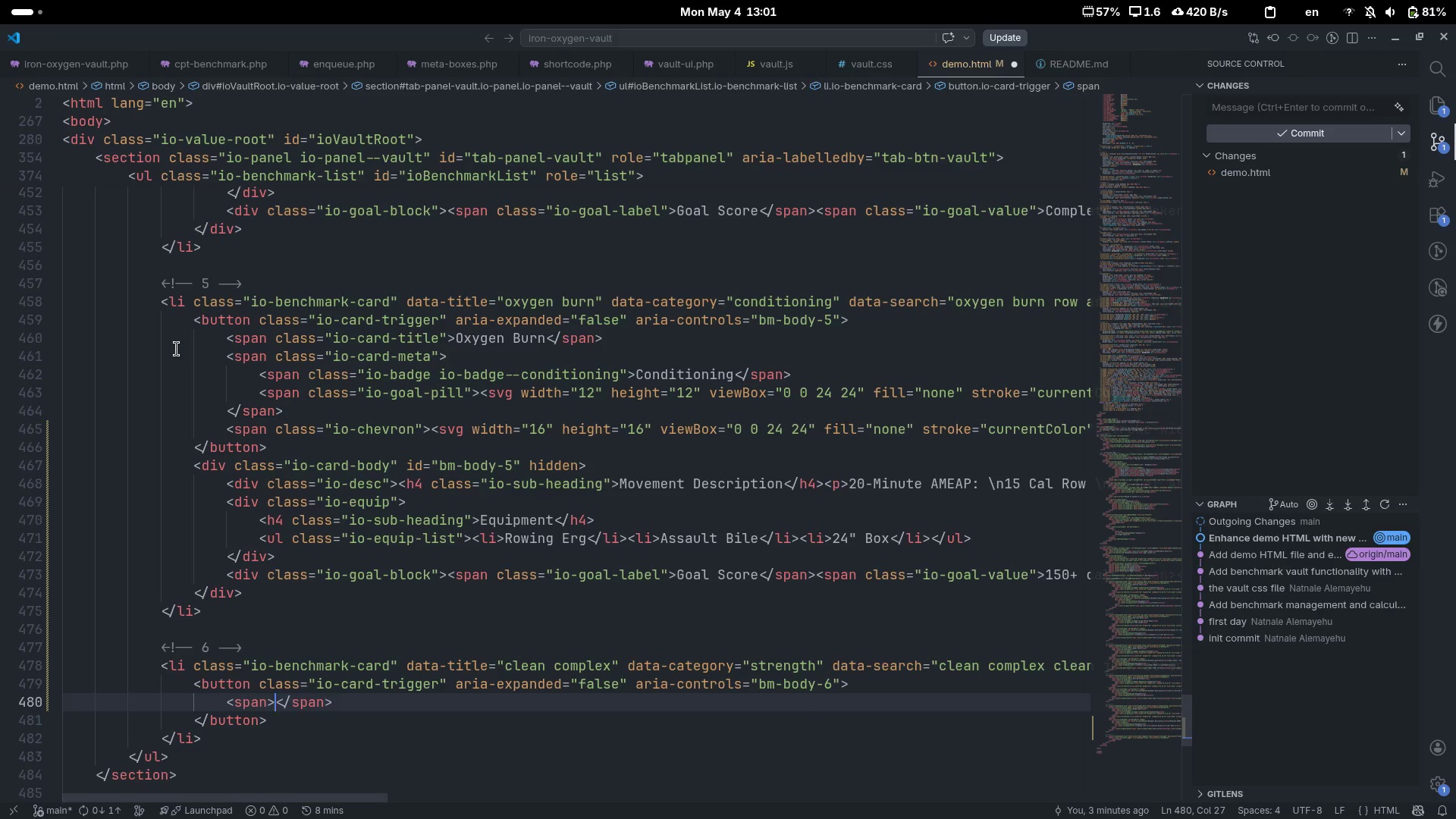 
type( clas)
key(Tab)
type(o)
key(Backspace)
type(io-card-title)
key(Escape)
key(Escape)
 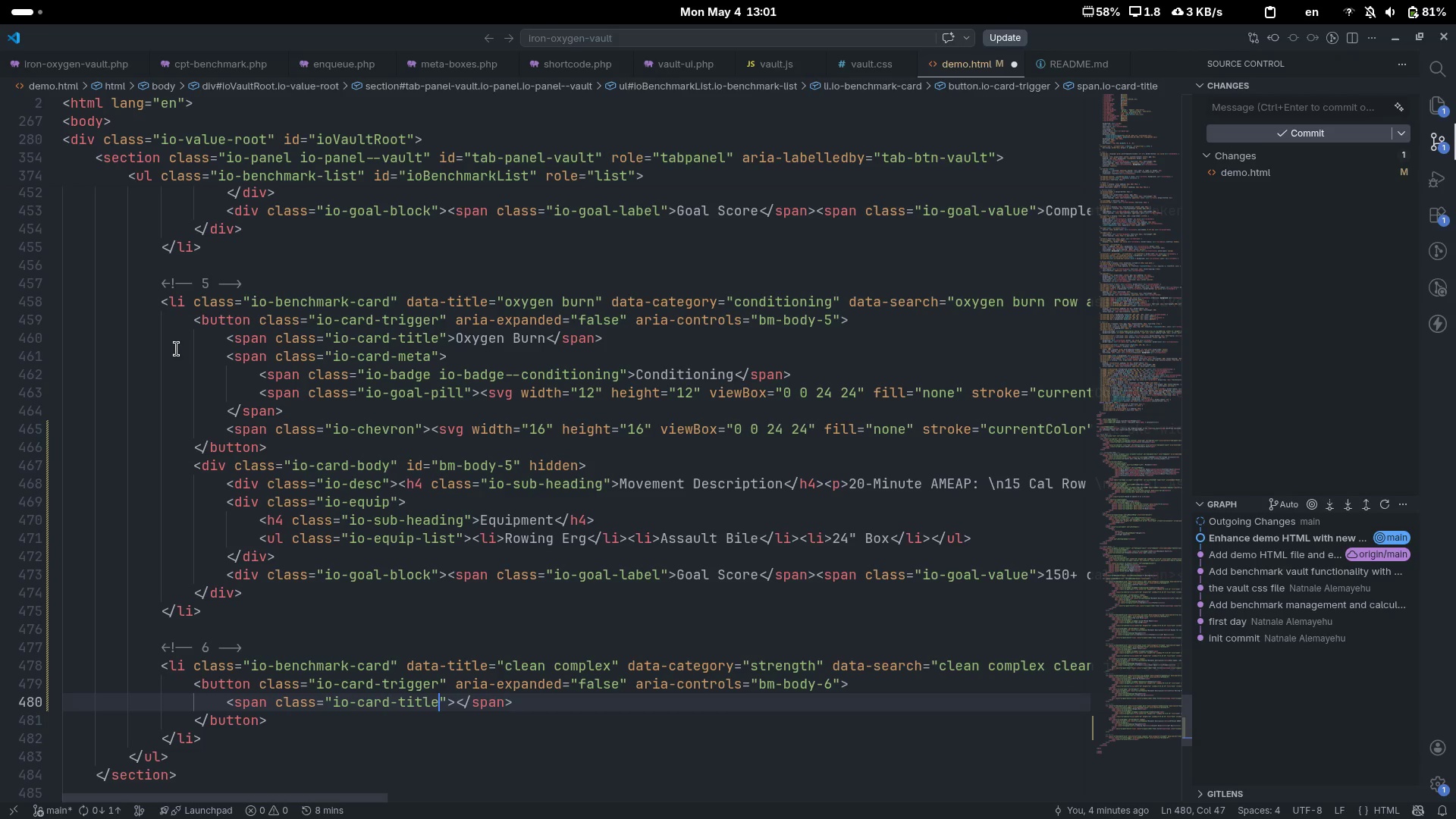 
key(ArrowRight)
 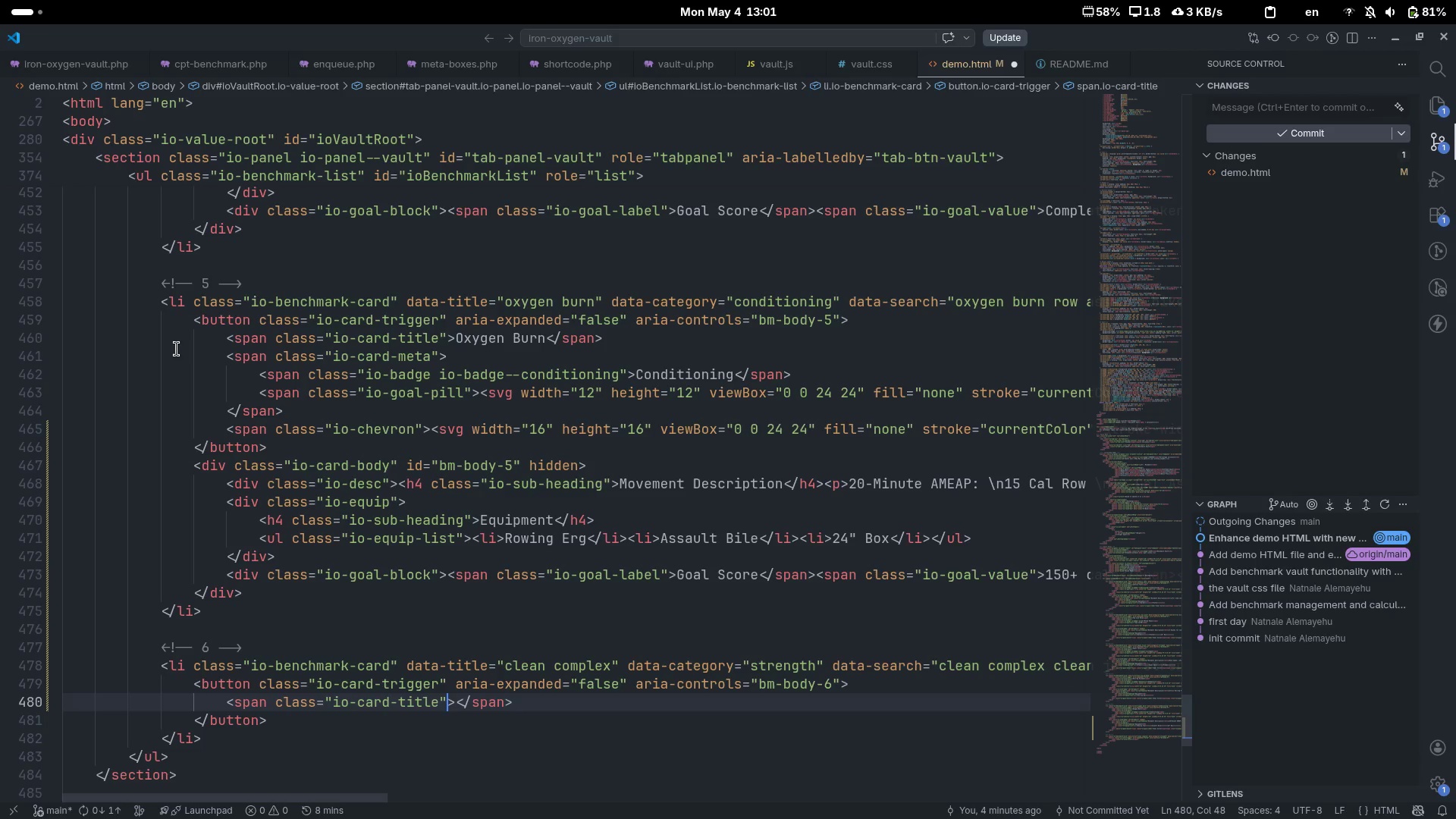 
key(ArrowRight)
 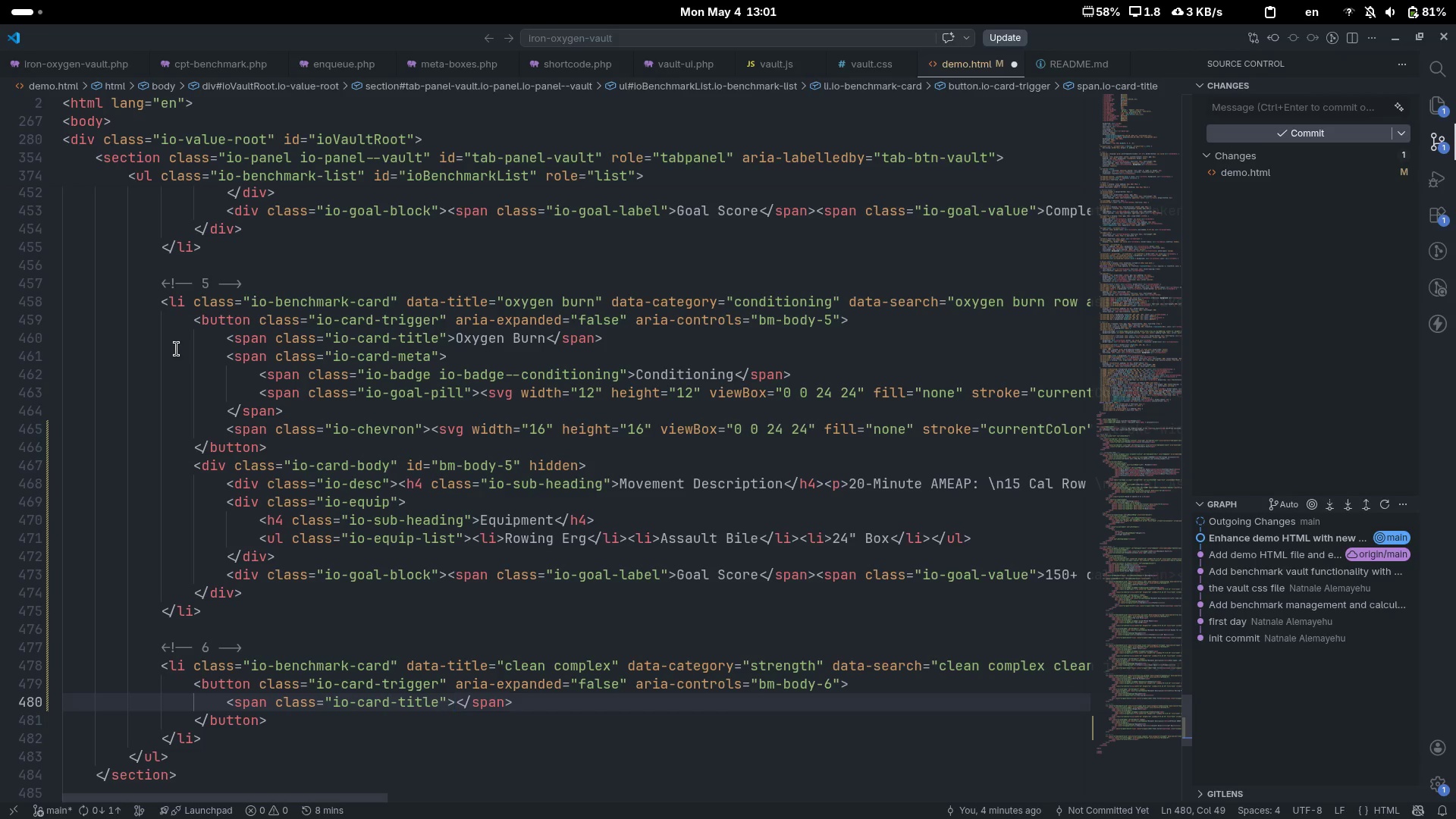 
type(Clean Complete)
key(Backspace)
key(Backspace)
type(x)
 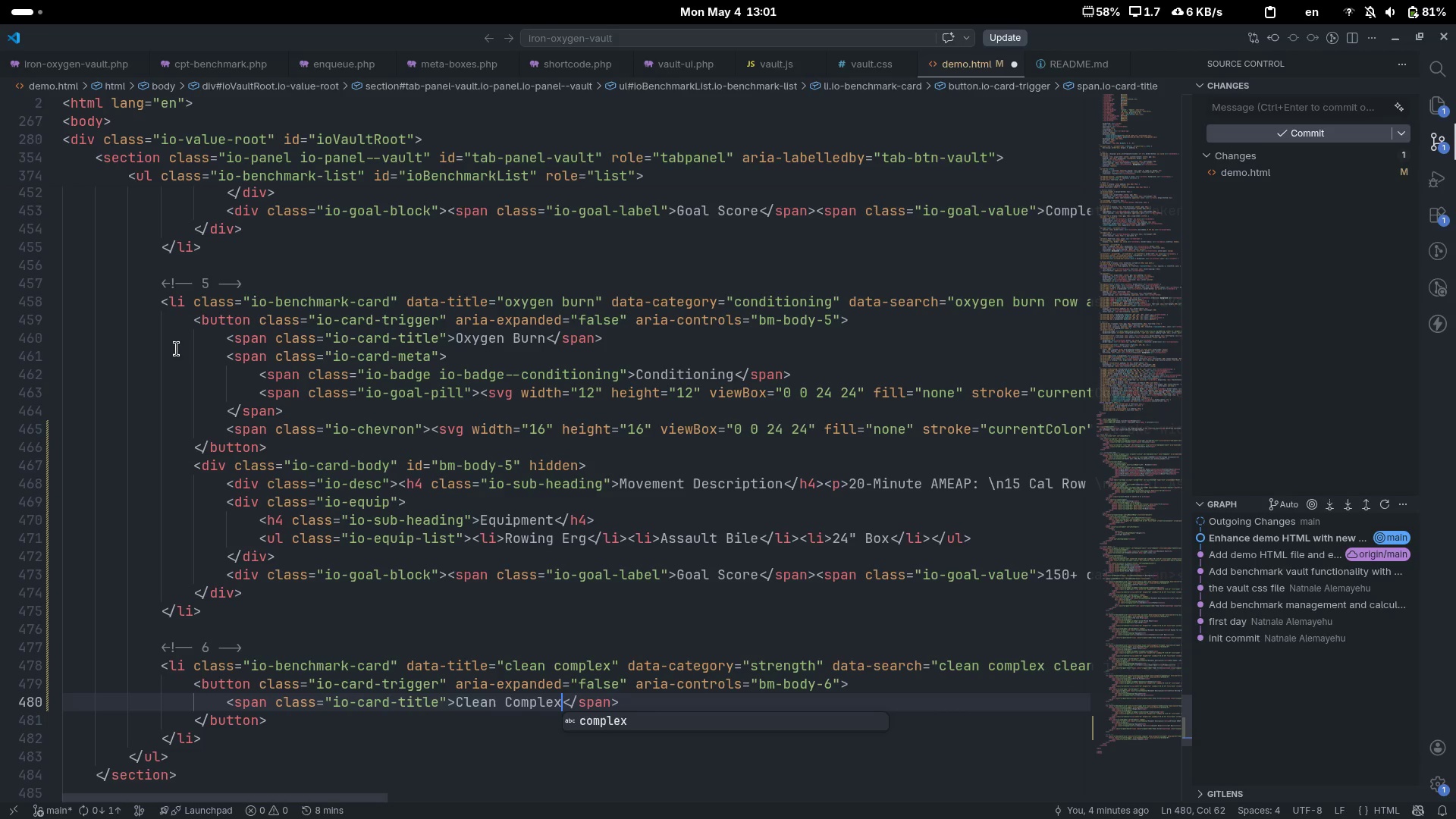 
key(End)
 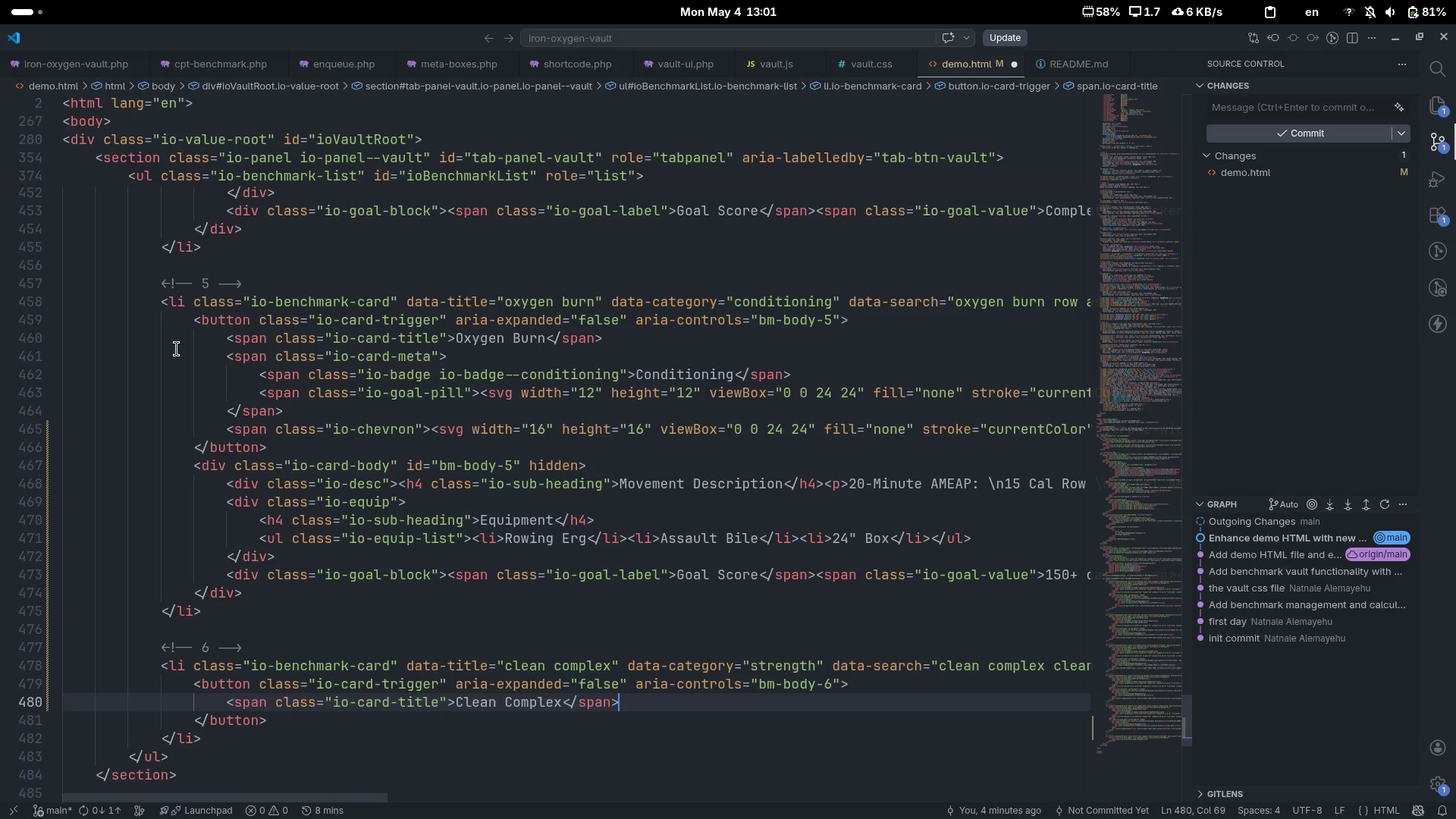 
key(Enter)
 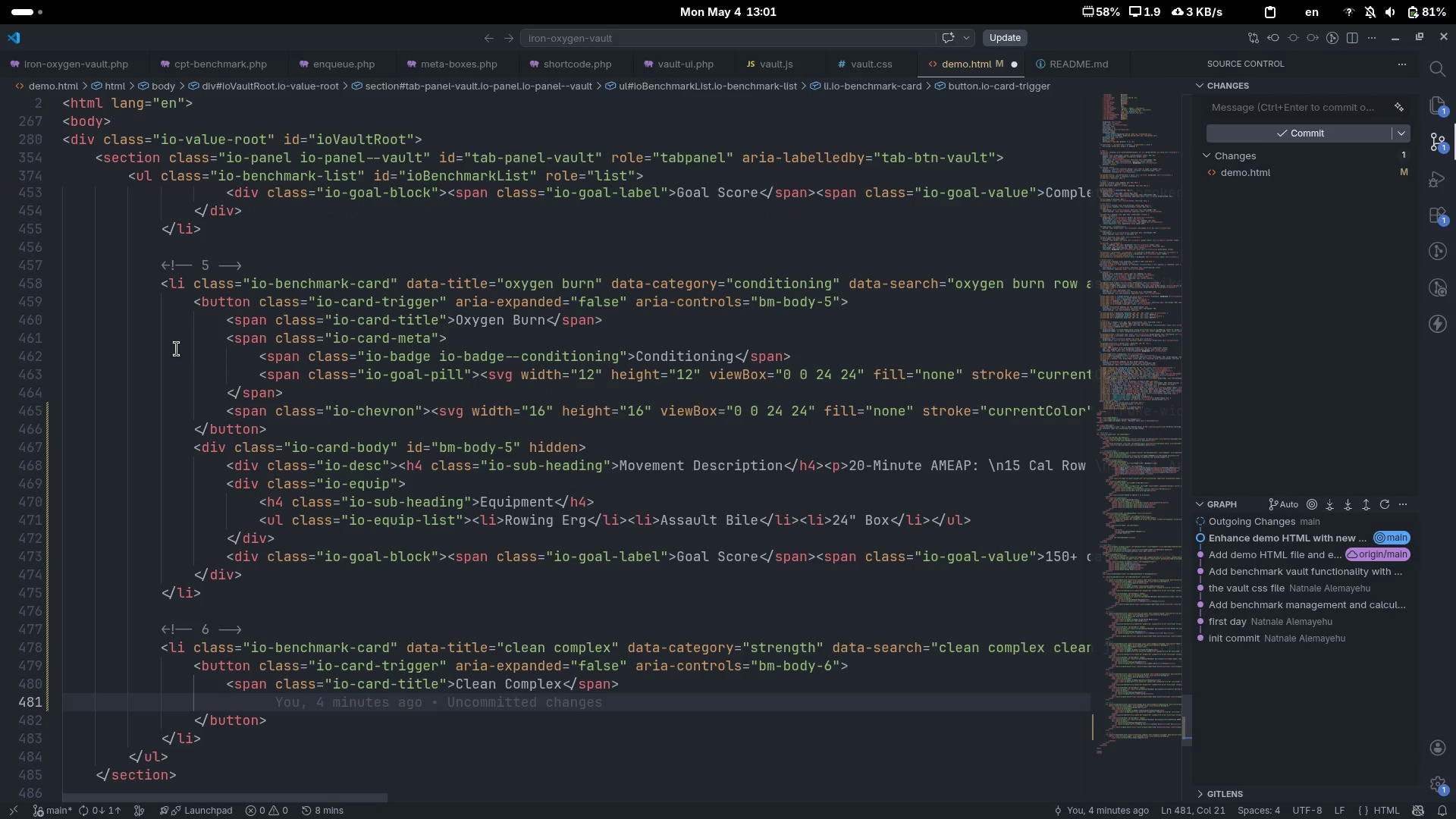 
type(span)
key(Tab)
 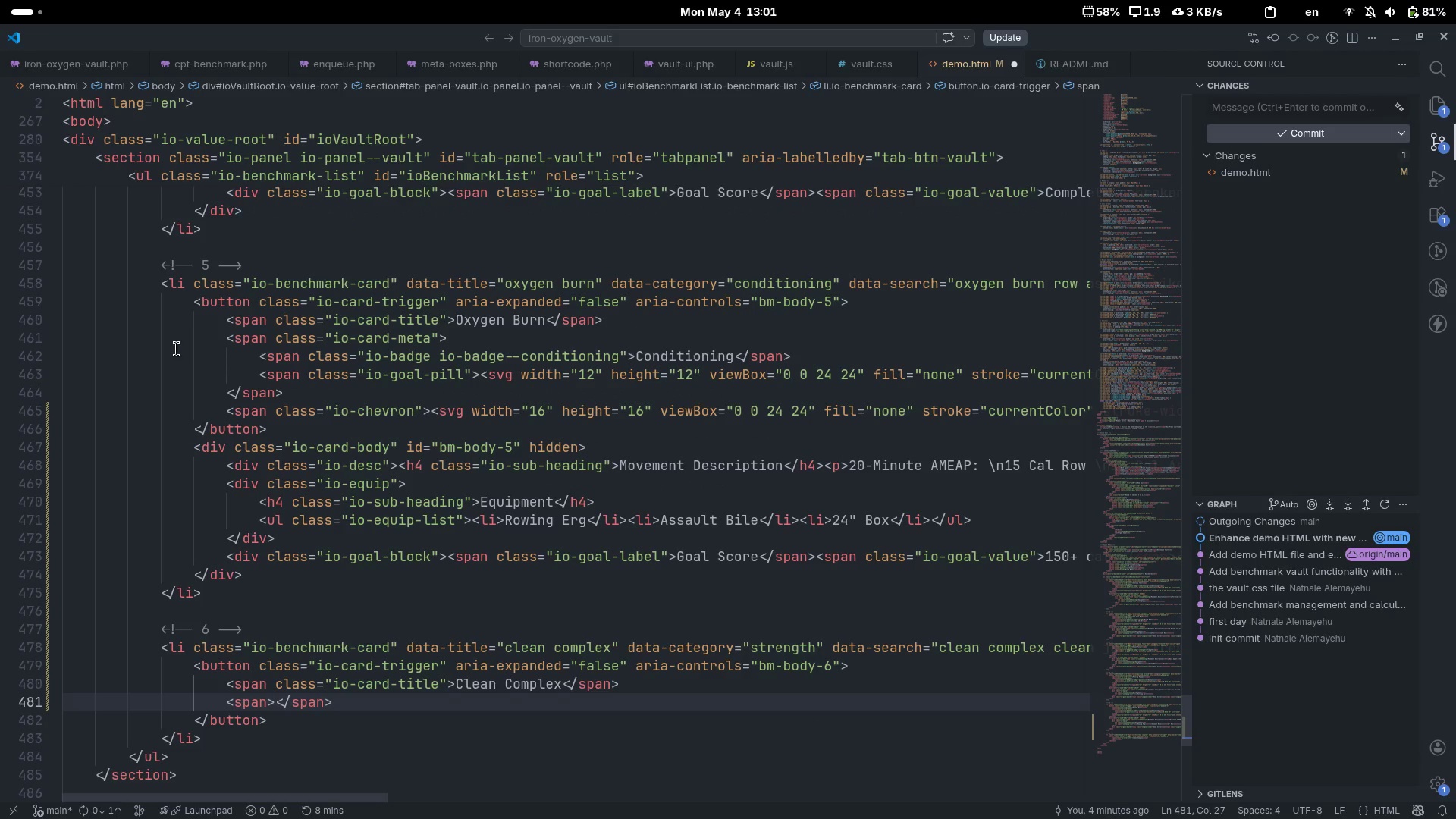 
key(ArrowLeft)
 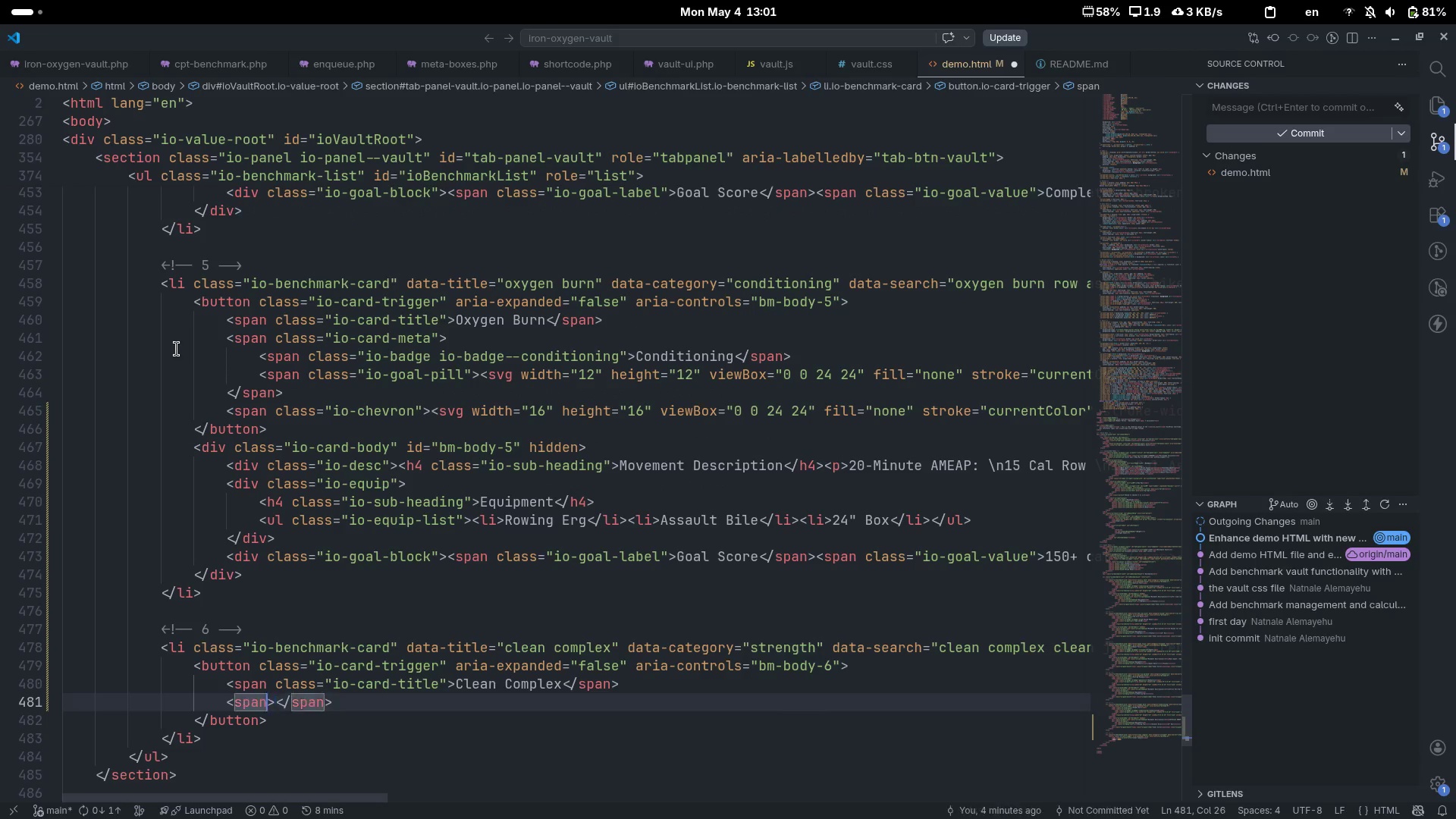 
type( cas)
key(Tab)
type(io-card-me)
key(Tab)
type(")
 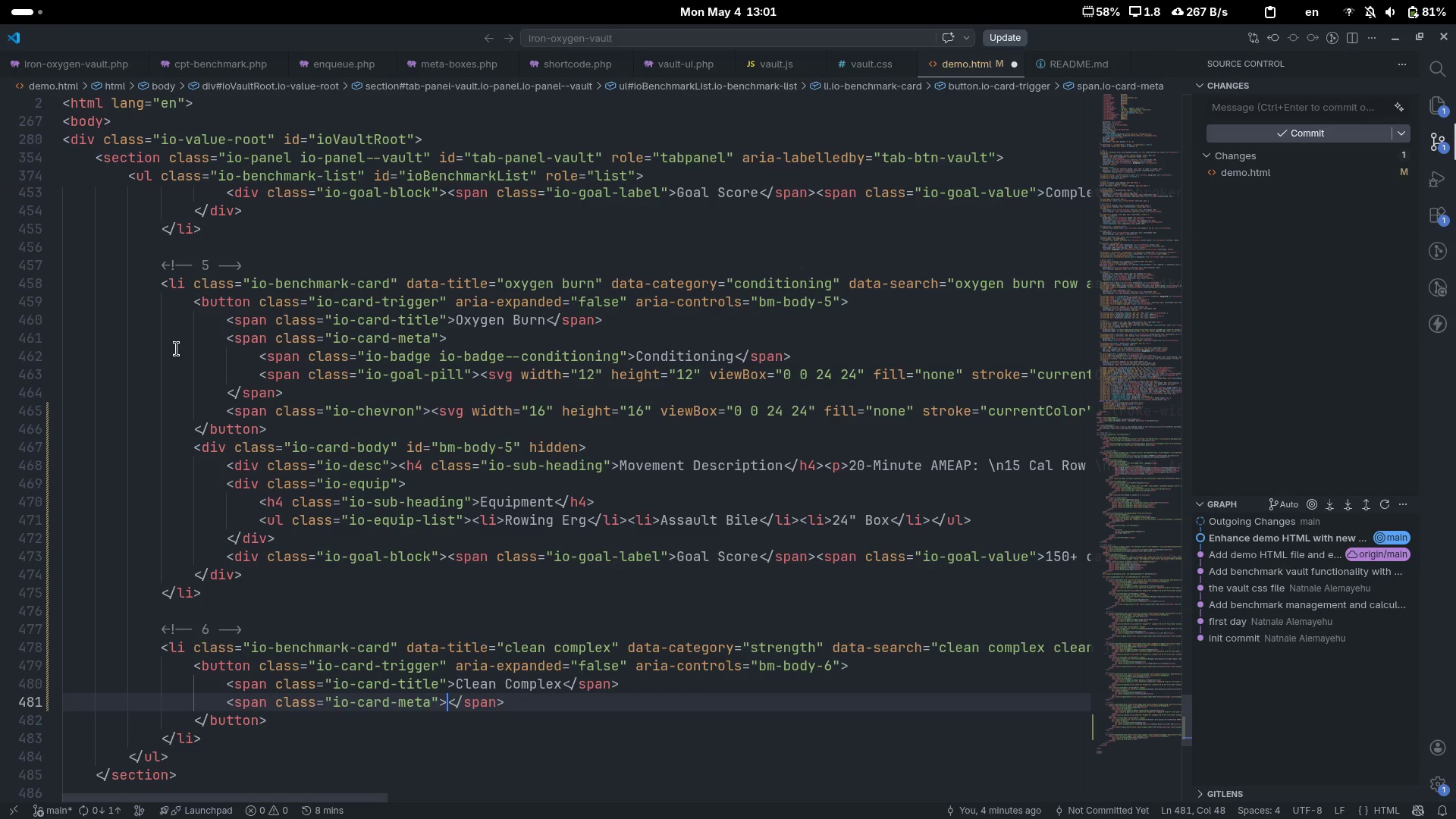 
 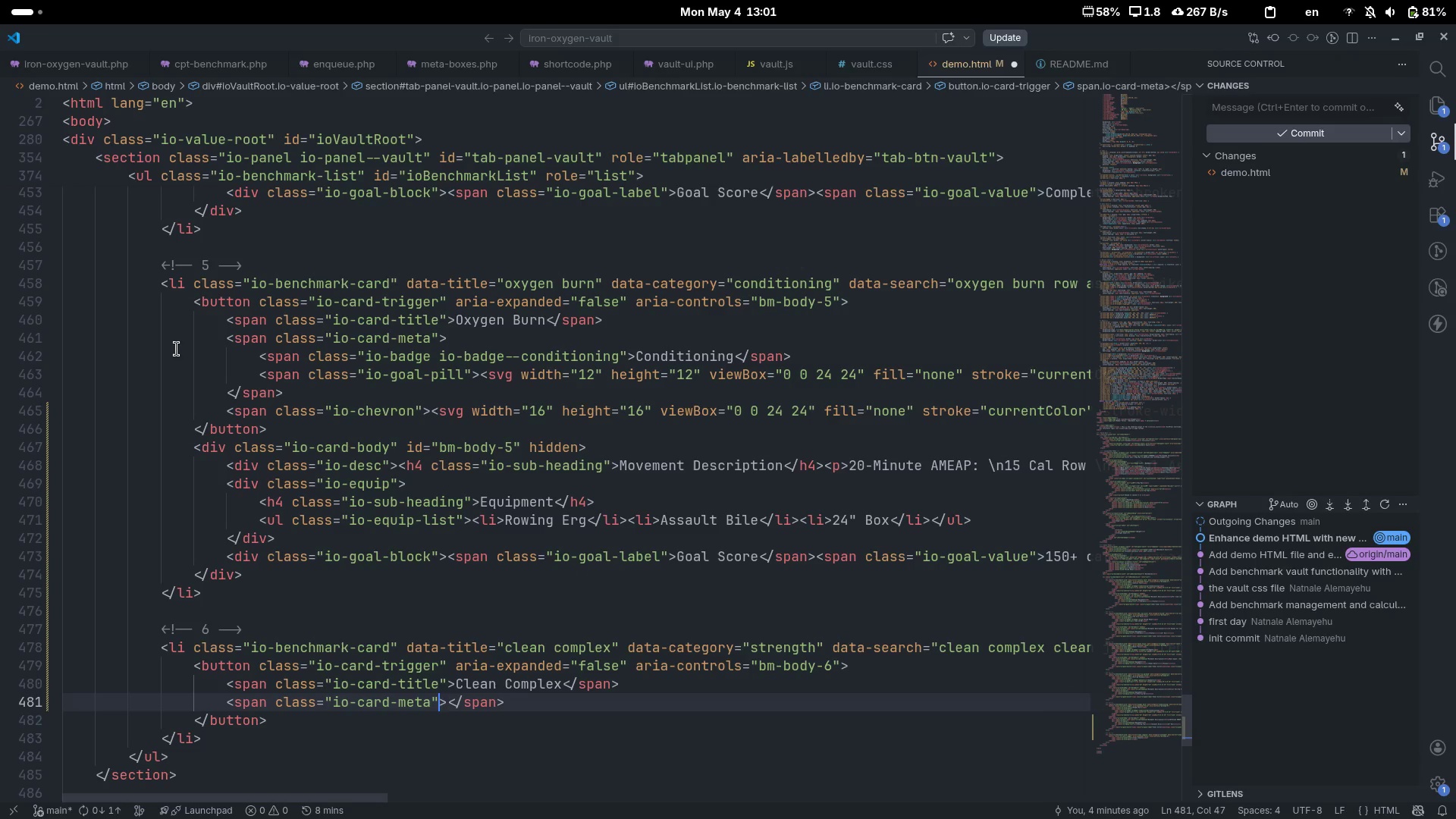 
key(ArrowRight)
 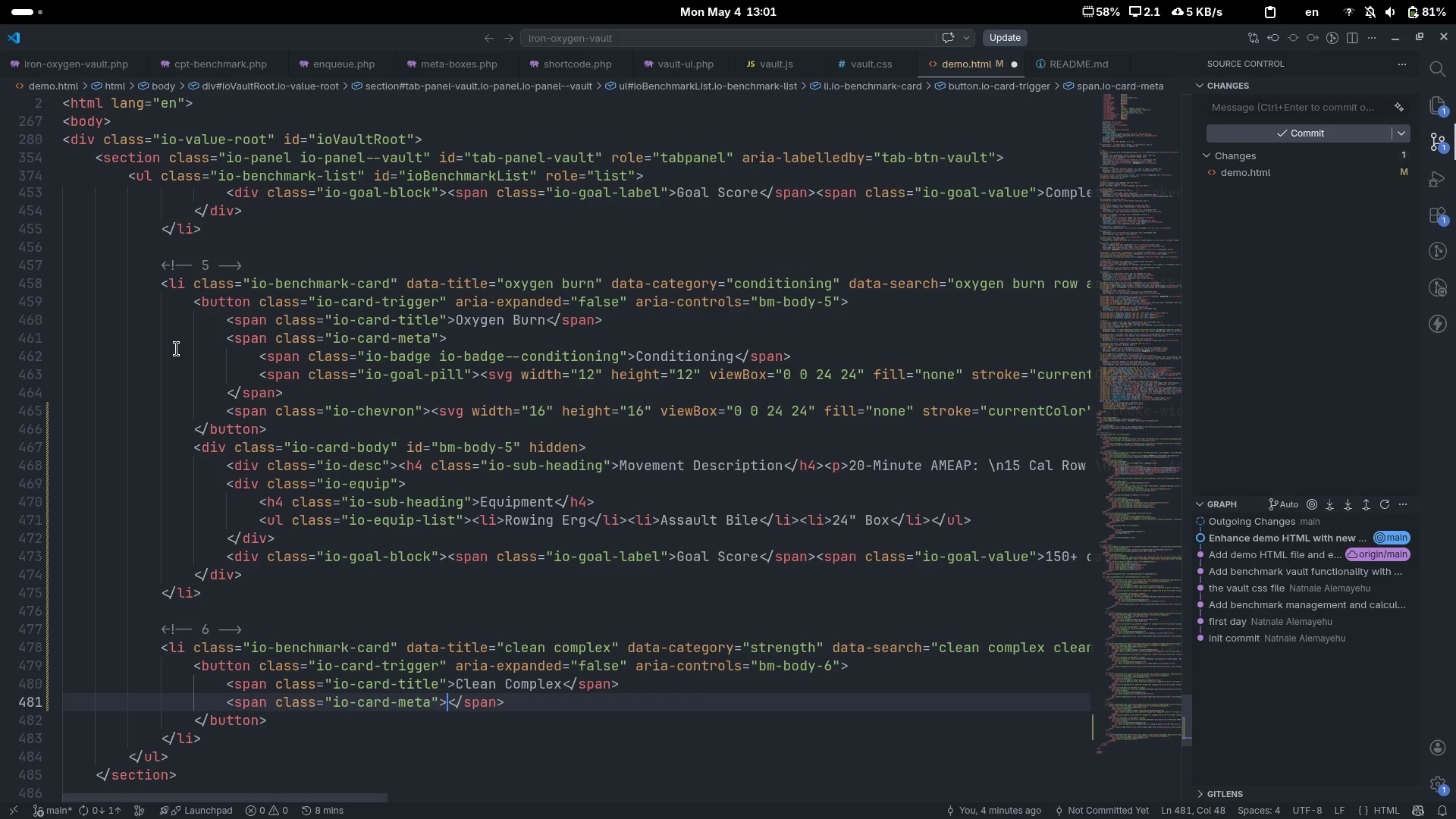 
key(Enter)
 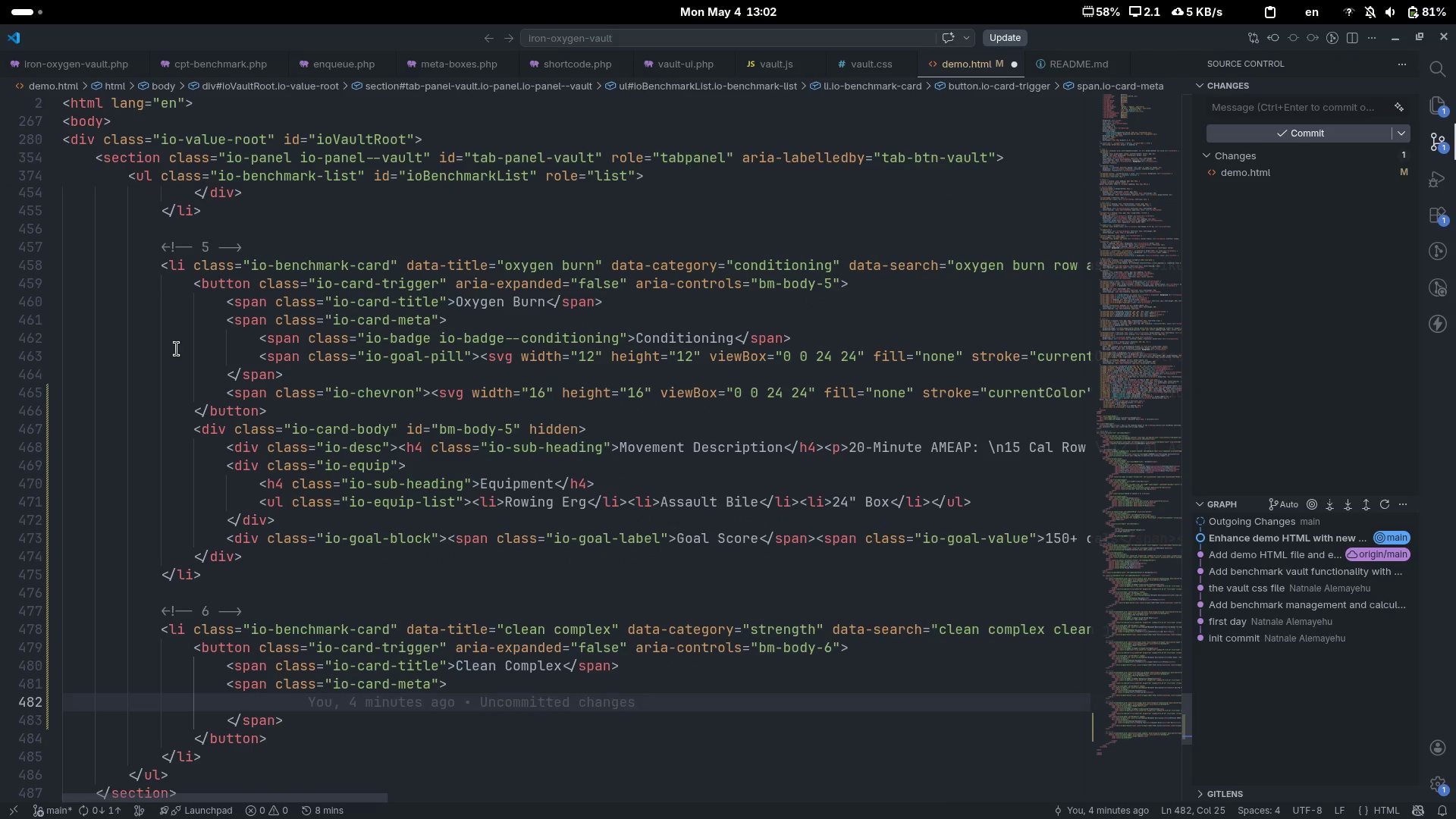 
type(span)
key(Tab)
 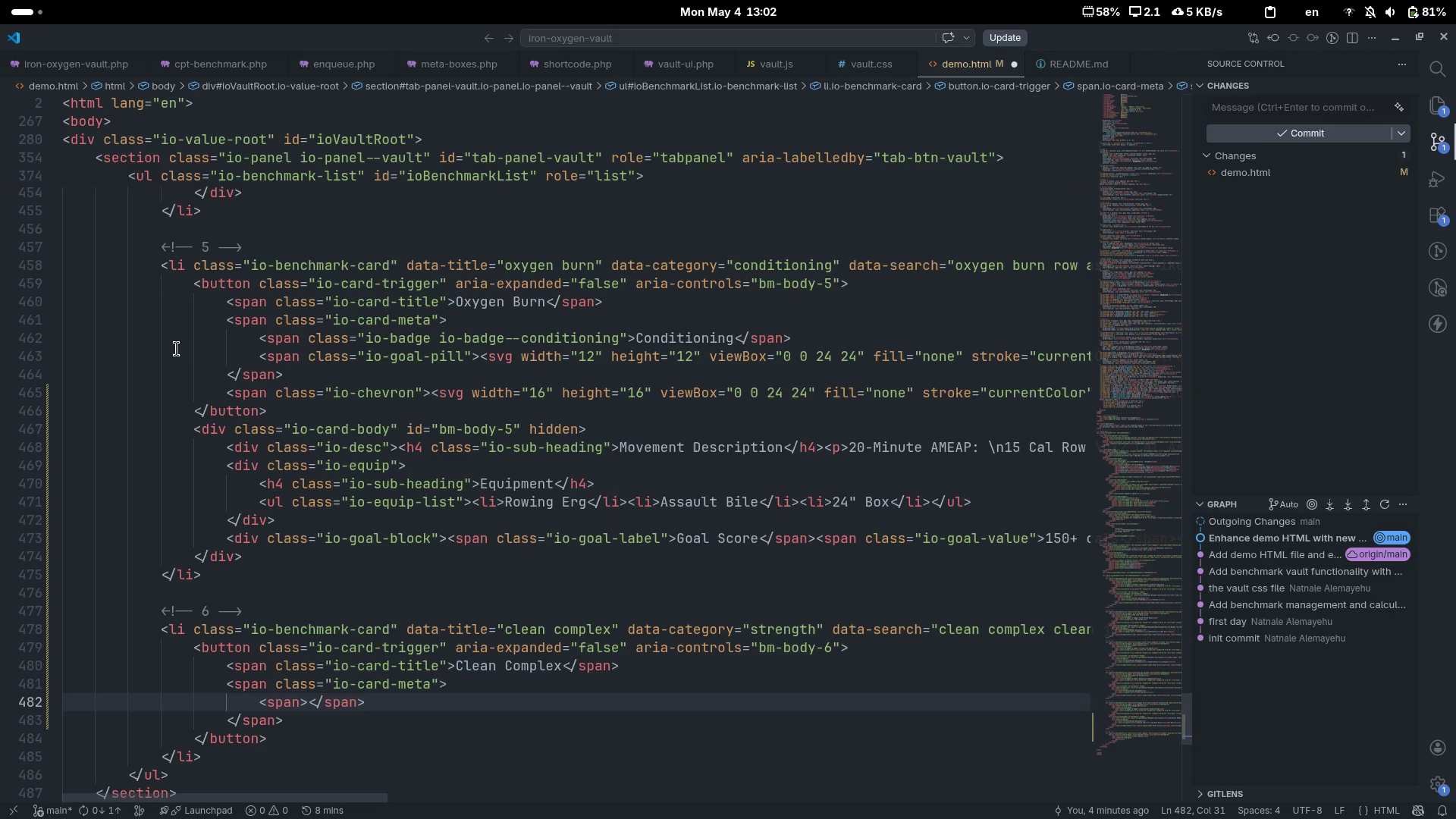 
key(ArrowLeft)
 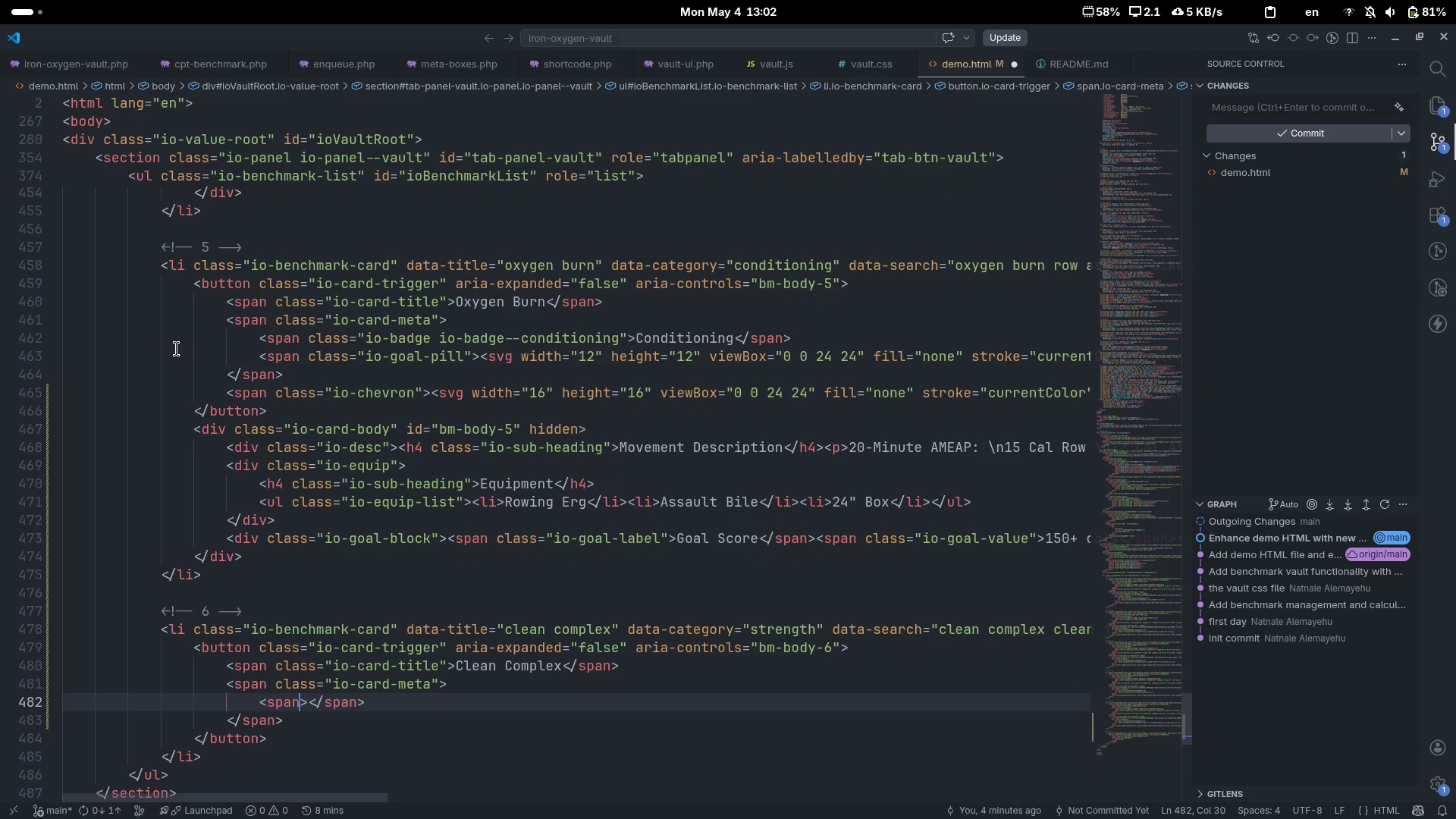 
type( cals)
key(Tab)
type(io-badge-)
key(Backspace)
type( io-badge--)
 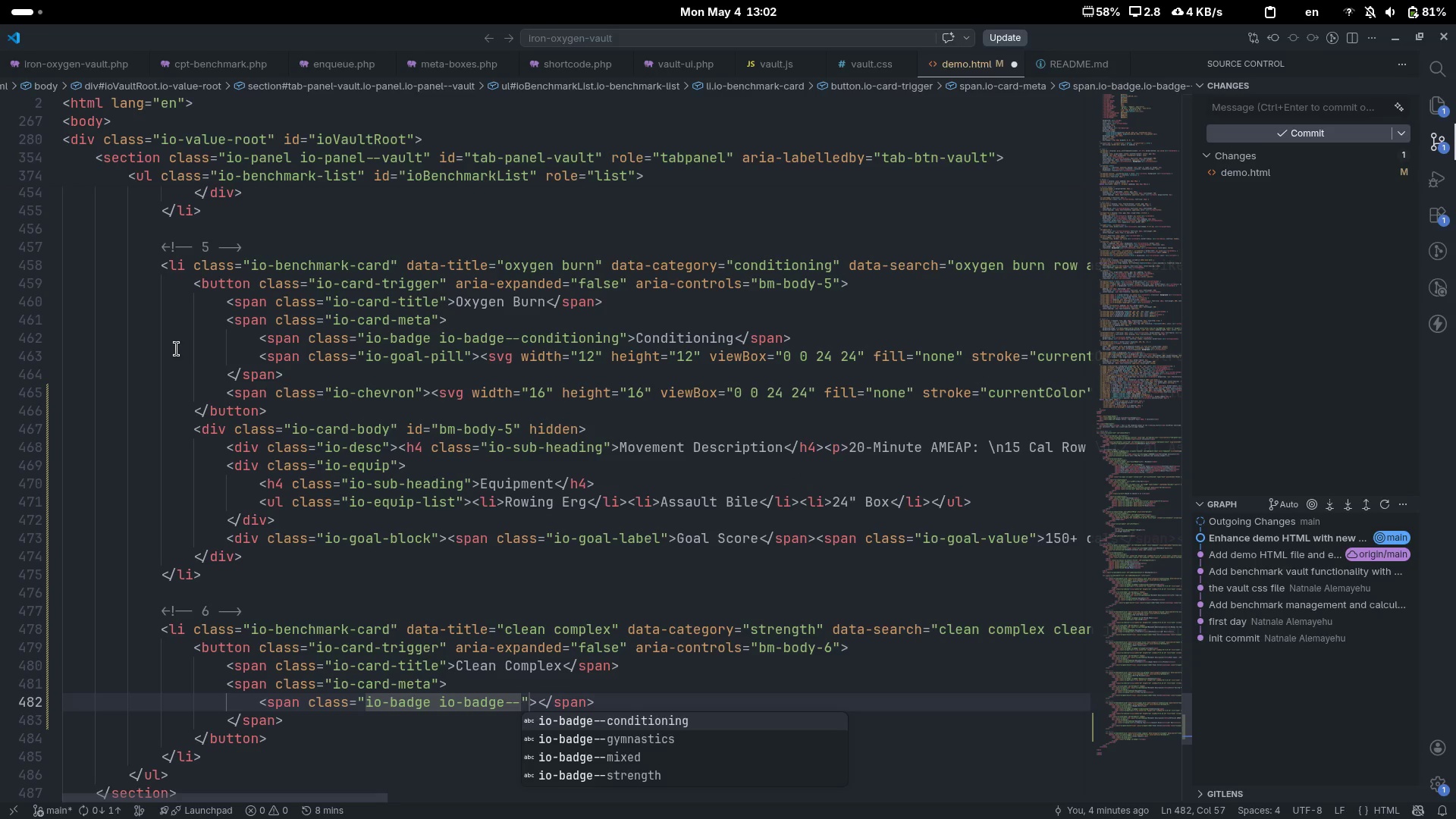 
key(ArrowDown)
 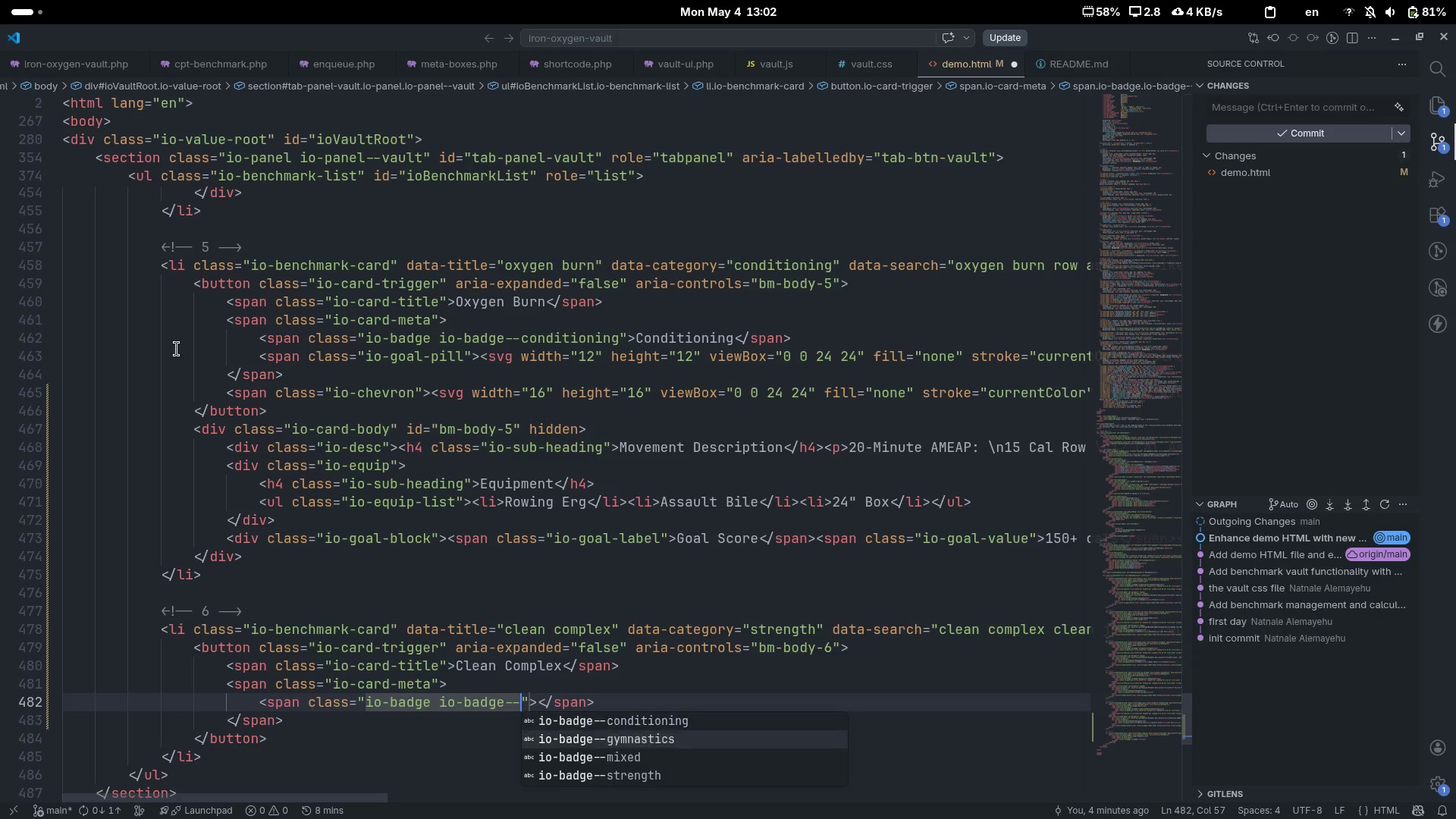 
key(ArrowDown)
 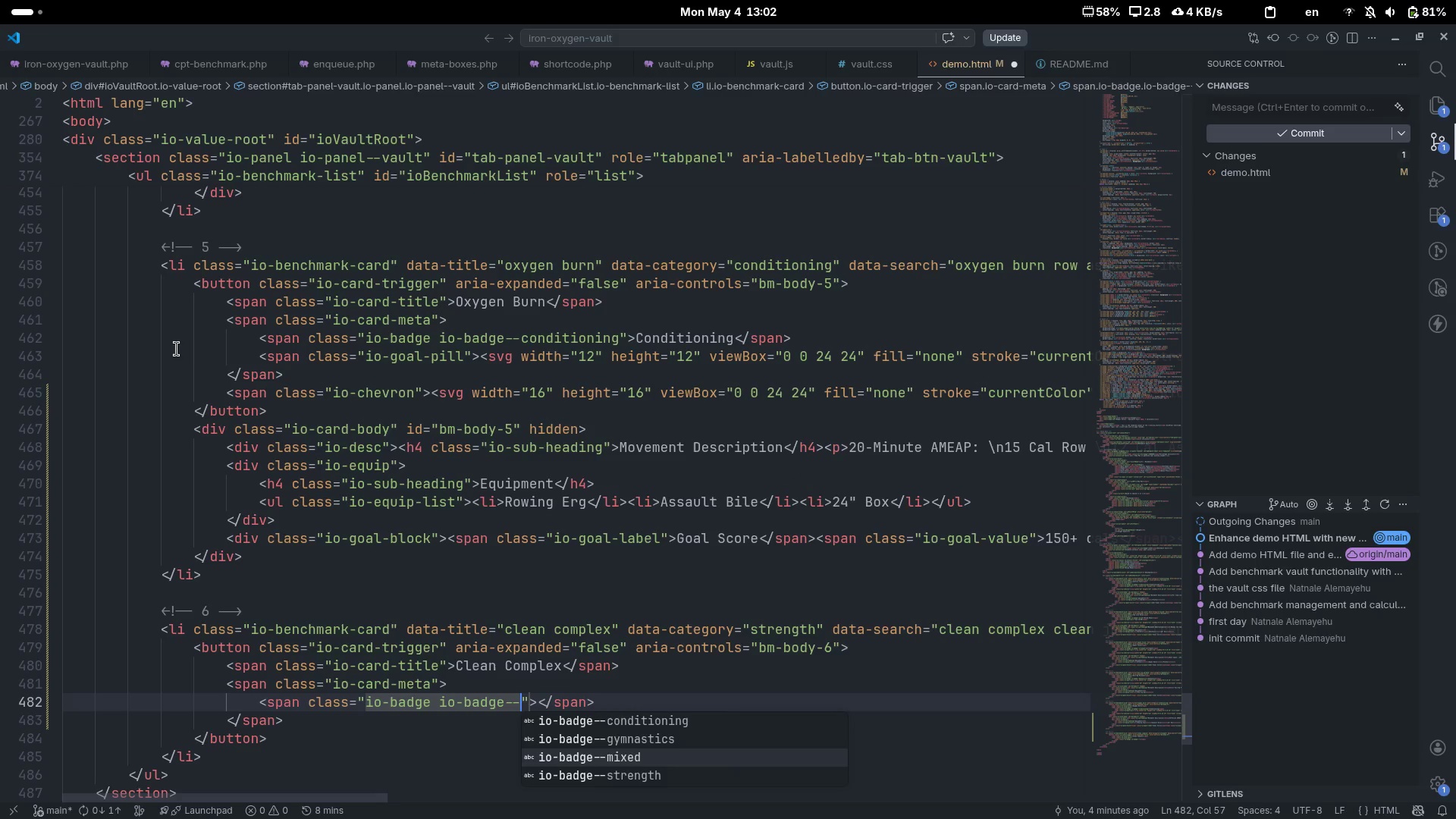 
key(ArrowDown)
 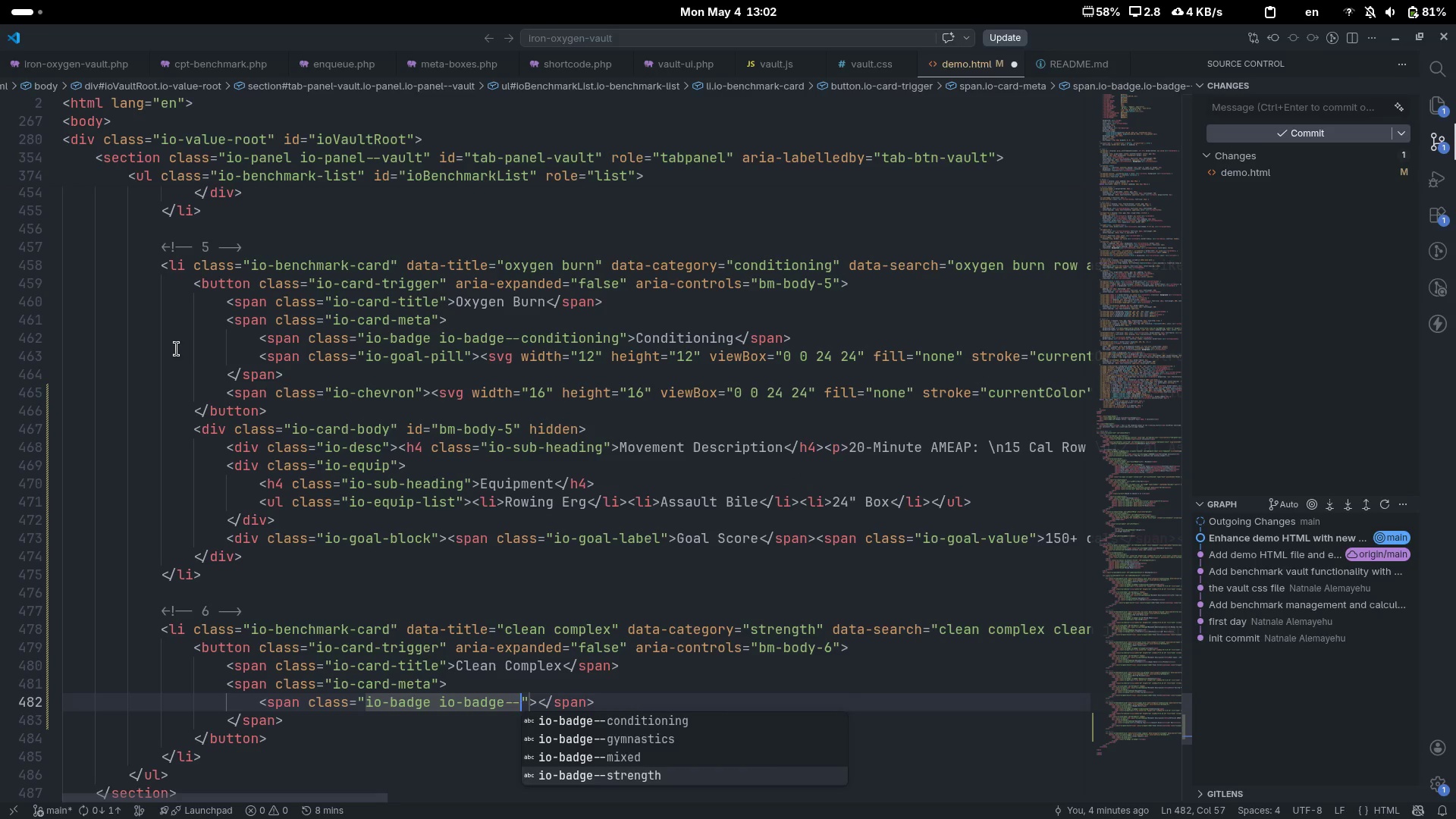 
key(Enter)
 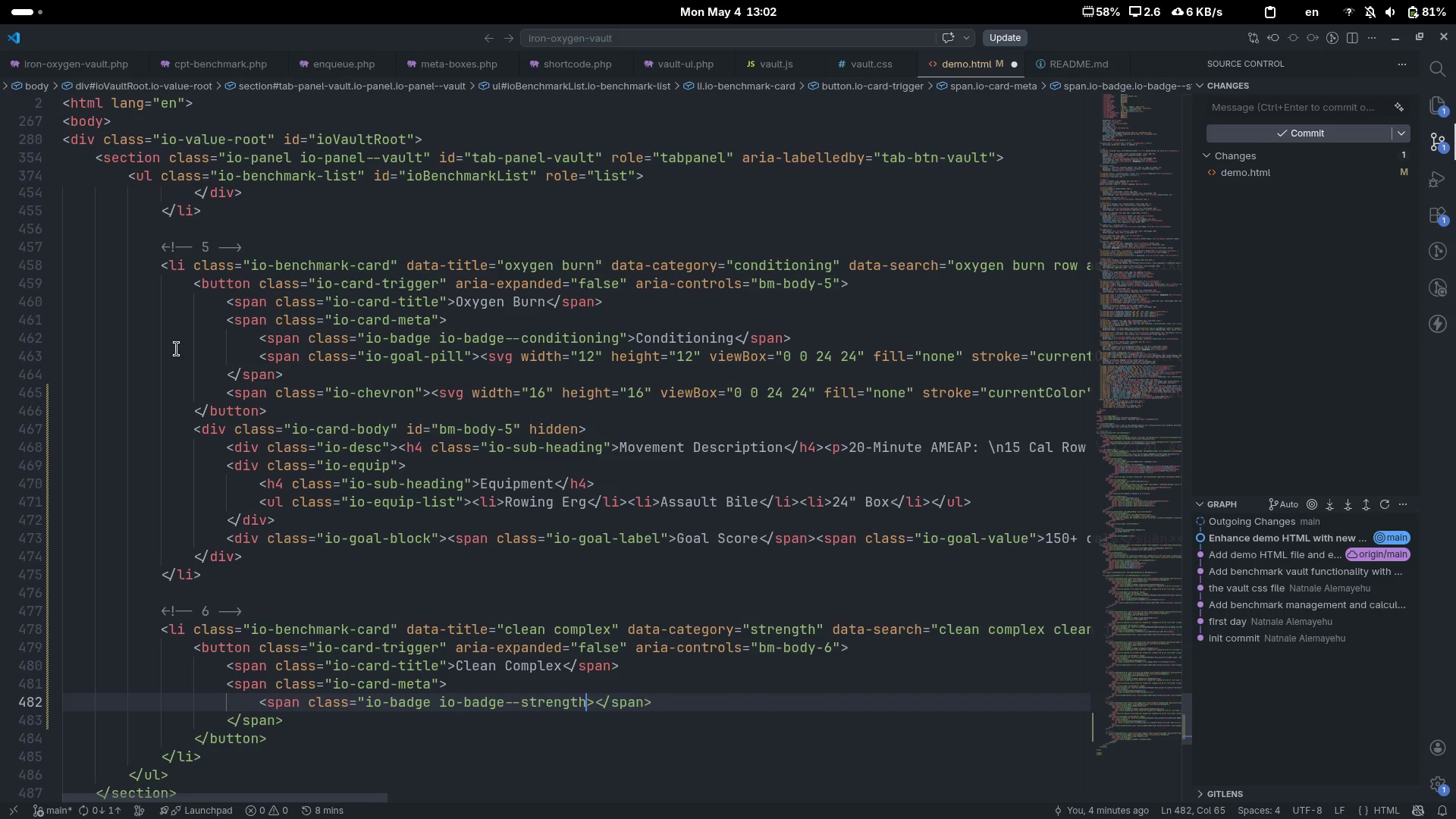 
key(Shift+ShiftLeft)
 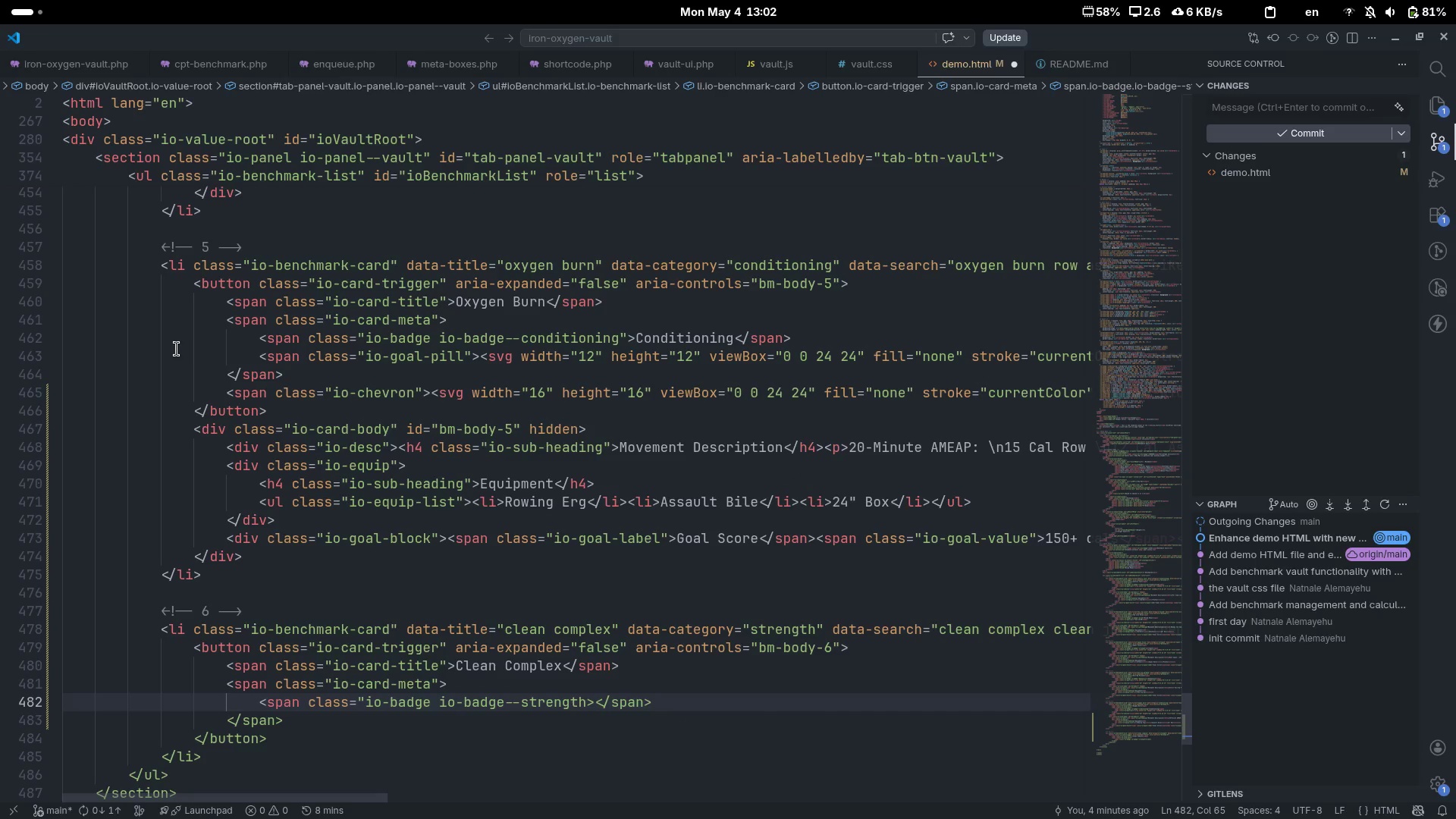 
key(Shift+Quote)
 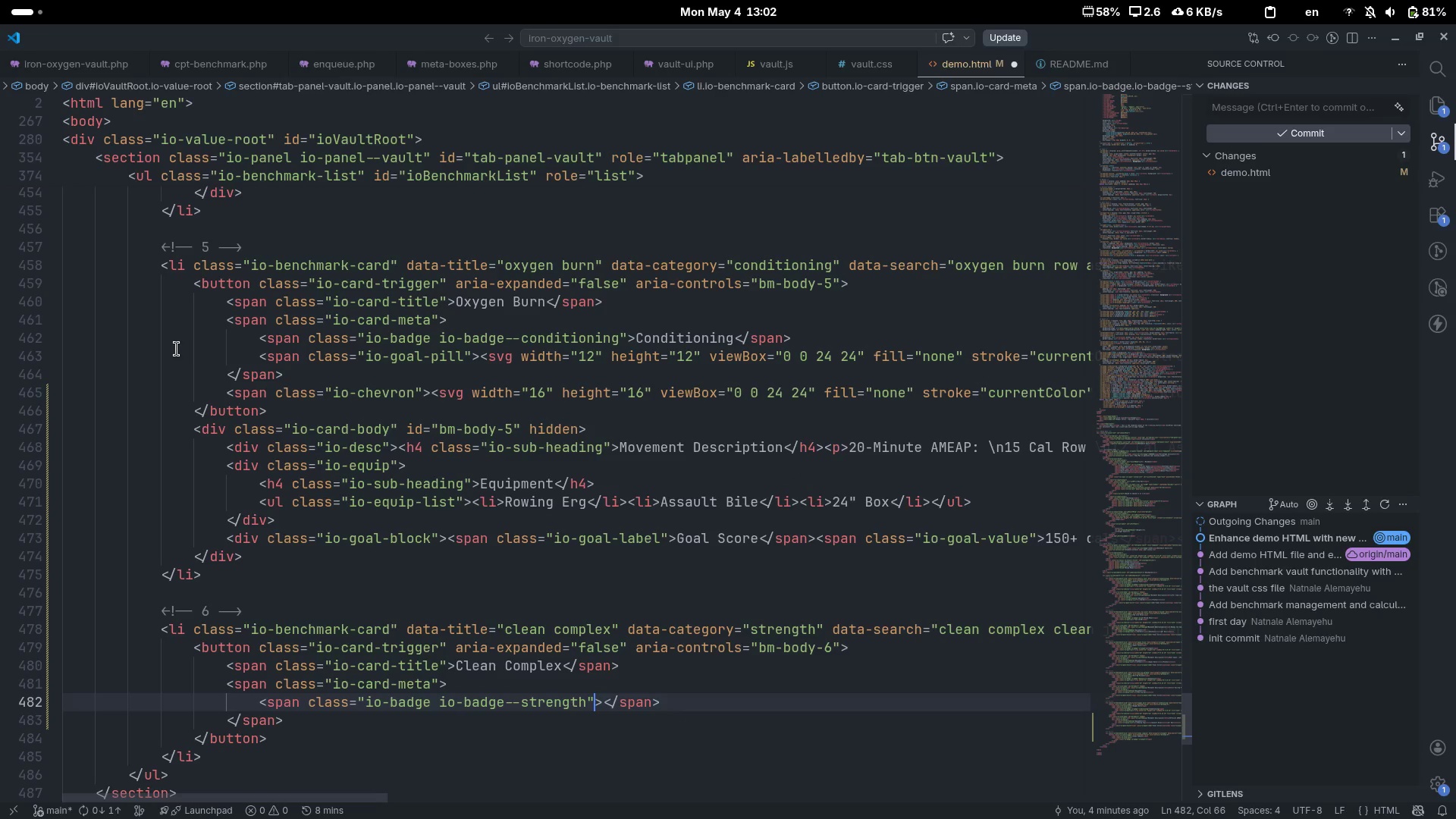 
key(ArrowRight)
 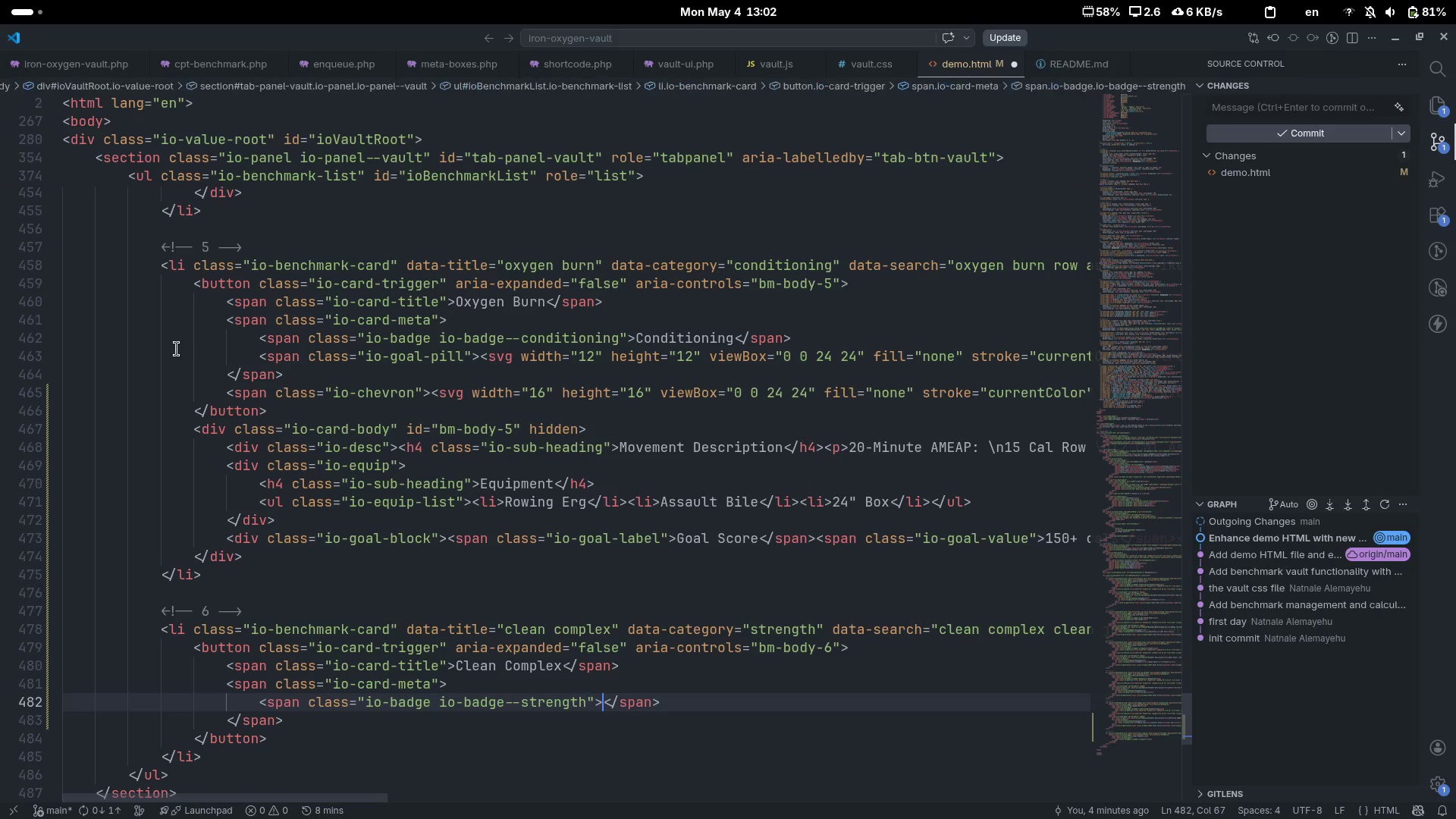 
type(Strn)
key(Backspace)
type(eng)
key(Tab)
type([End])
 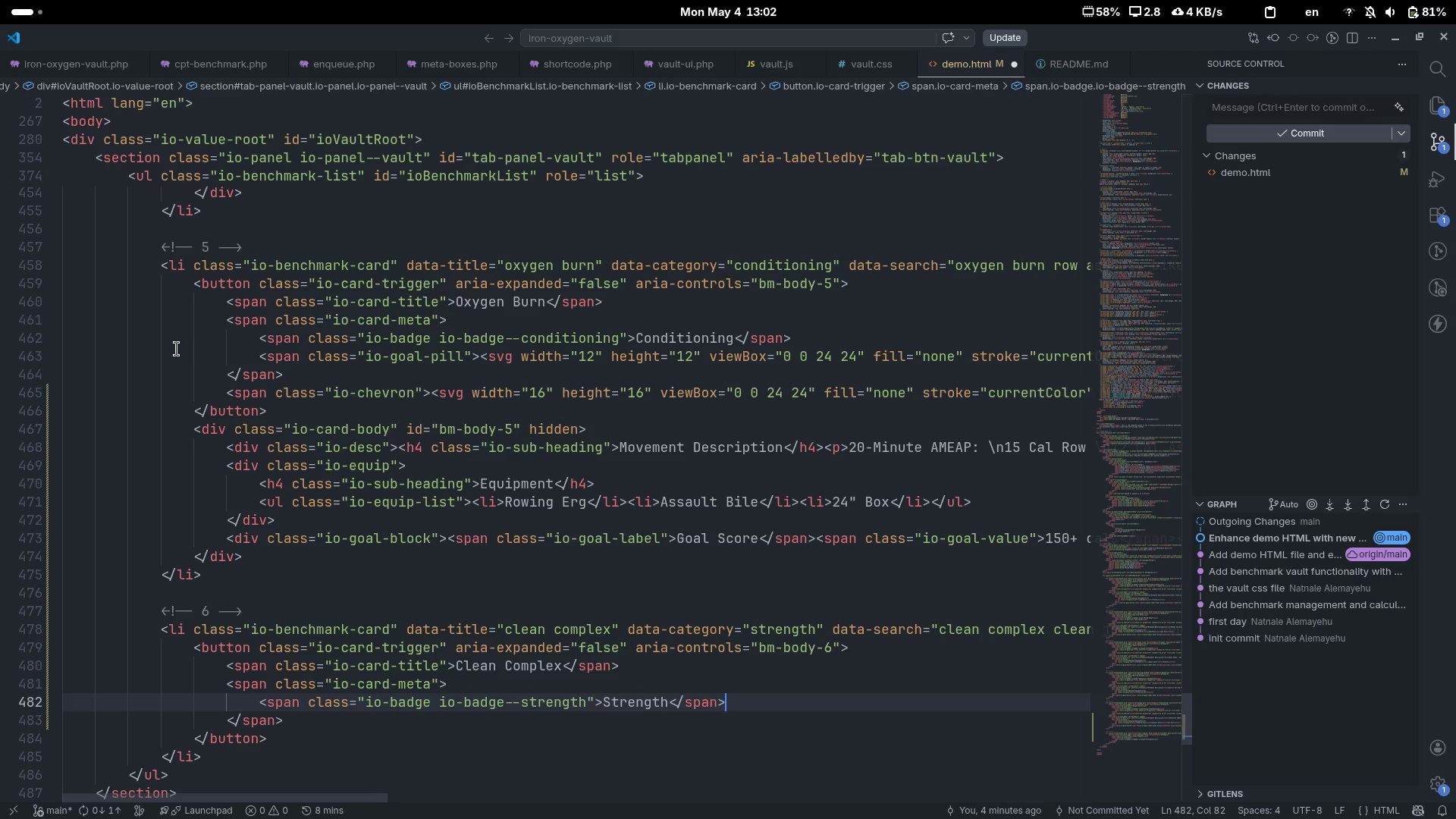 
key(Enter)
 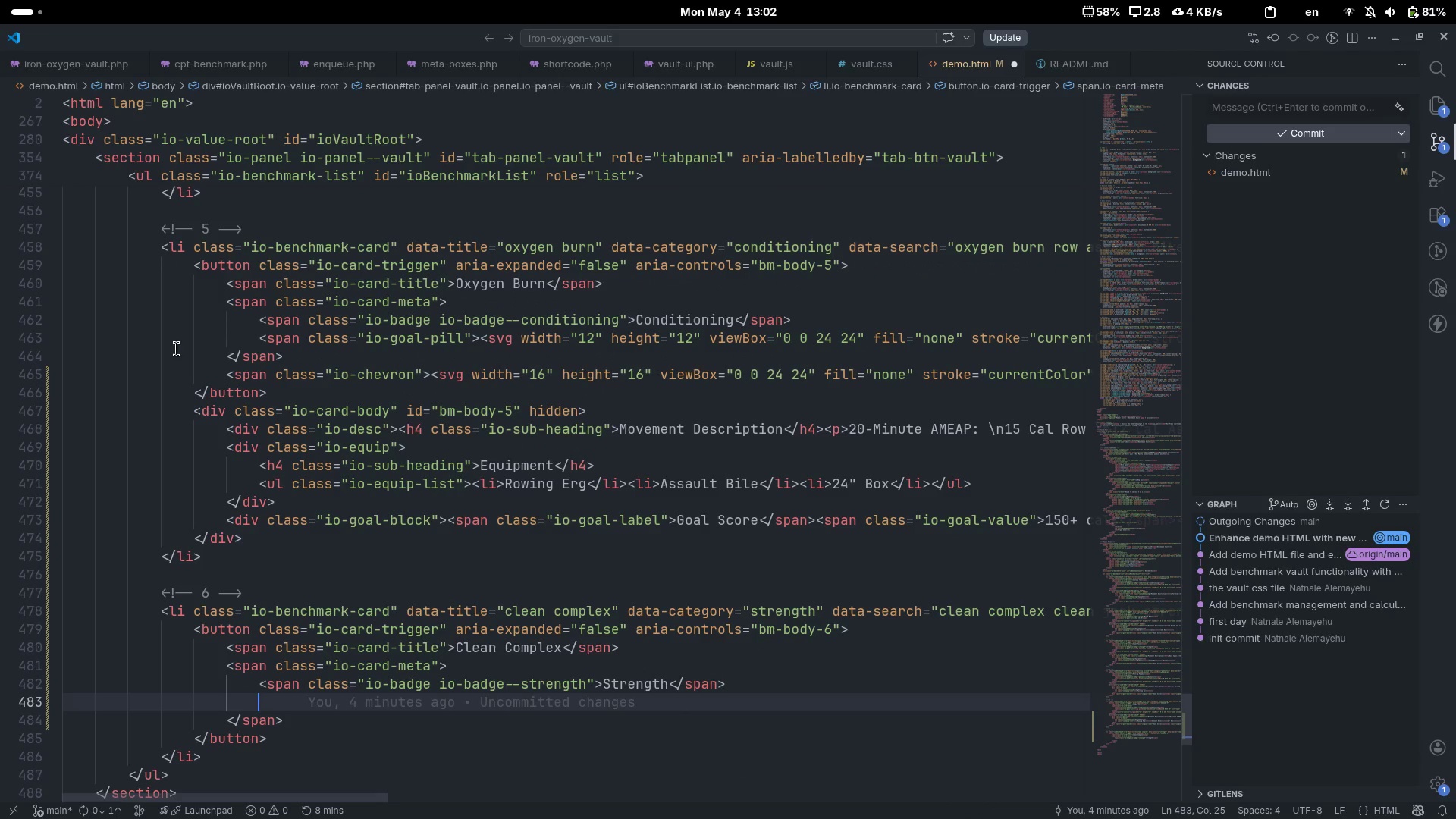 
type(span)
key(Tab)
 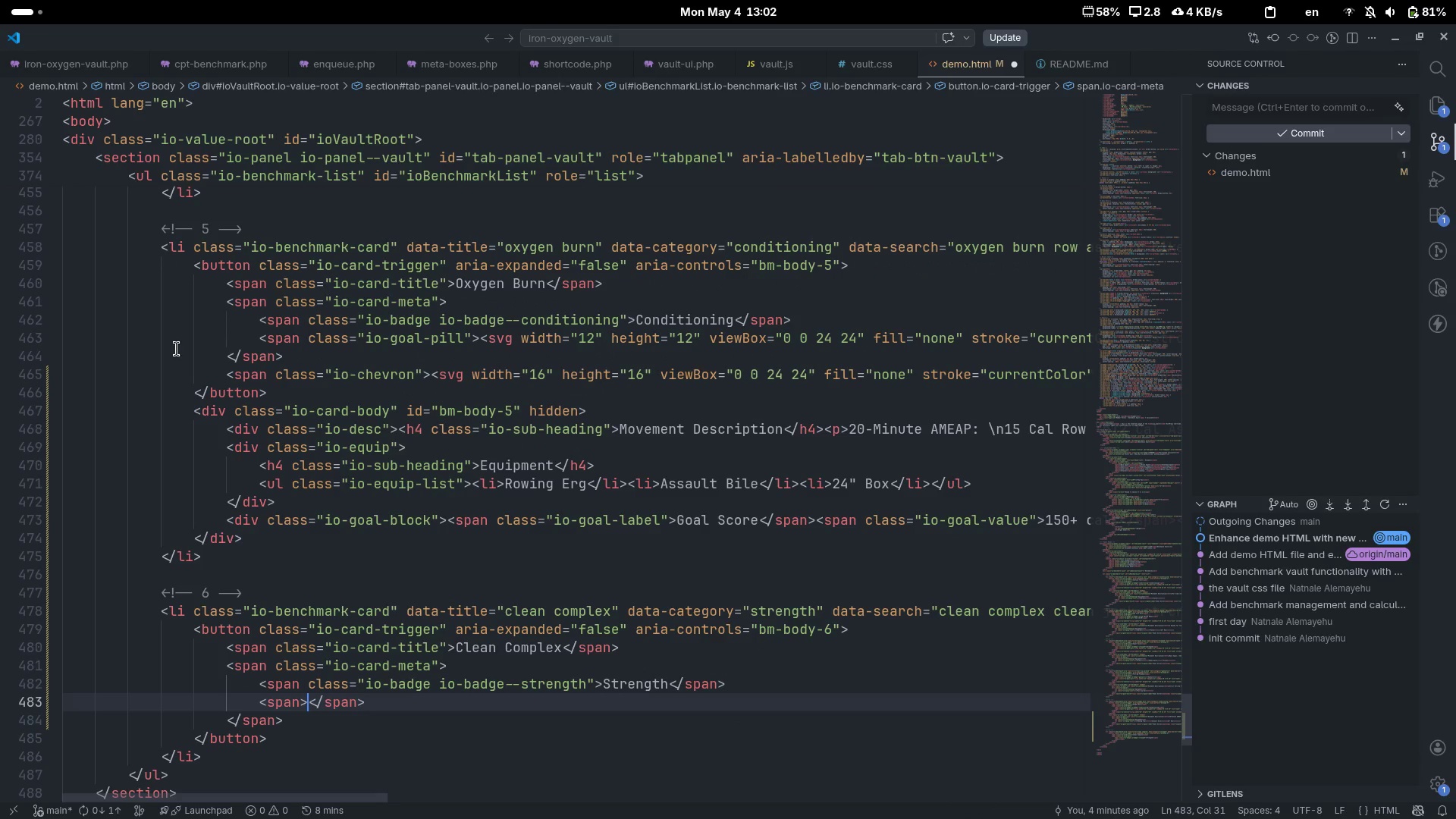 
key(ArrowLeft)
 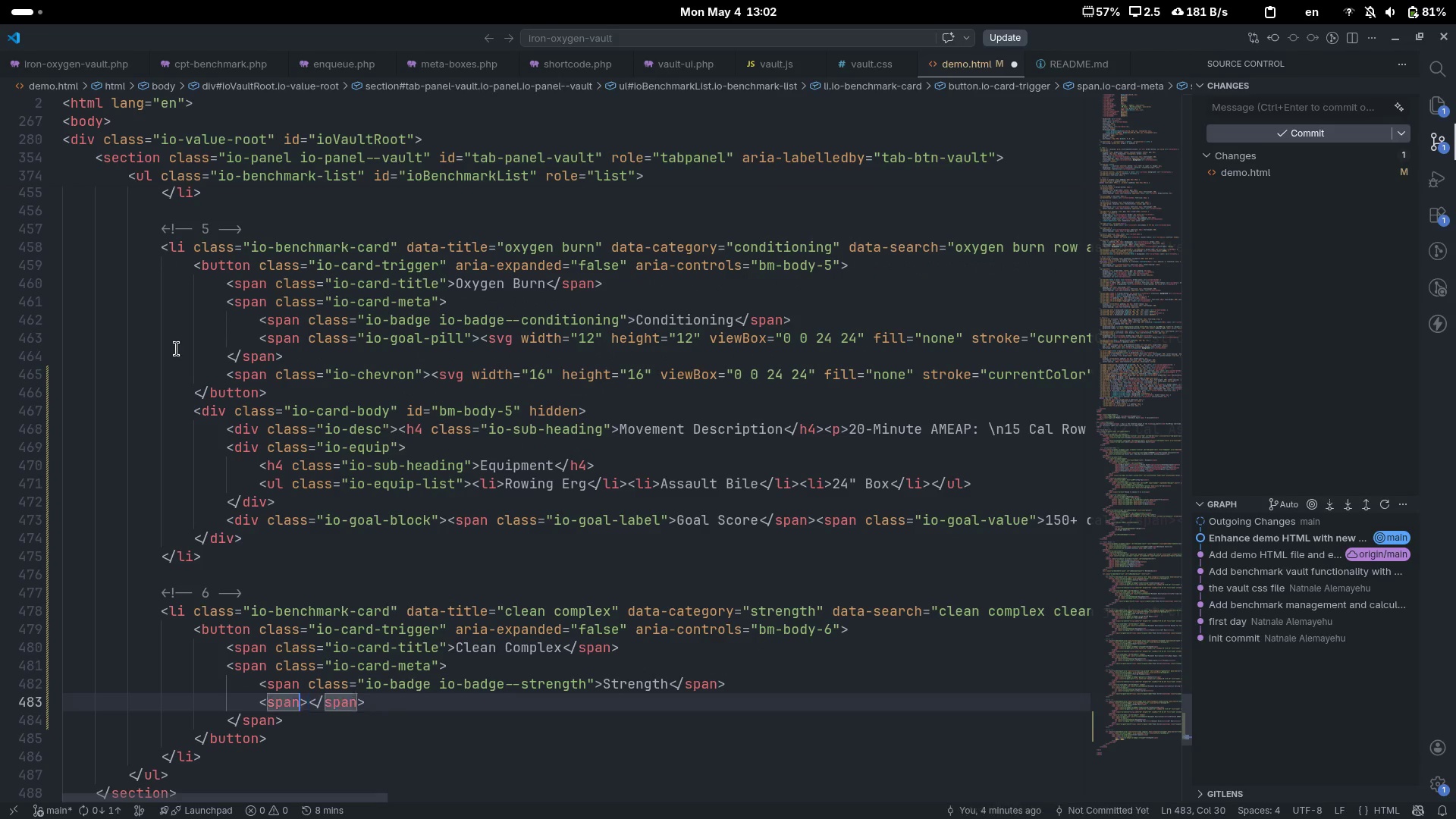 
type( cals)
key(Tab)
type(io-goal-pill)
 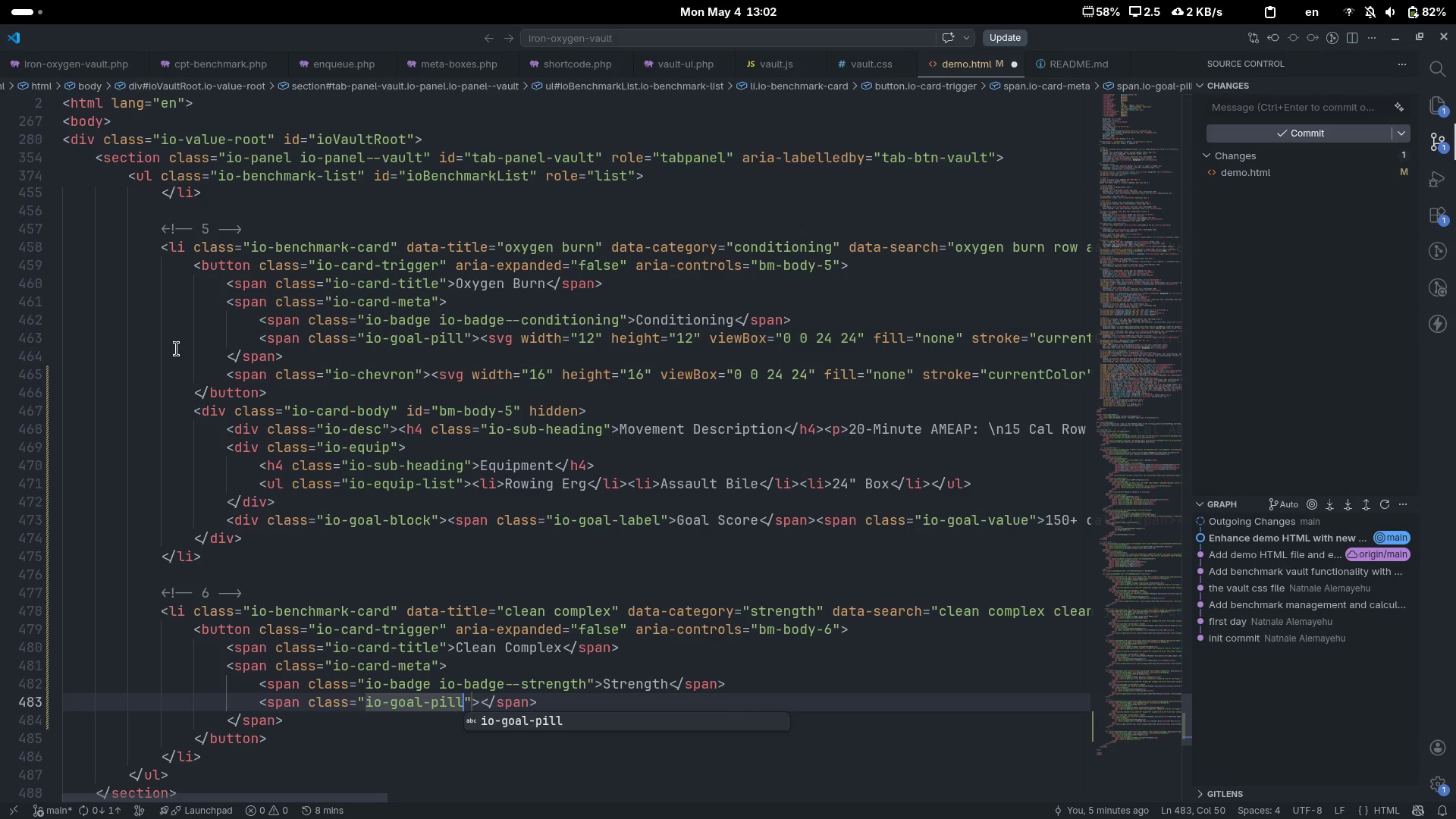 
wait(16.05)
 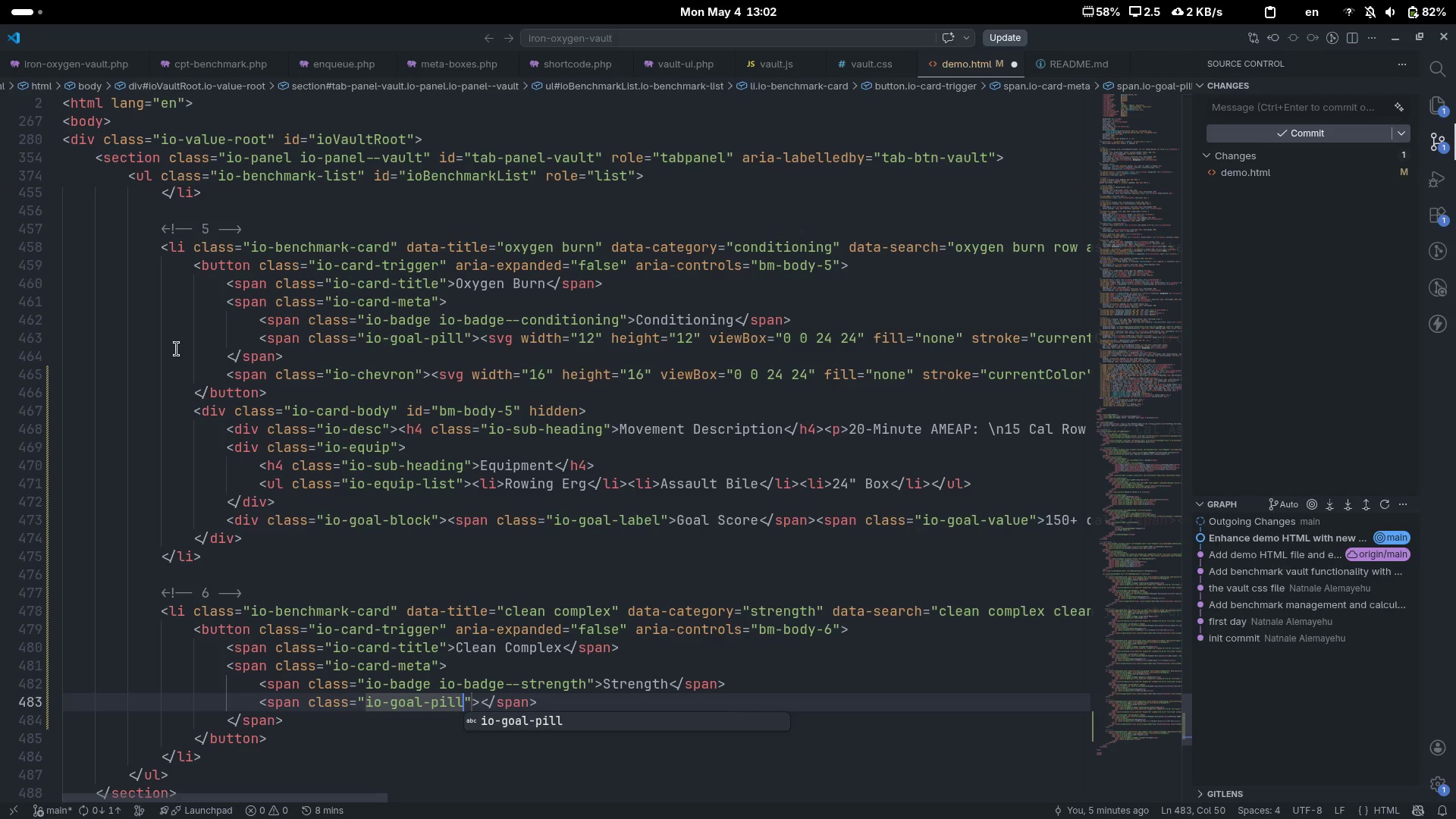 
key(ArrowRight)
 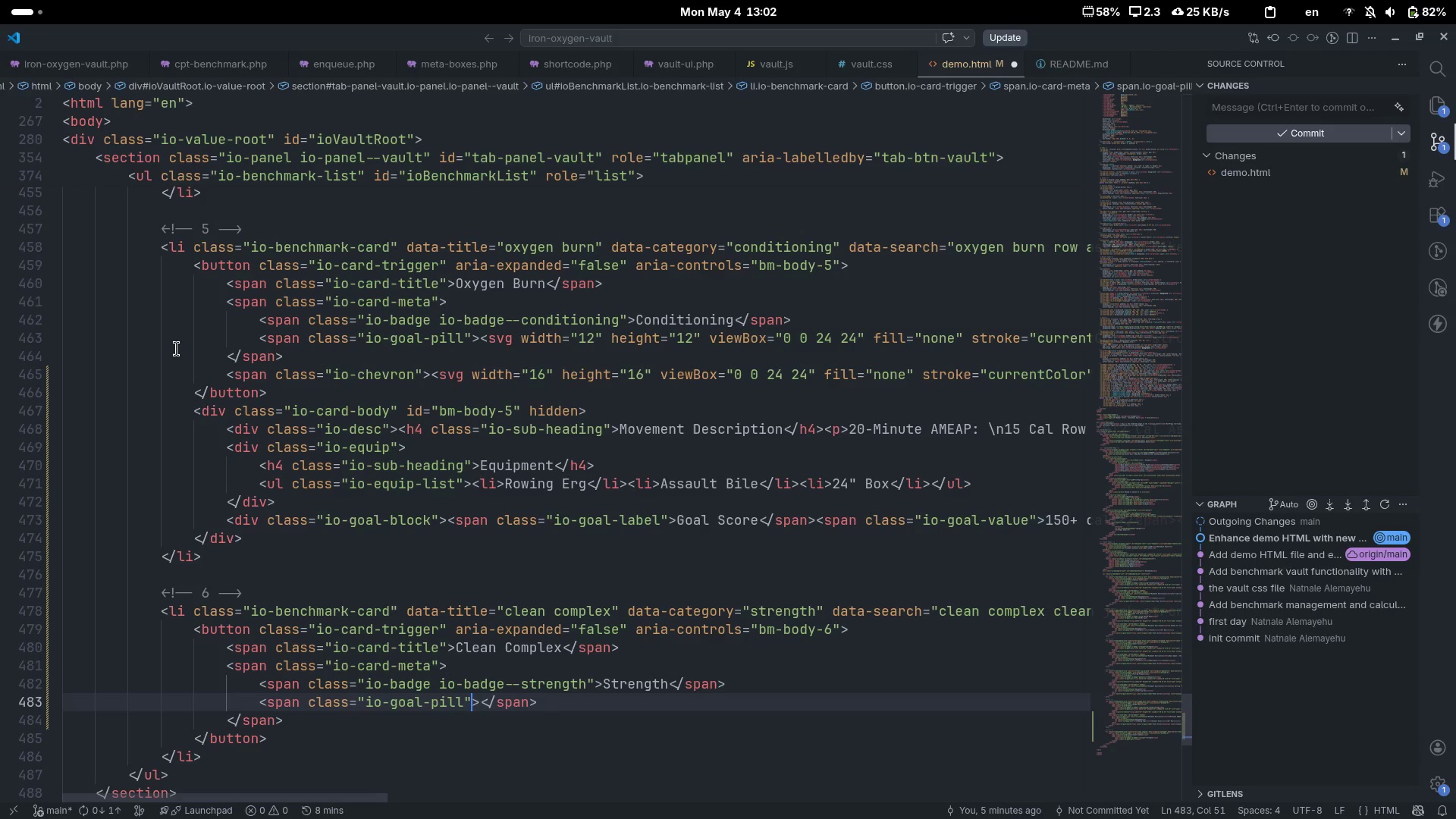 
key(ArrowRight)
 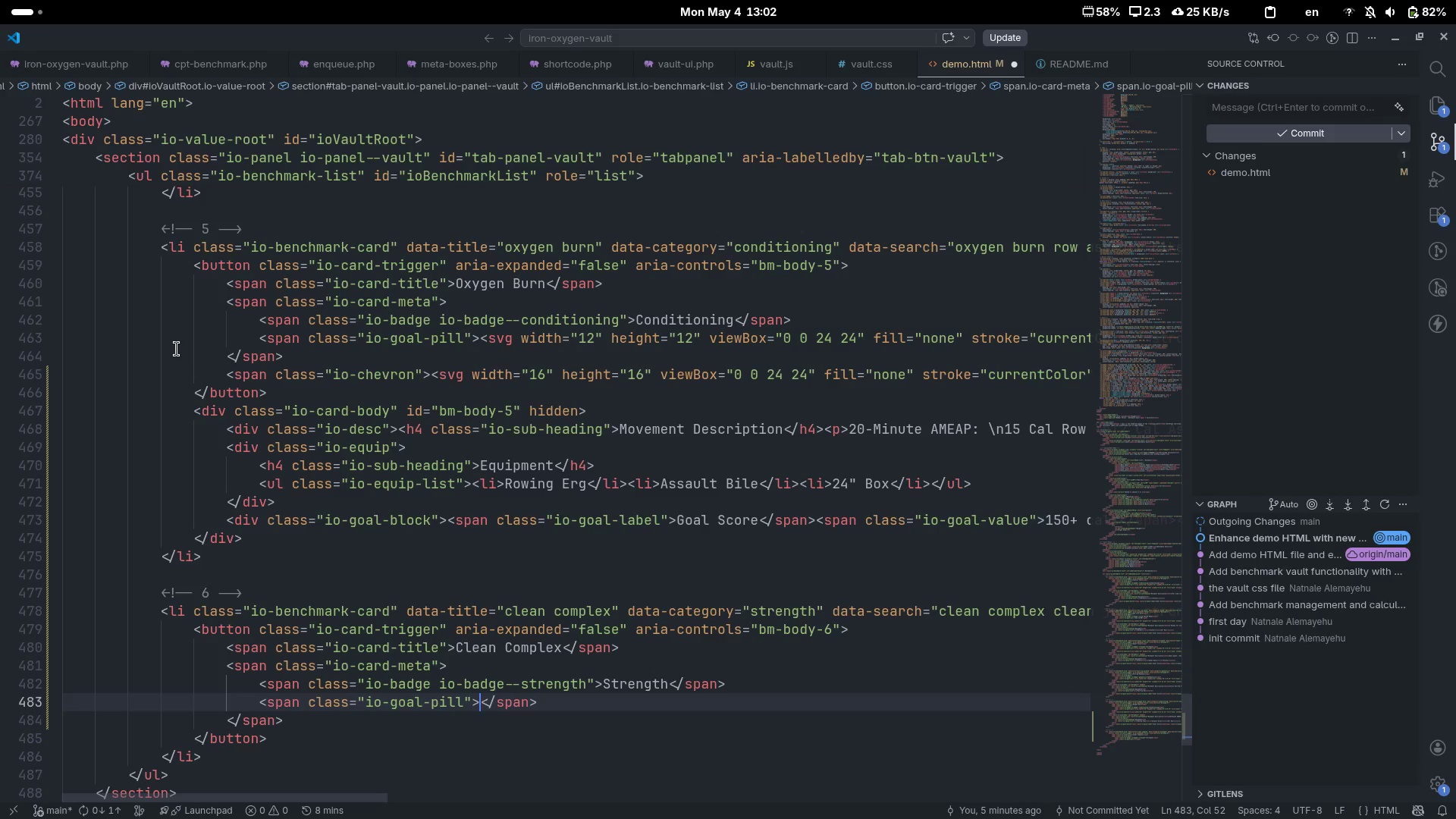 
type(svg)
key(Tab)
 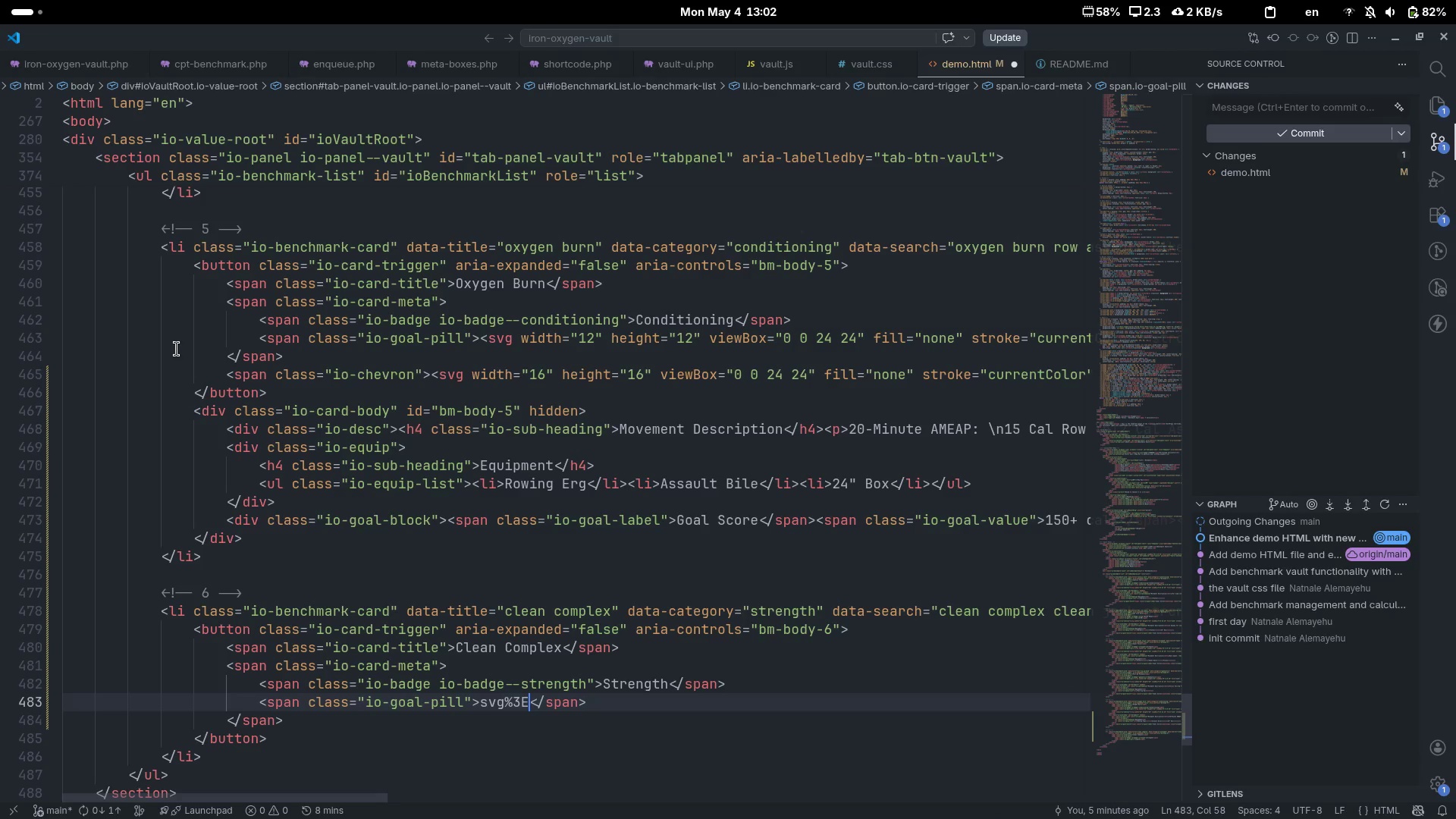 
key(Control+Z)
 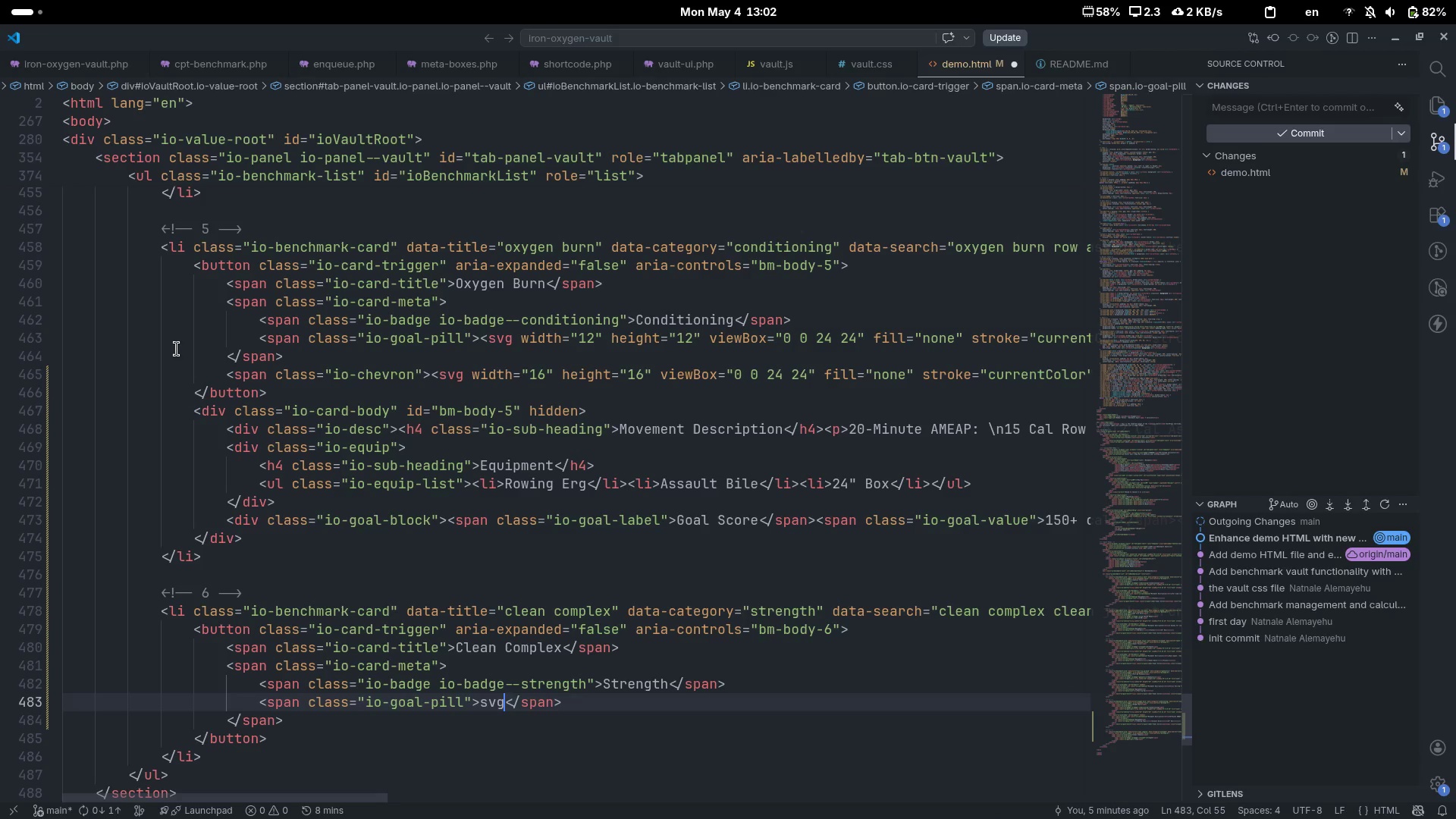 
key(Control+ControlLeft)
 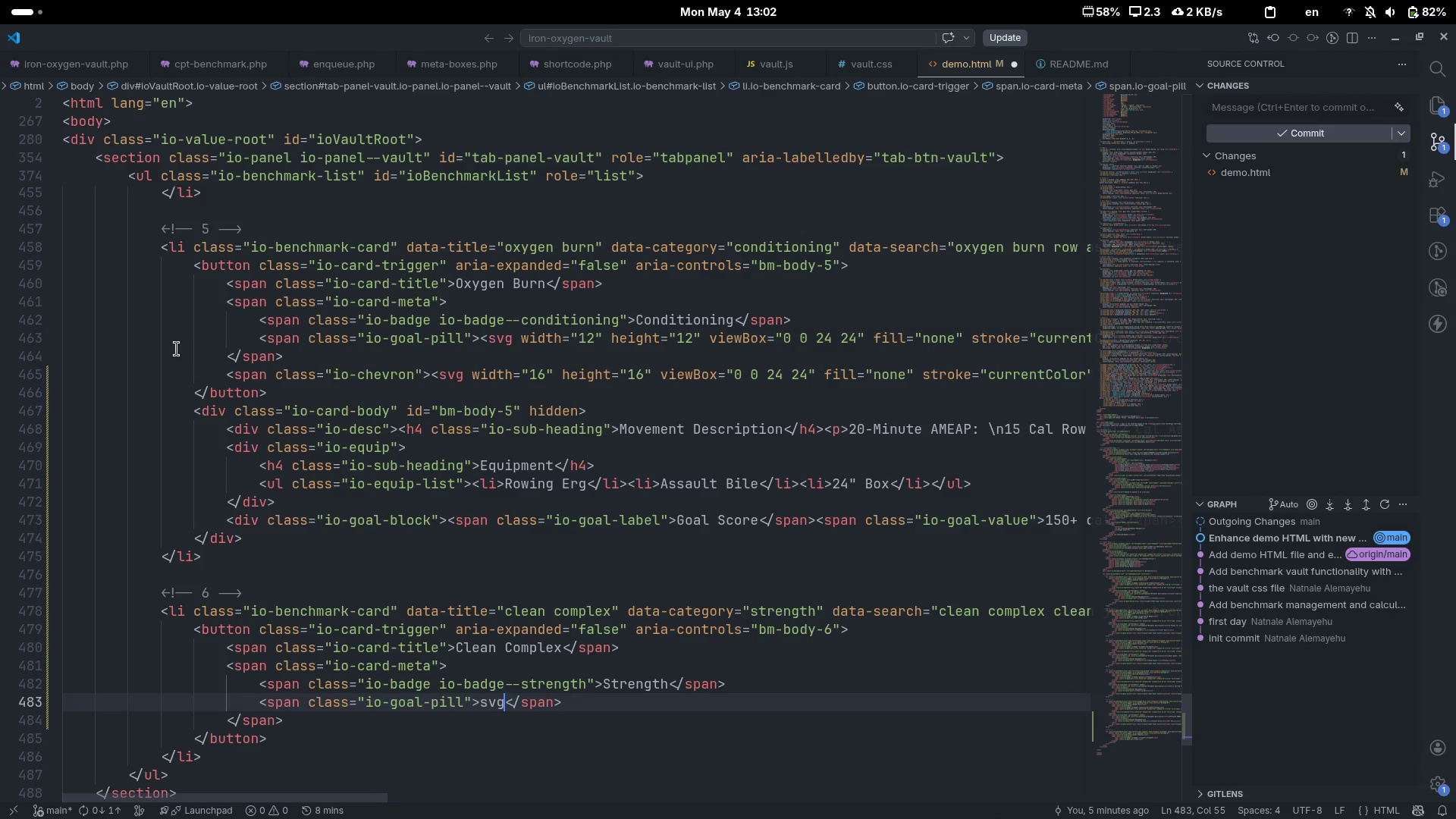 
key(Control+Backspace)
 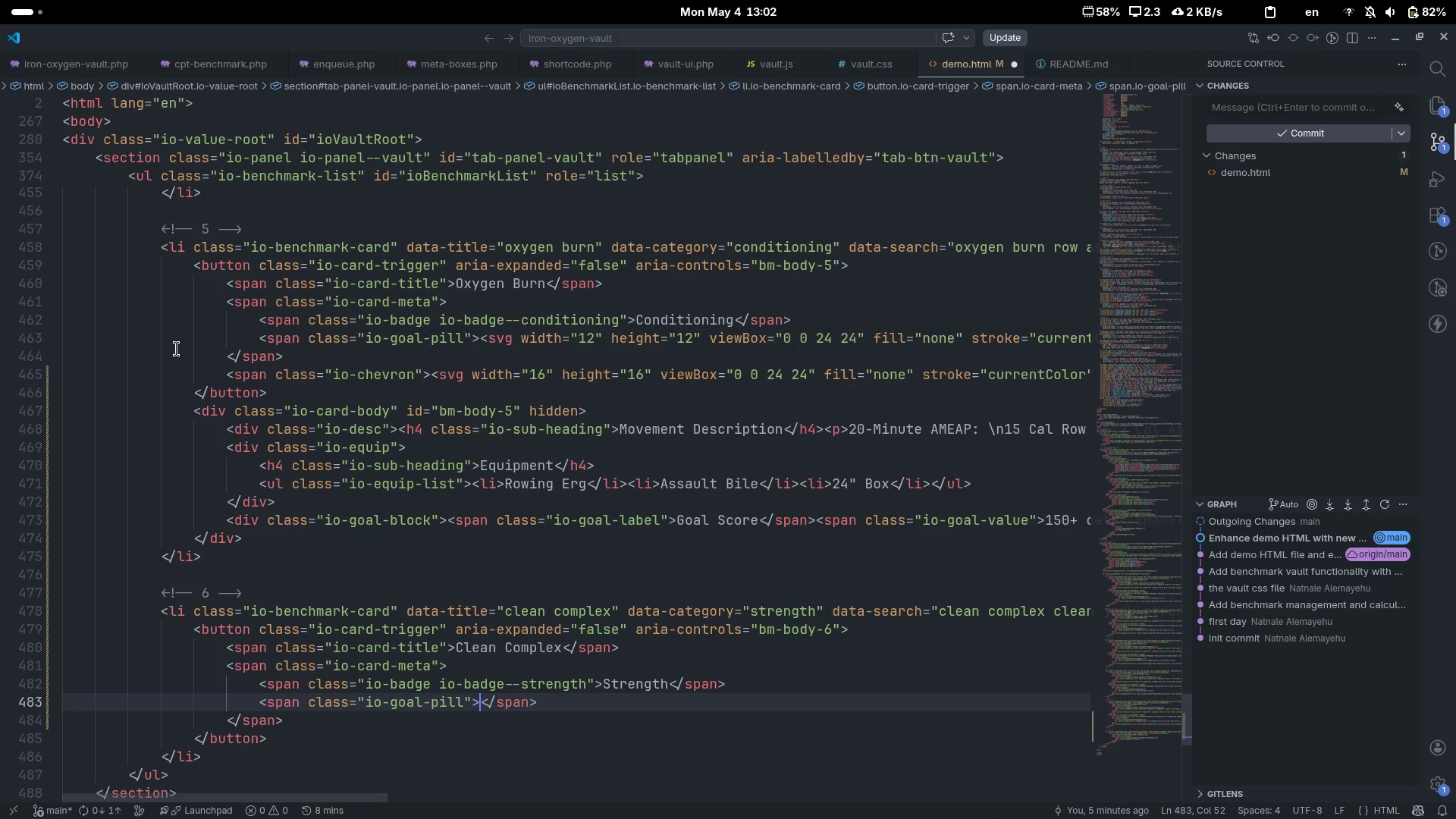 
key(Shift+Comma)
 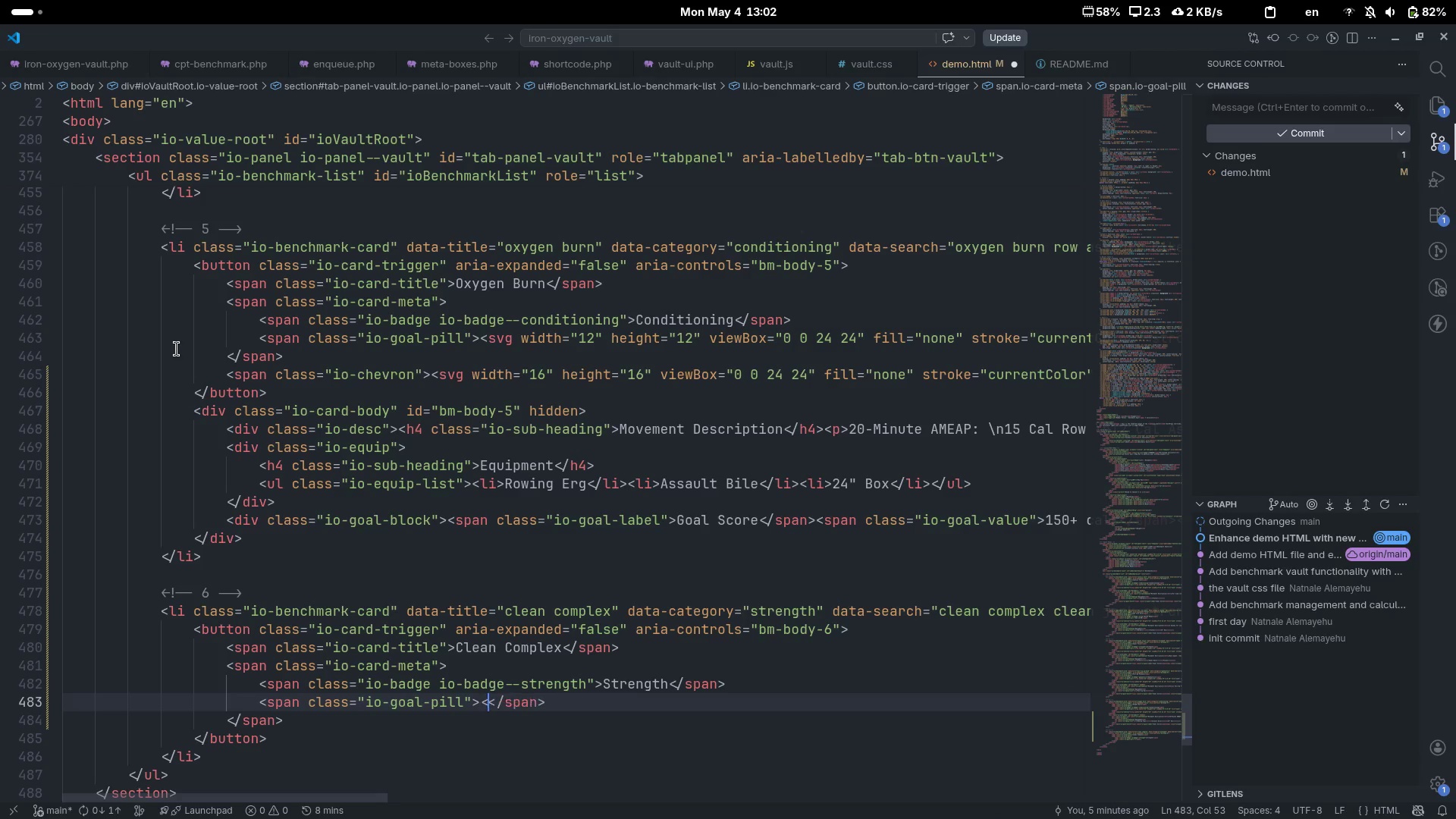 
key(Shift+Period)
 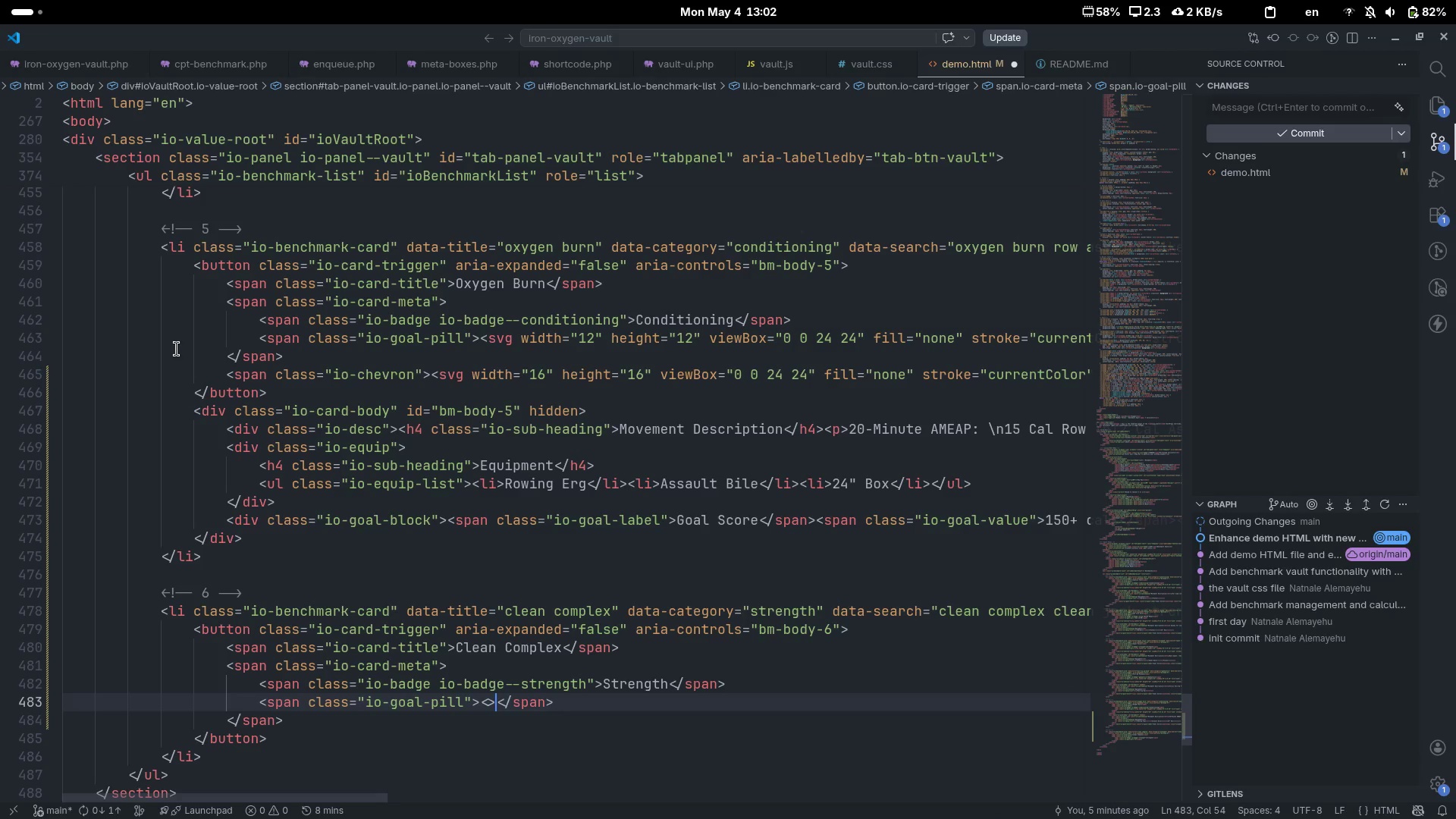 
key(Shift+Comma)
 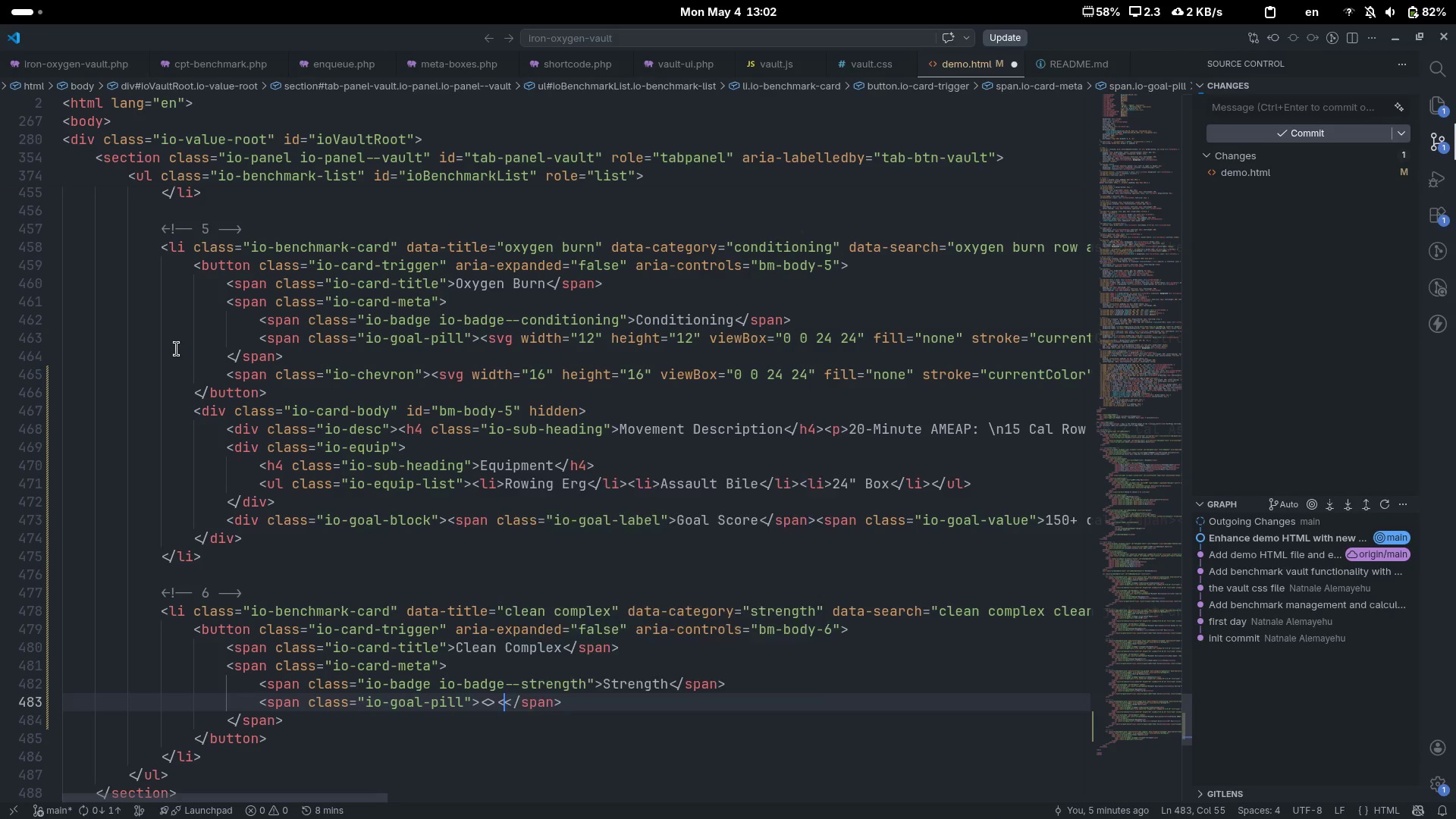 
key(Shift+Period)
 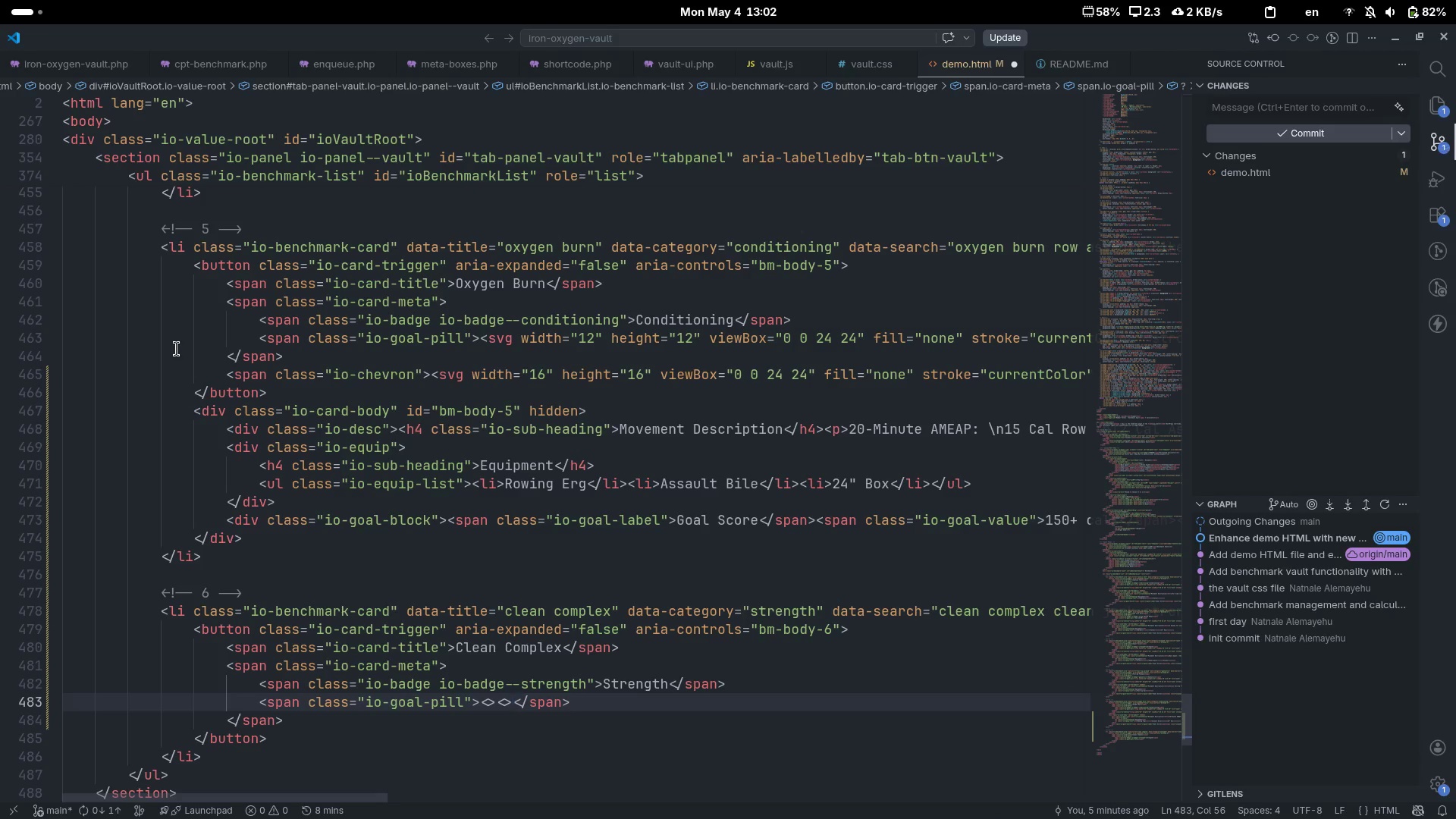 
key(ArrowLeft)
 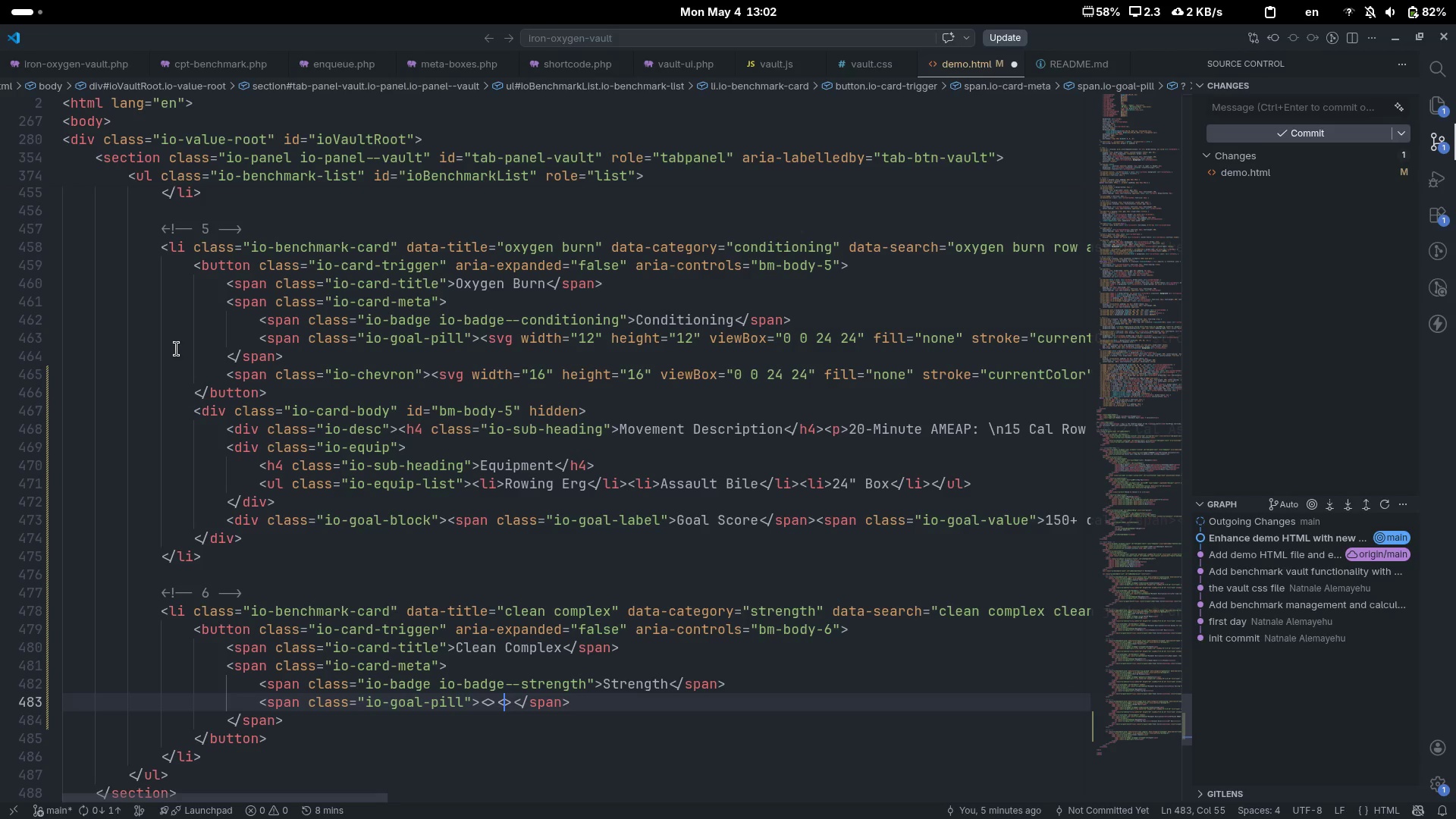 
type(/svg)
 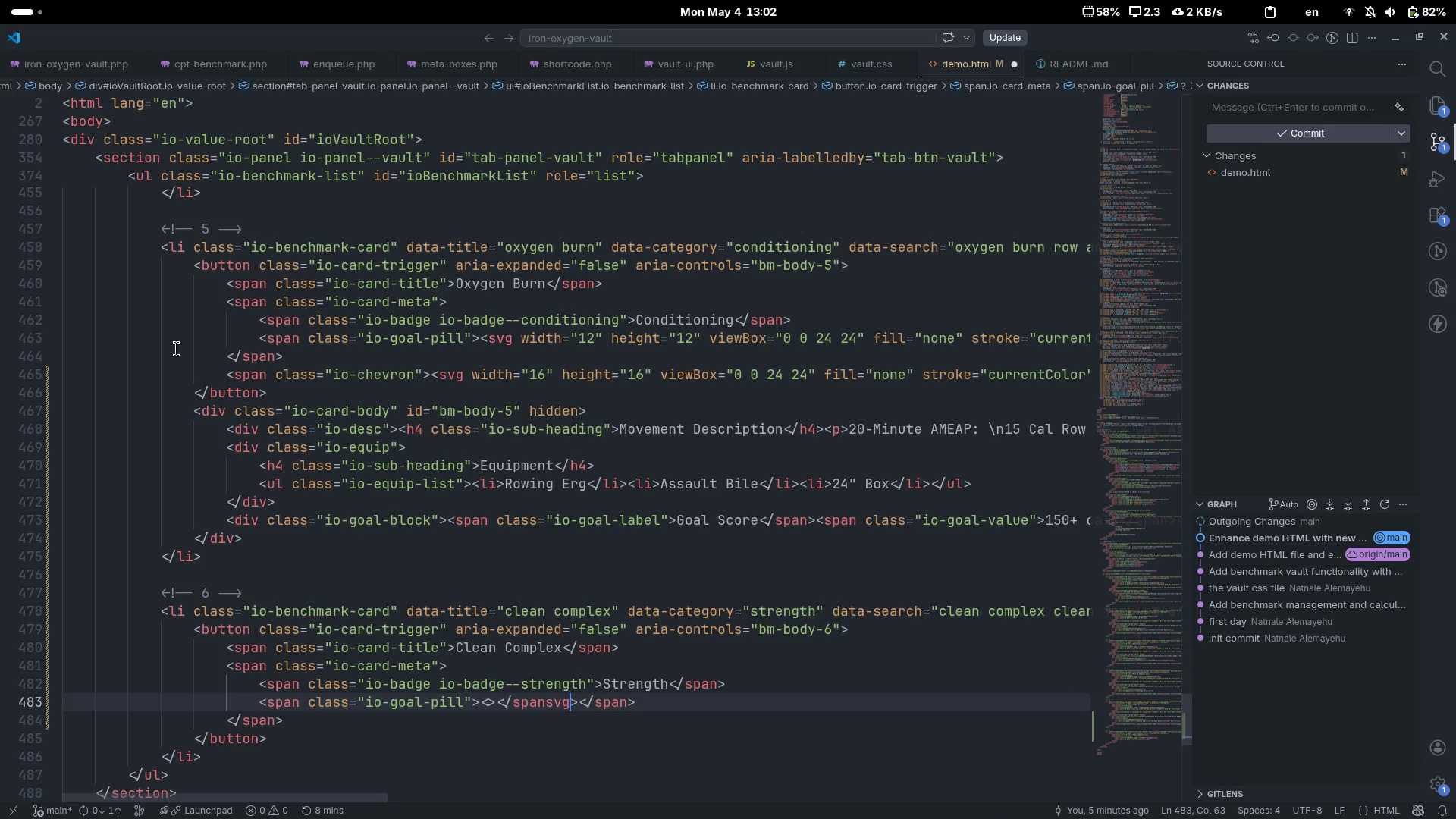 
key(ArrowLeft)
 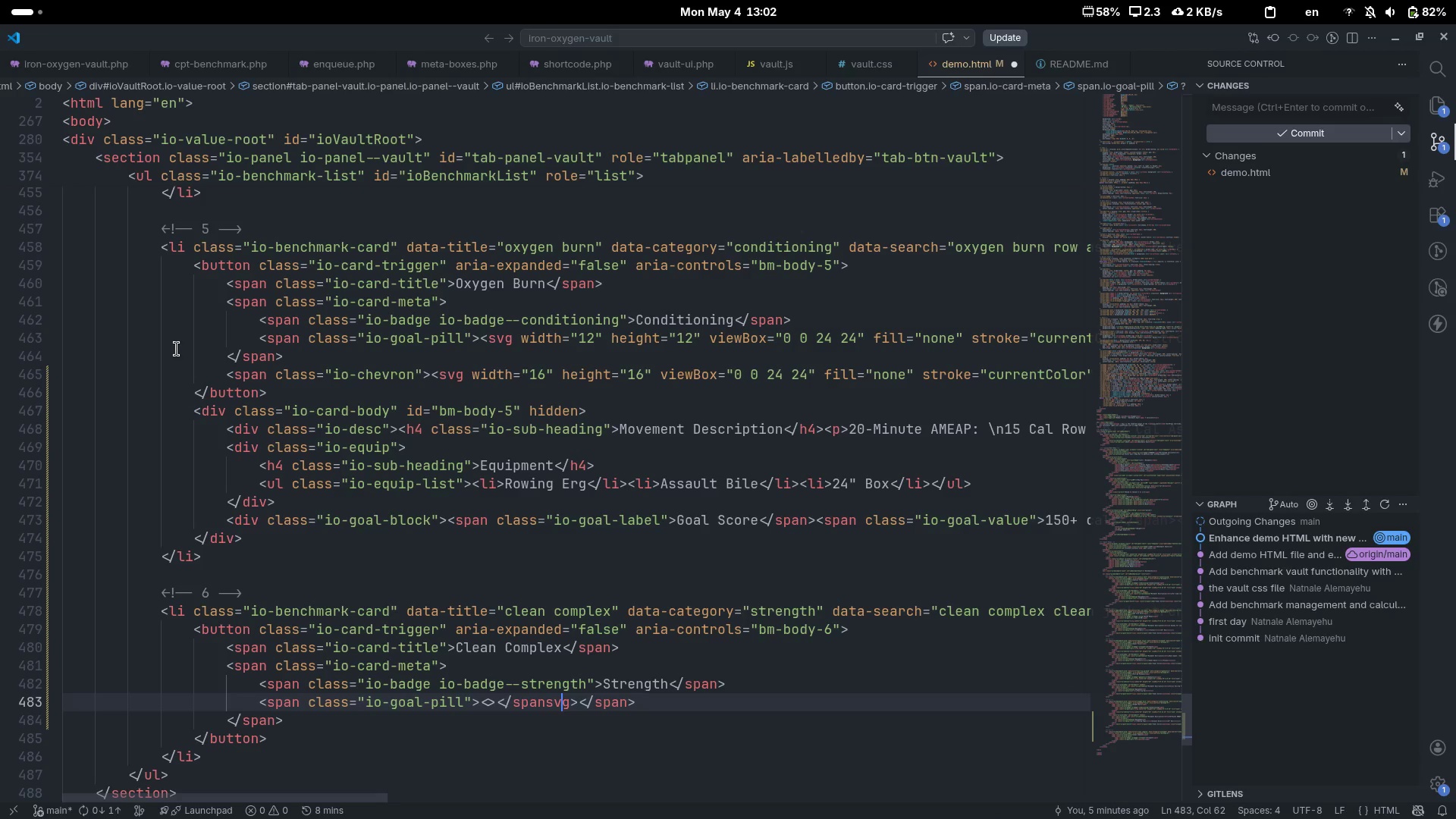 
key(ArrowLeft)
 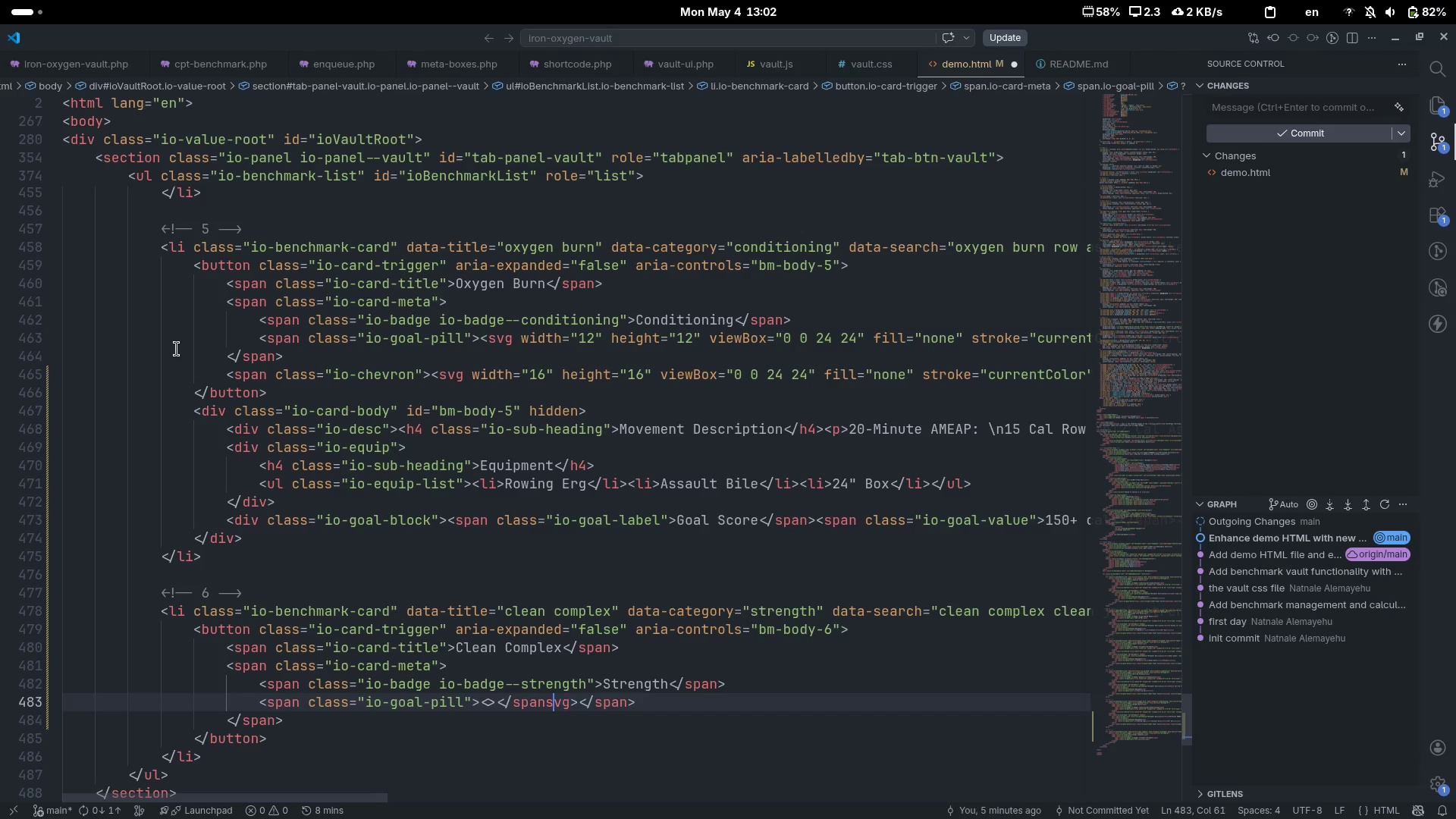 
key(ArrowLeft)
 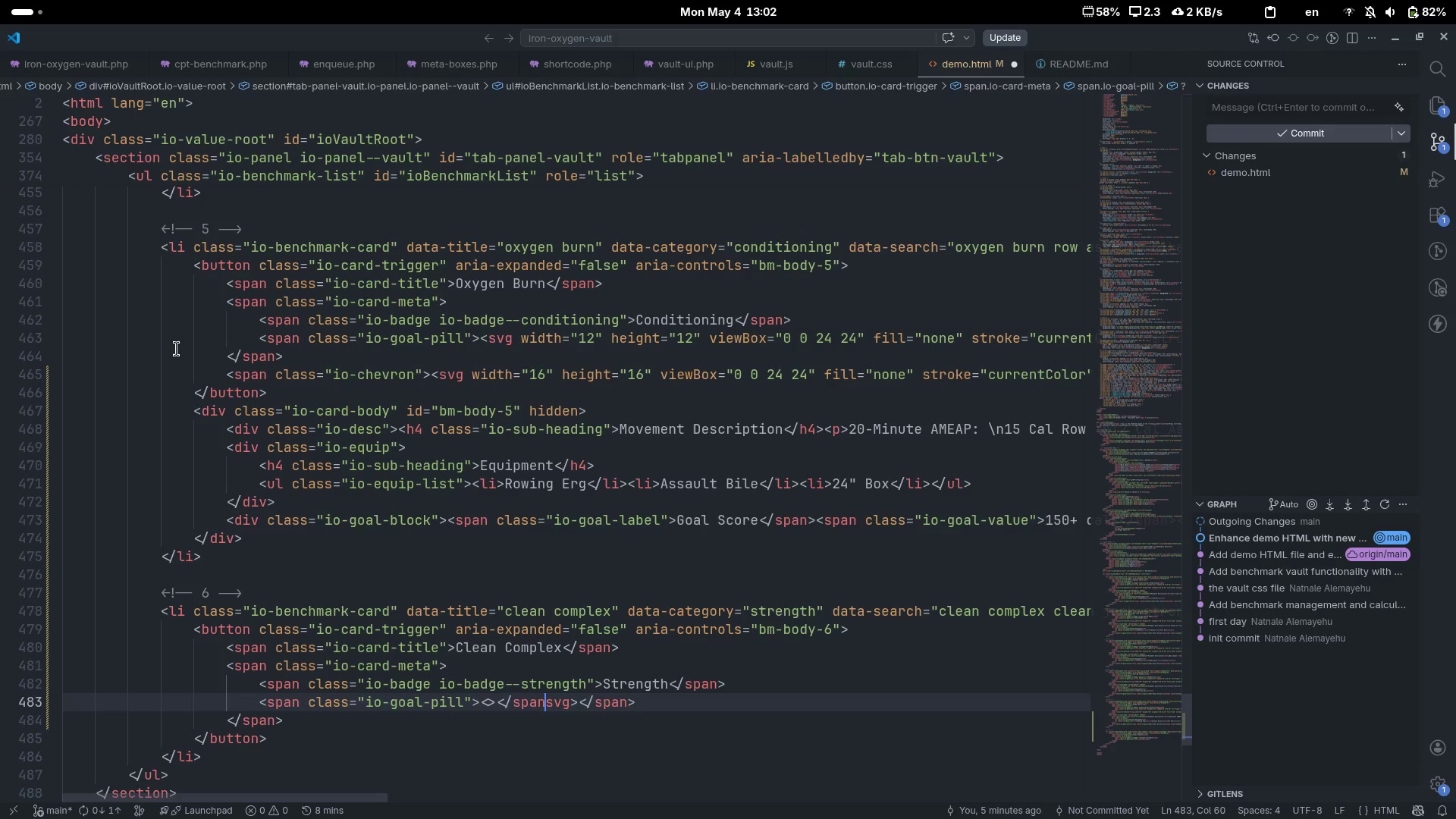 
key(Control+ControlLeft)
 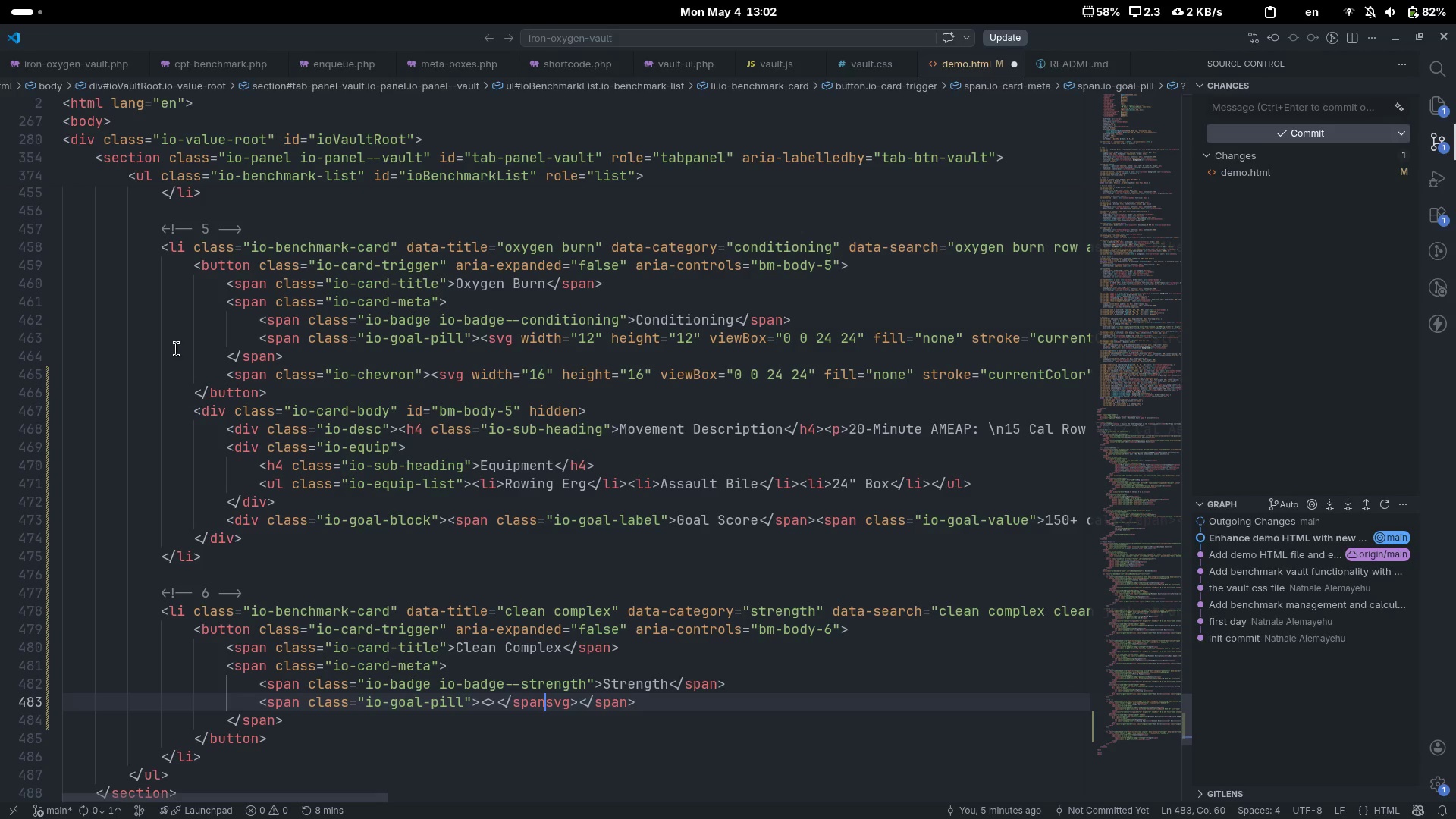 
key(Control+Backspace)
 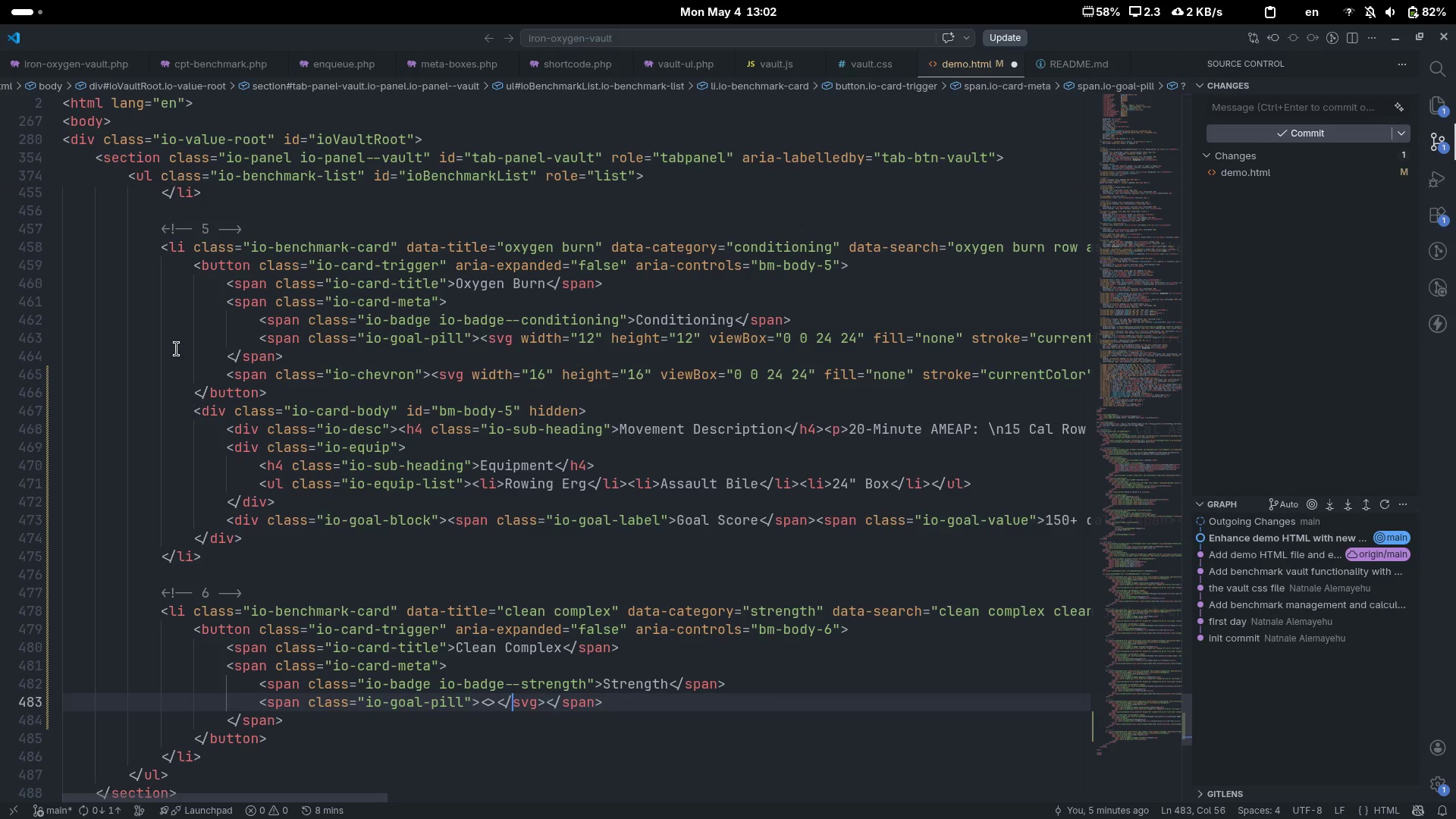 
key(Control+Shift+ShiftLeft)
 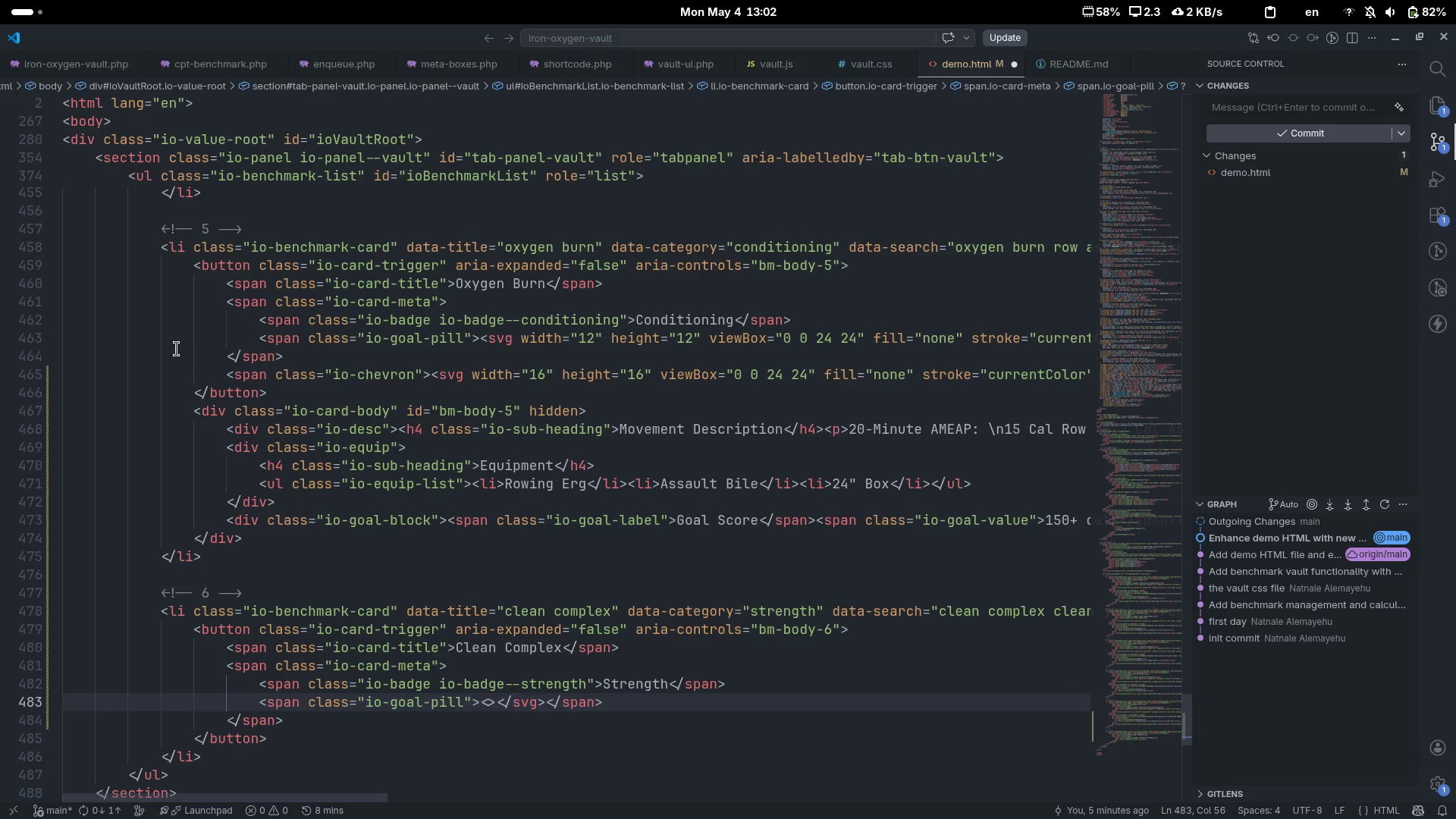 
key(Control+Shift+ArrowRight)
 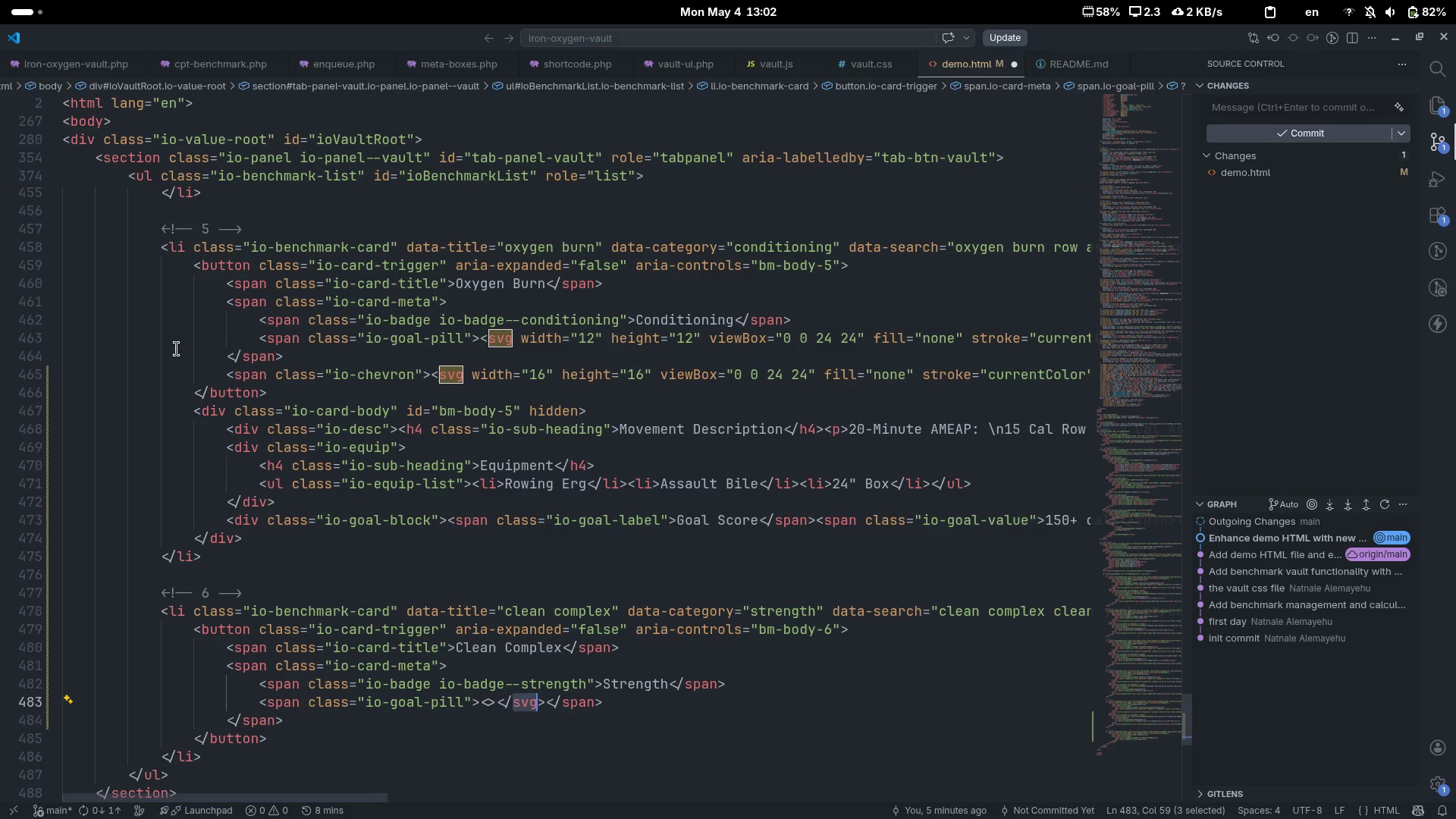 
key(Control+C)
 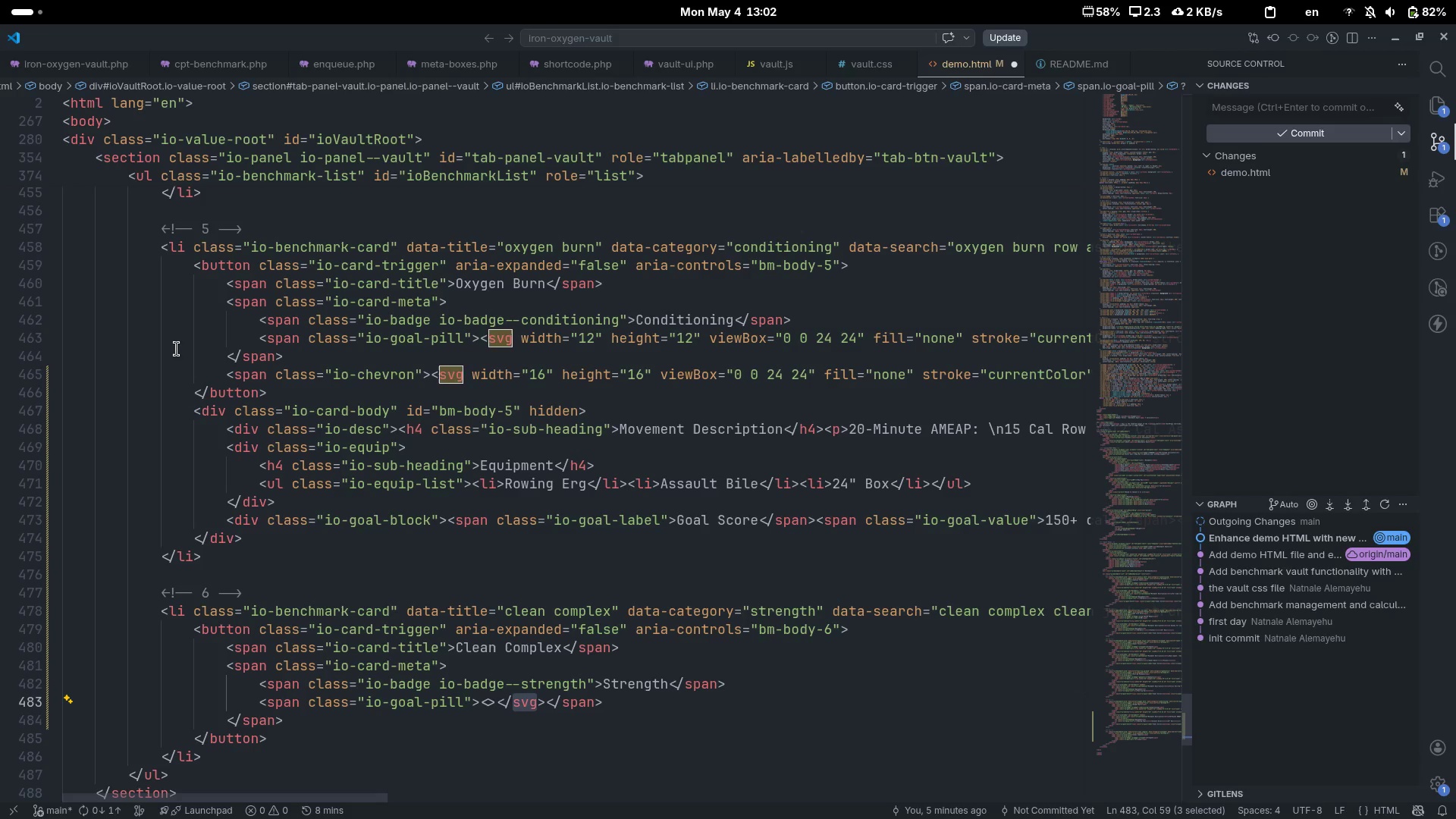 
key(ArrowLeft)
 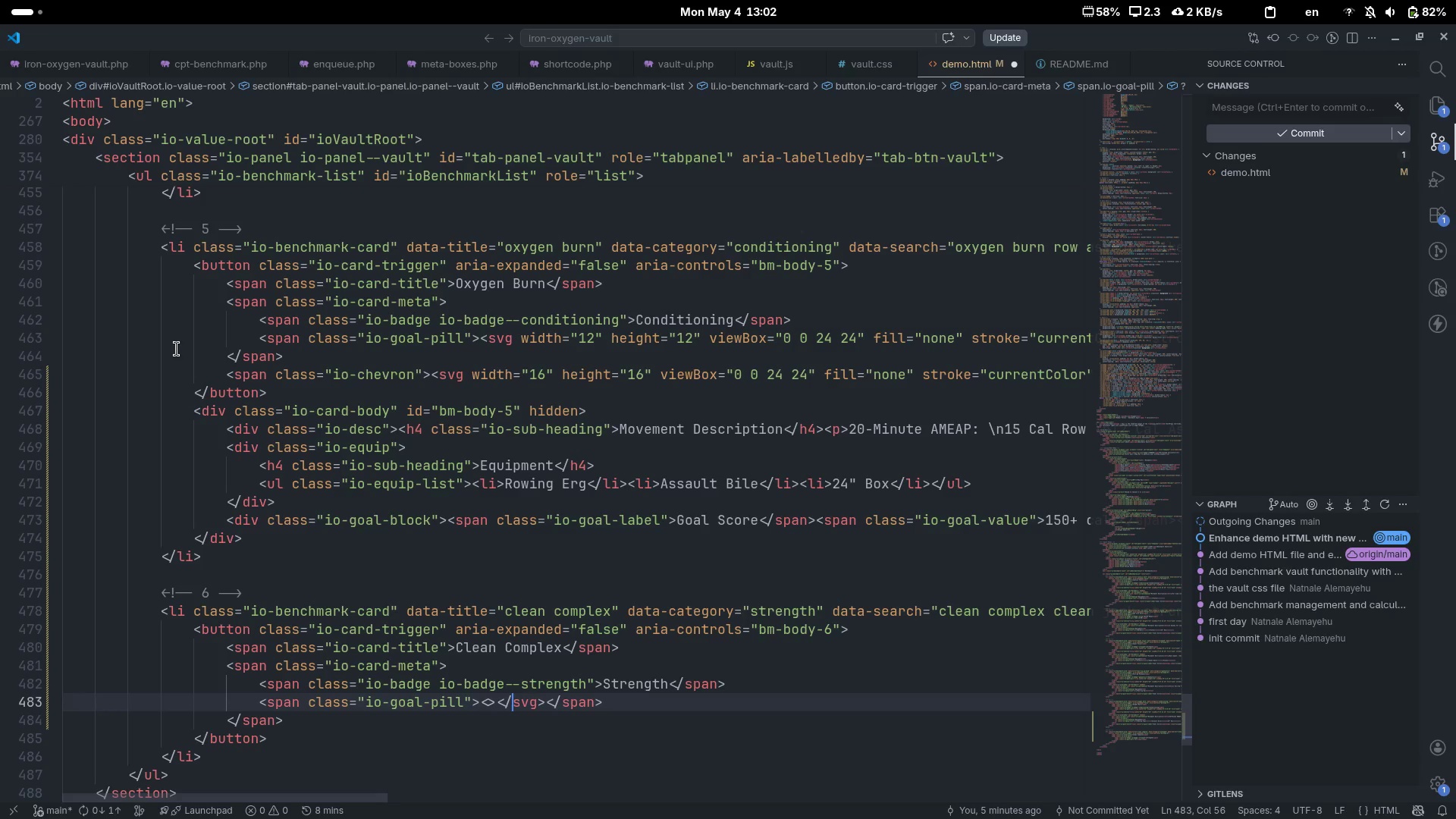 
key(ArrowLeft)
 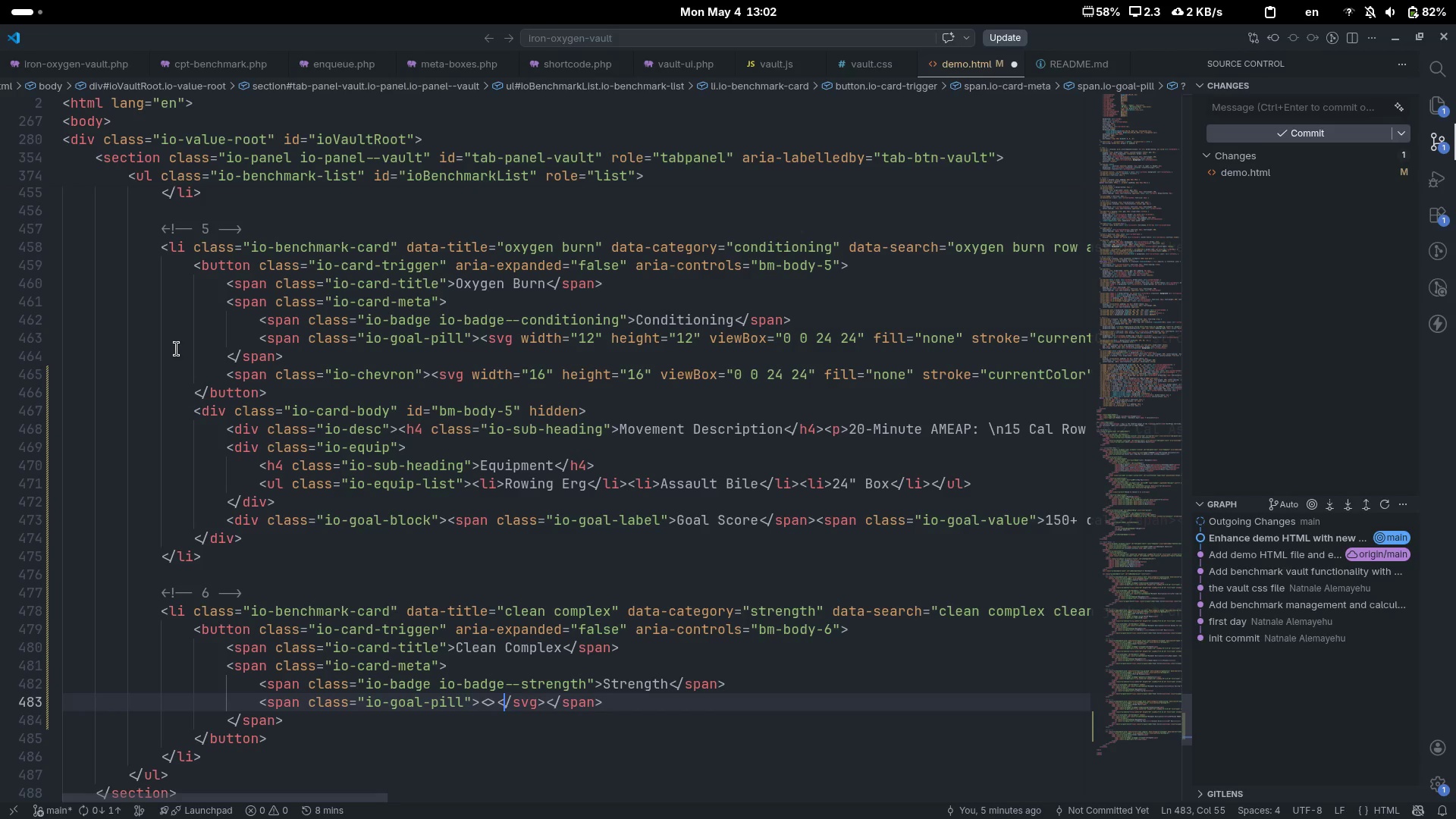 
key(ArrowLeft)
 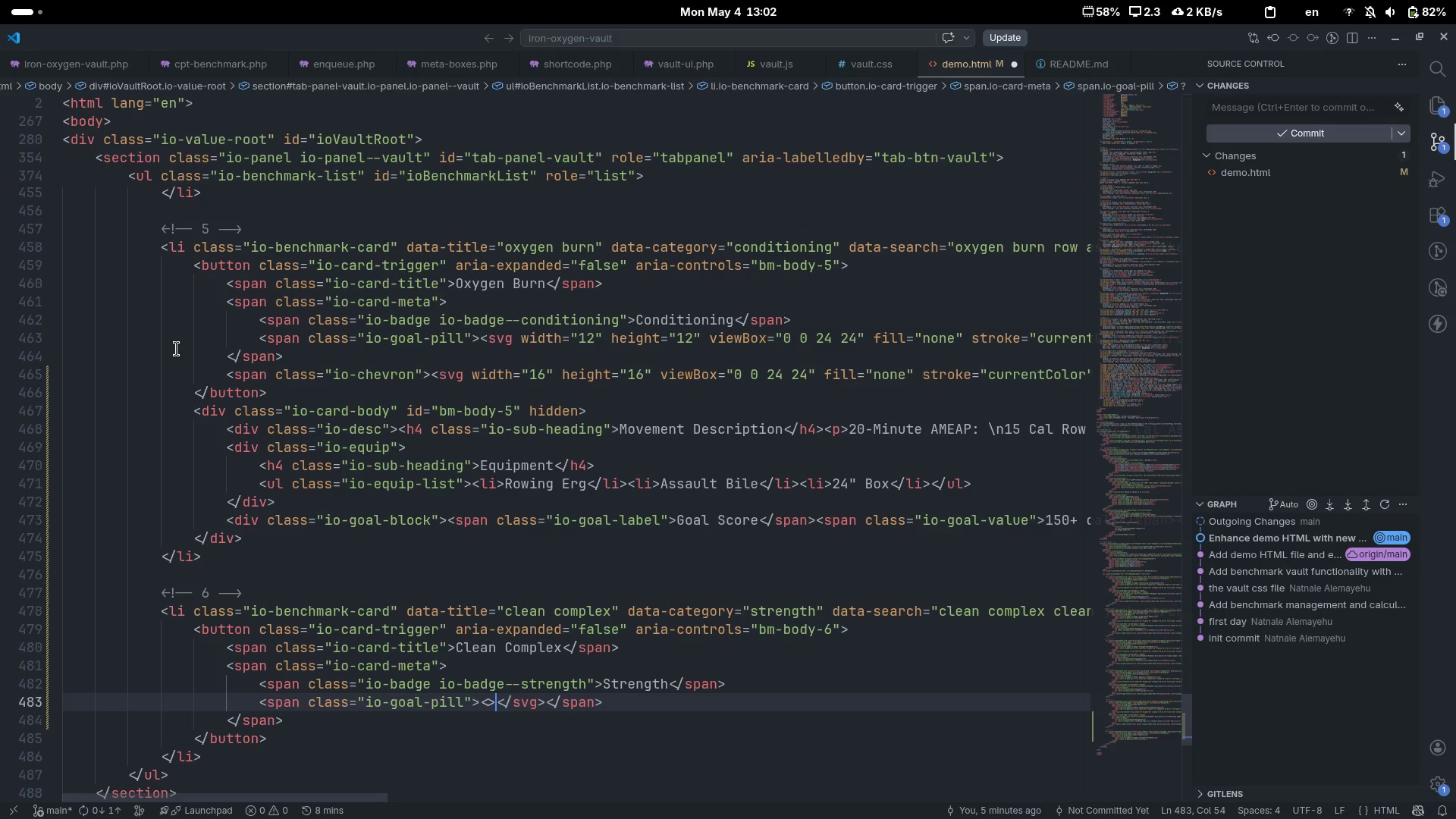 
key(ArrowLeft)
 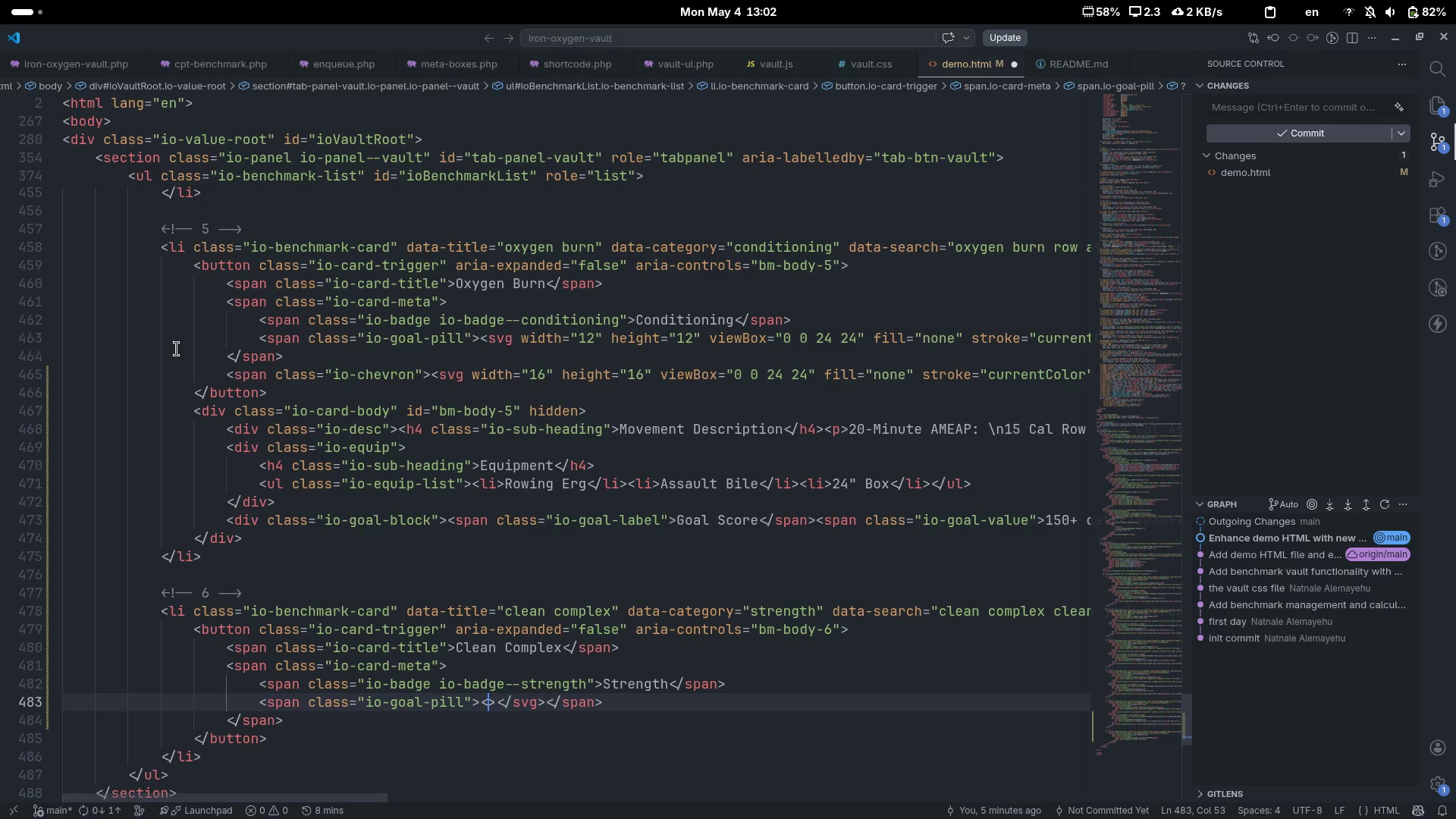 
key(Control+ControlLeft)
 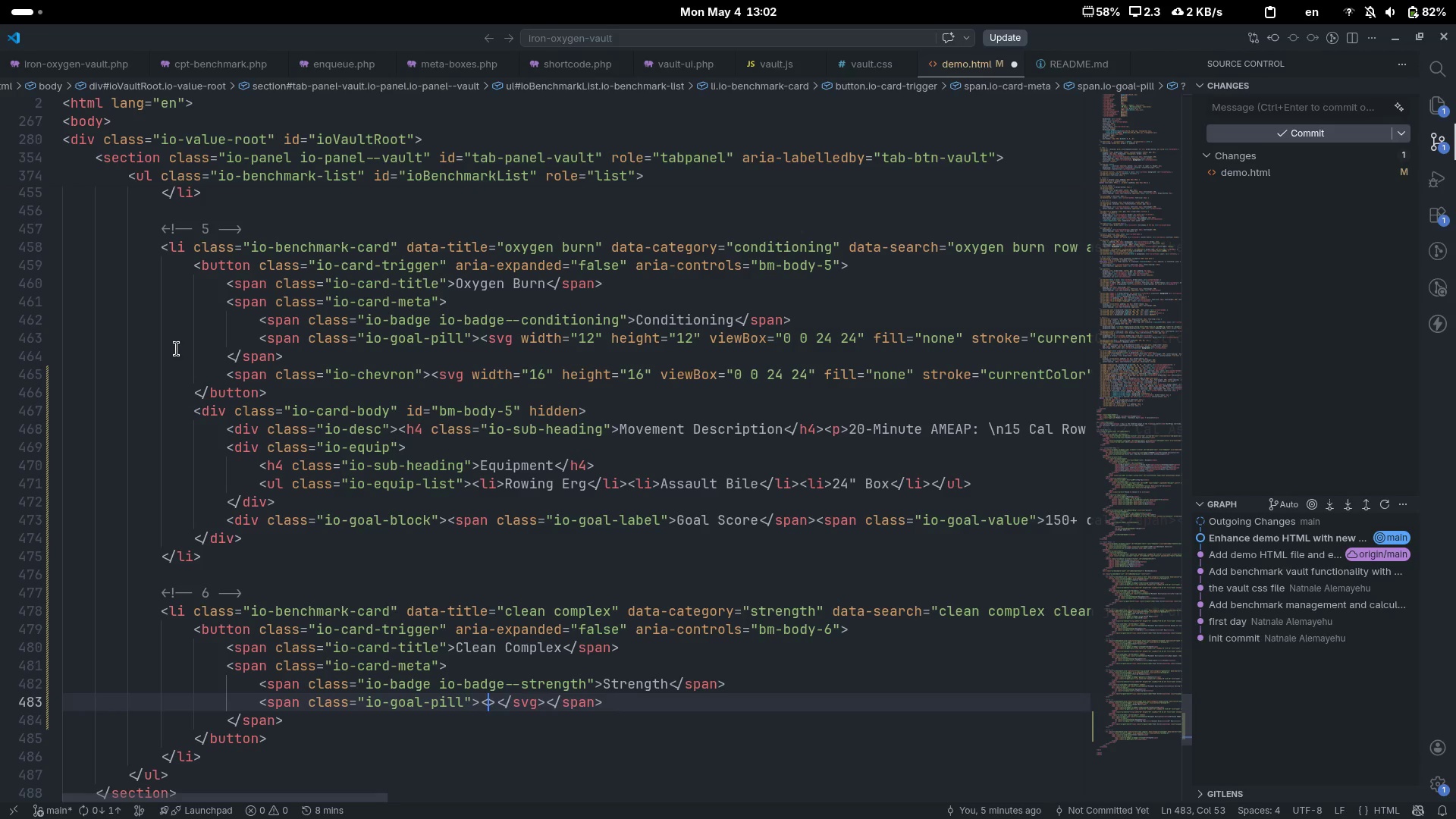 
key(Control+V)
 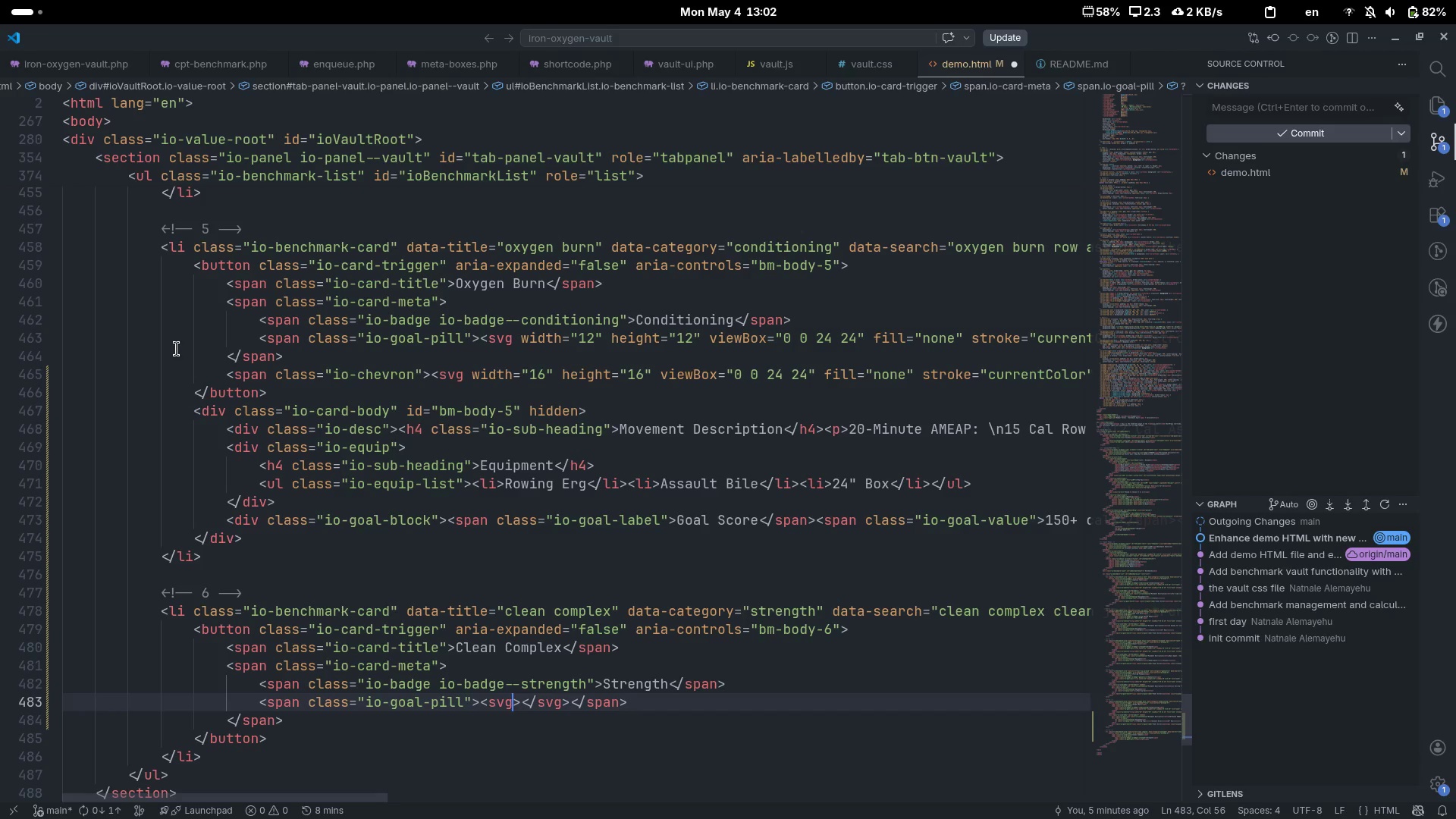 
key(ArrowRight)
 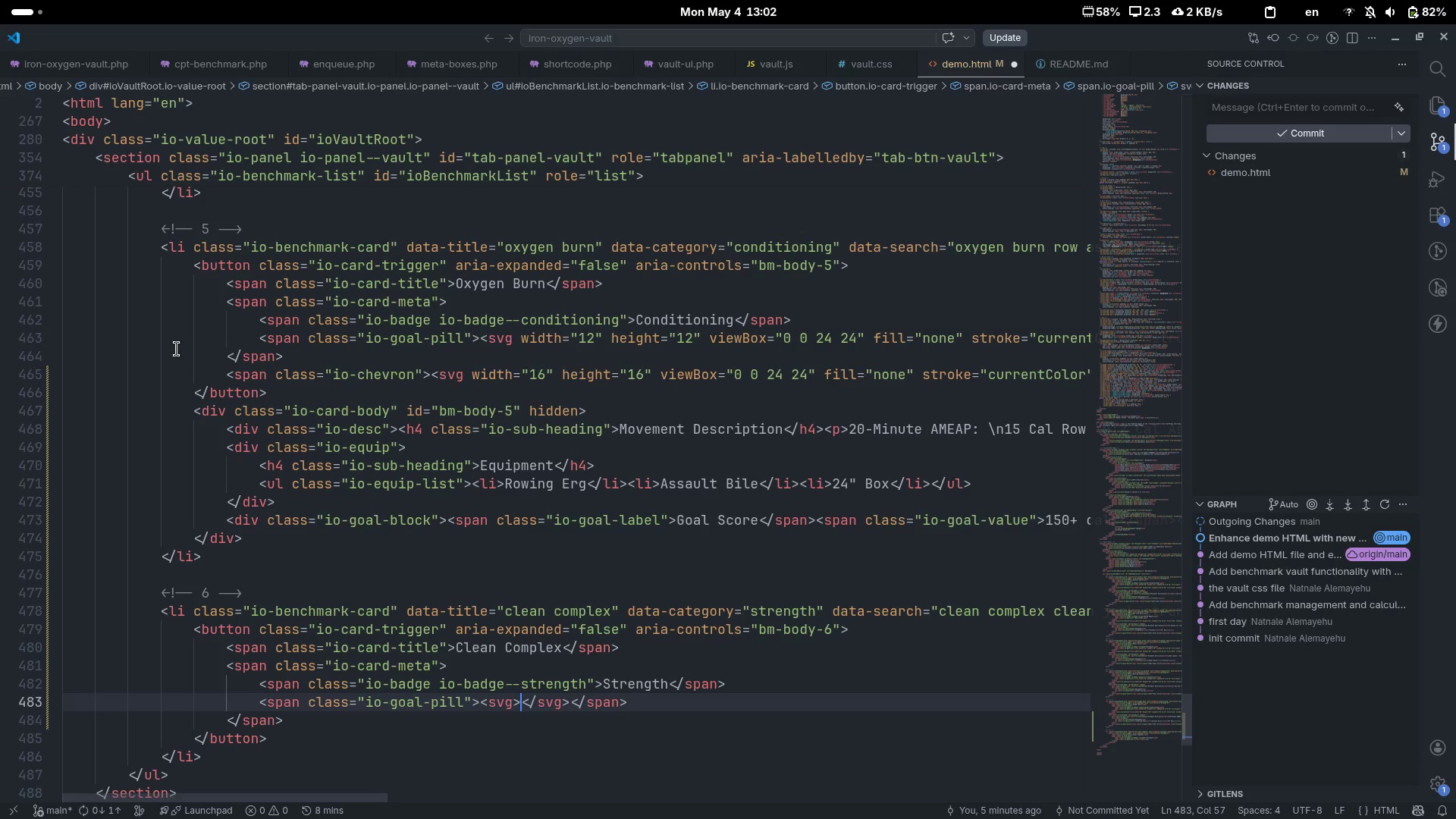 
key(ArrowLeft)
 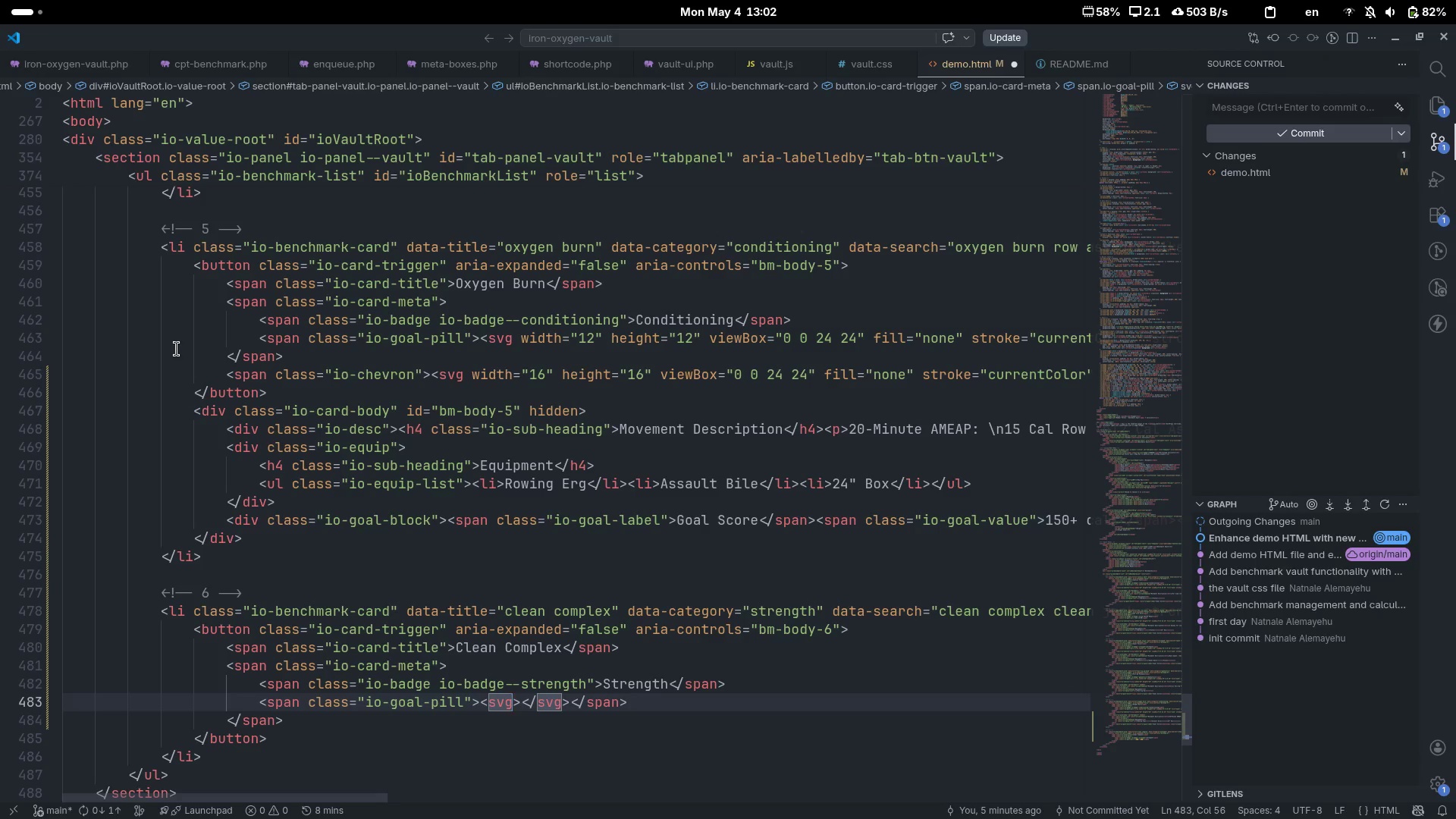 
type( wid)
key(Tab)
key(Backspace)
type(th)
 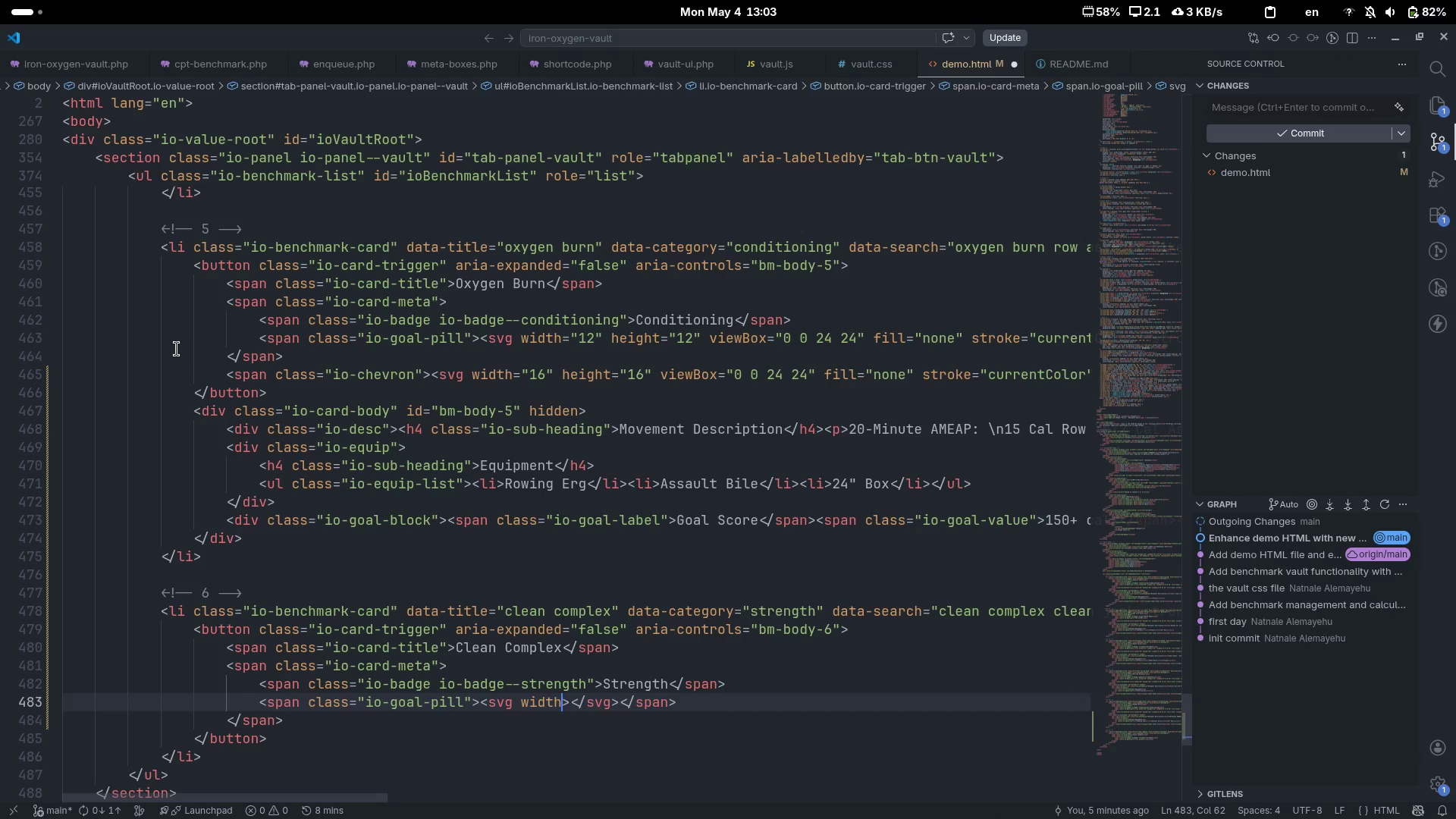 
wait(8.42)
 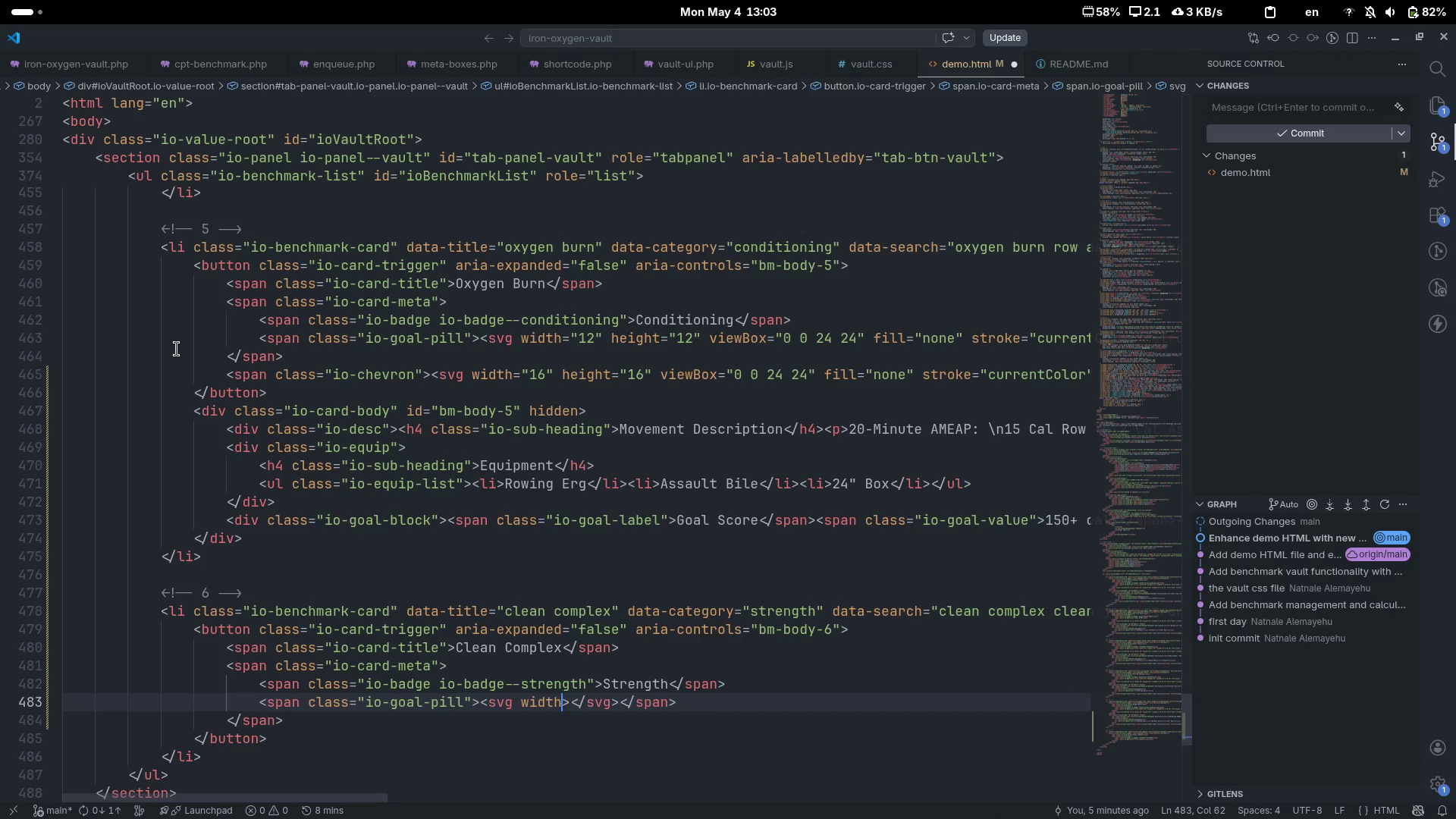 
type(=12)
 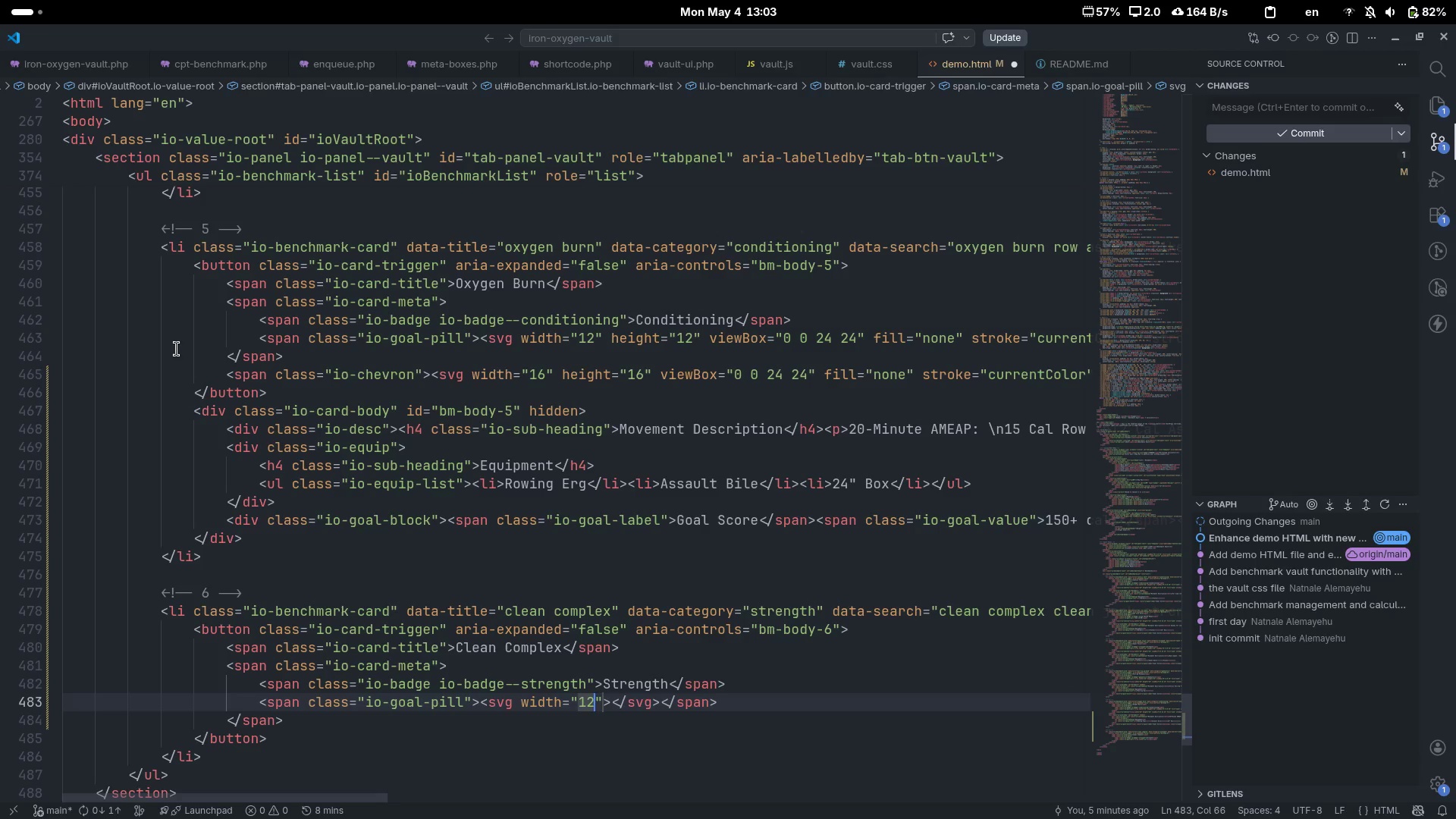 
key(ArrowRight)
 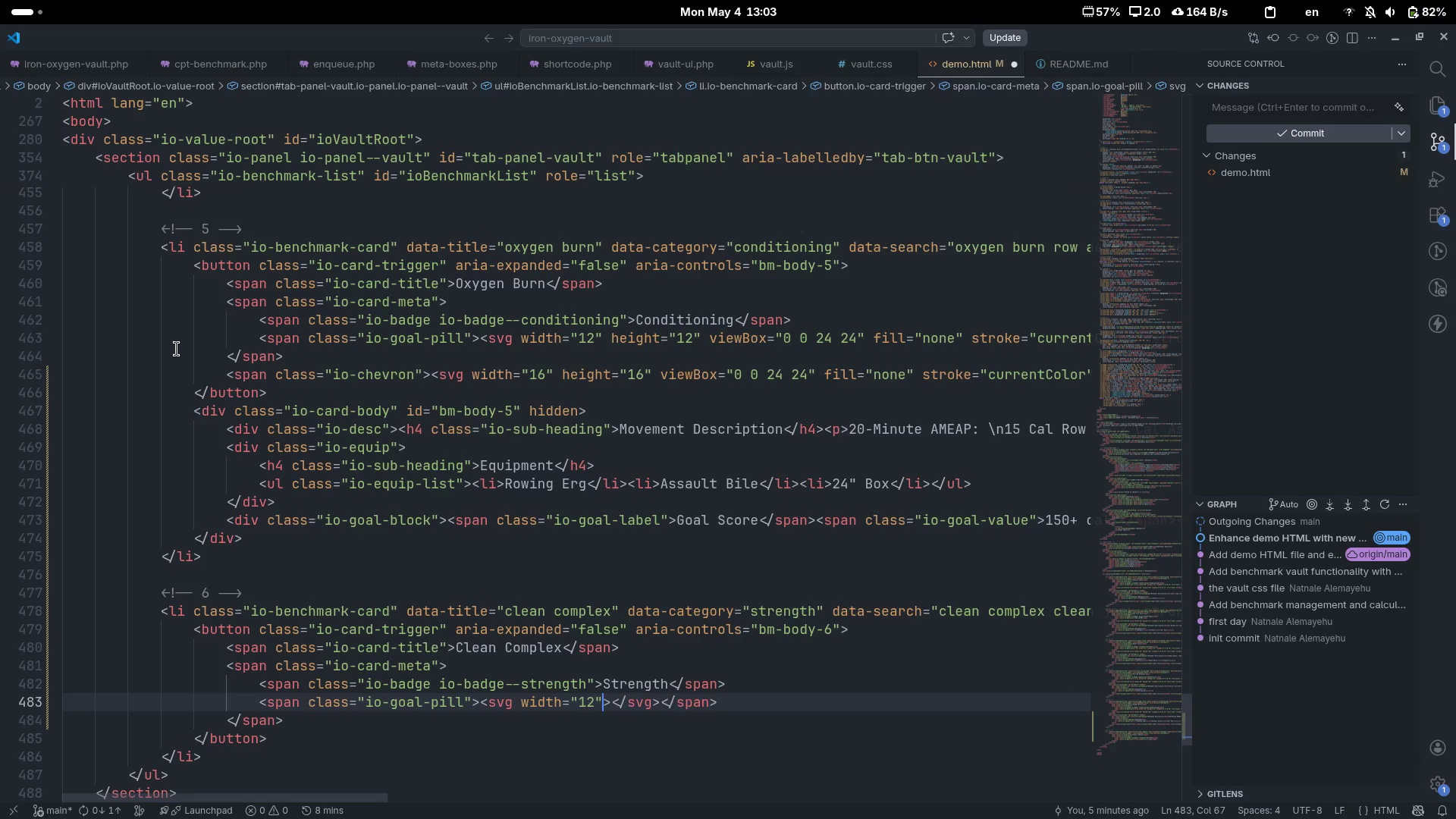 
type( heigth)
 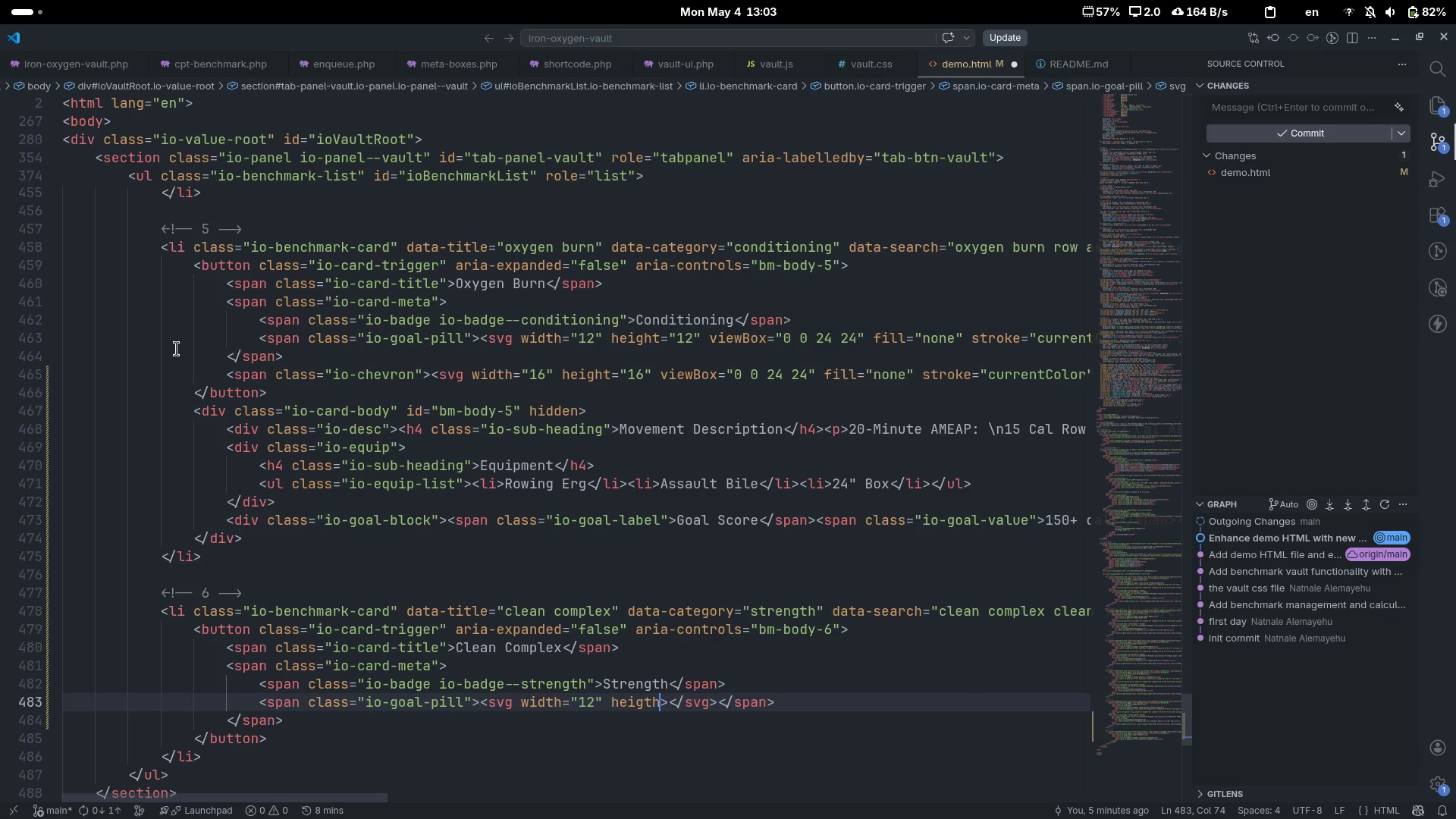 
key(Control+ControlLeft)
 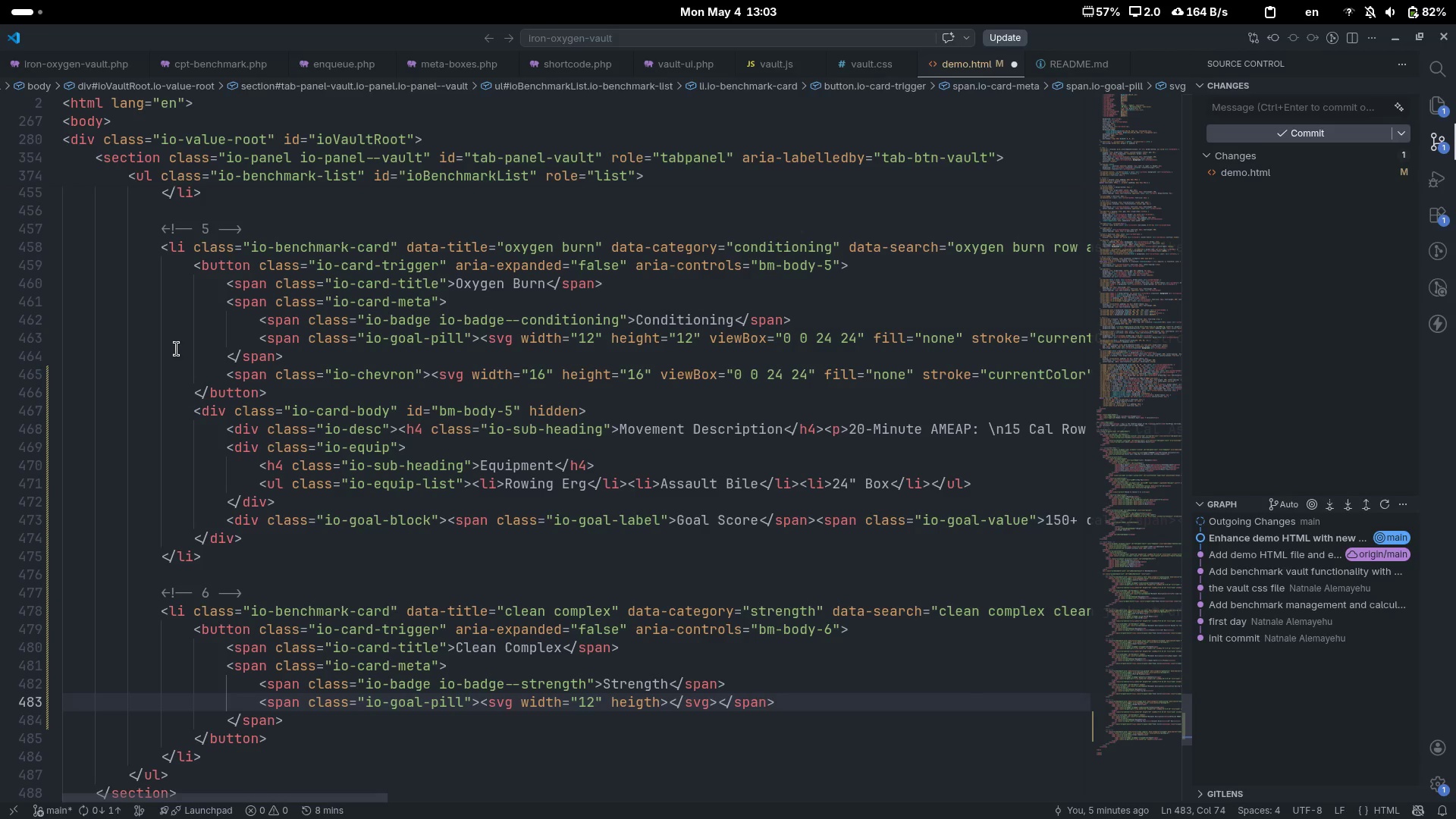 
key(Control+Backspace)
 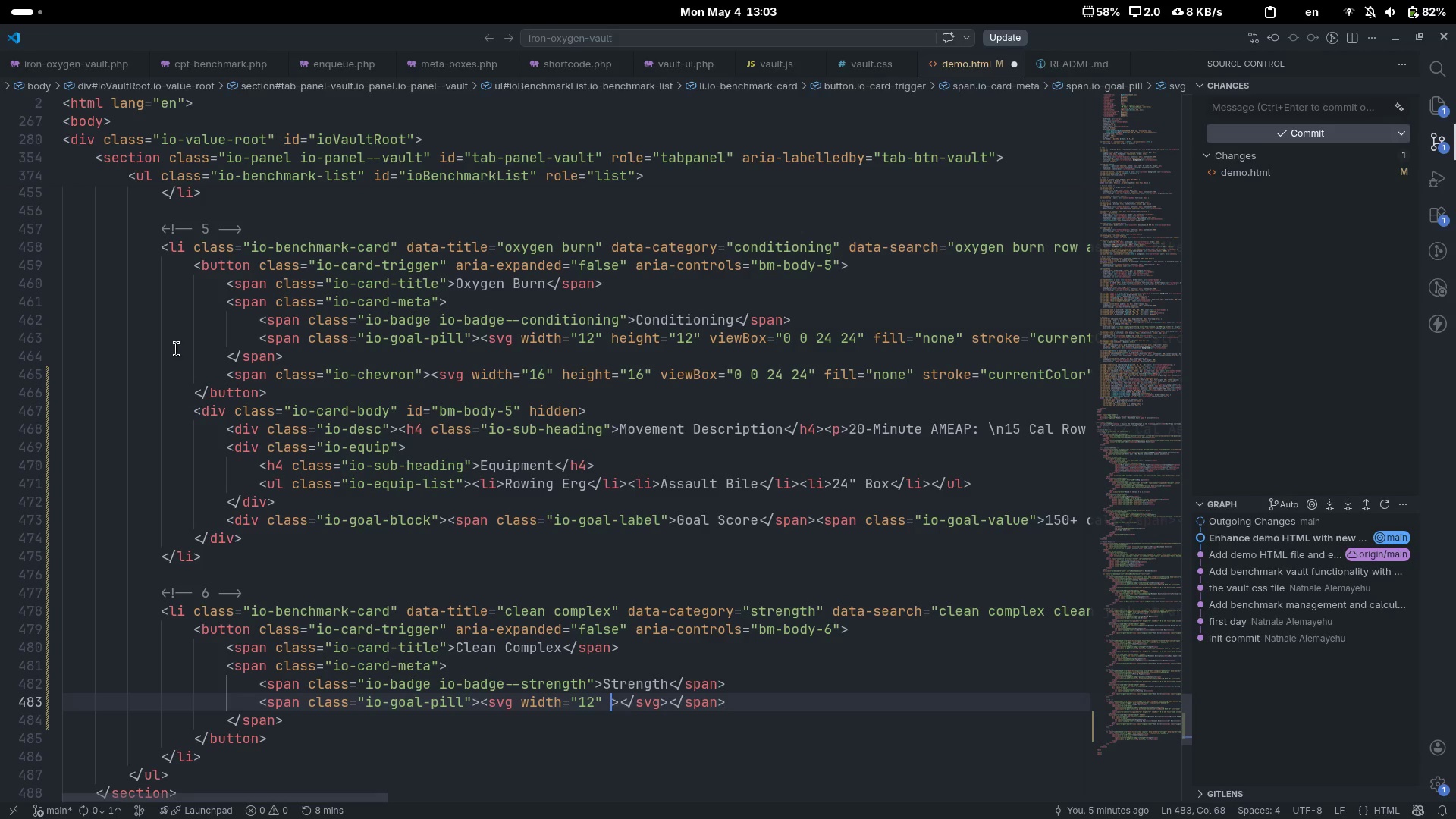 
type(height=)
 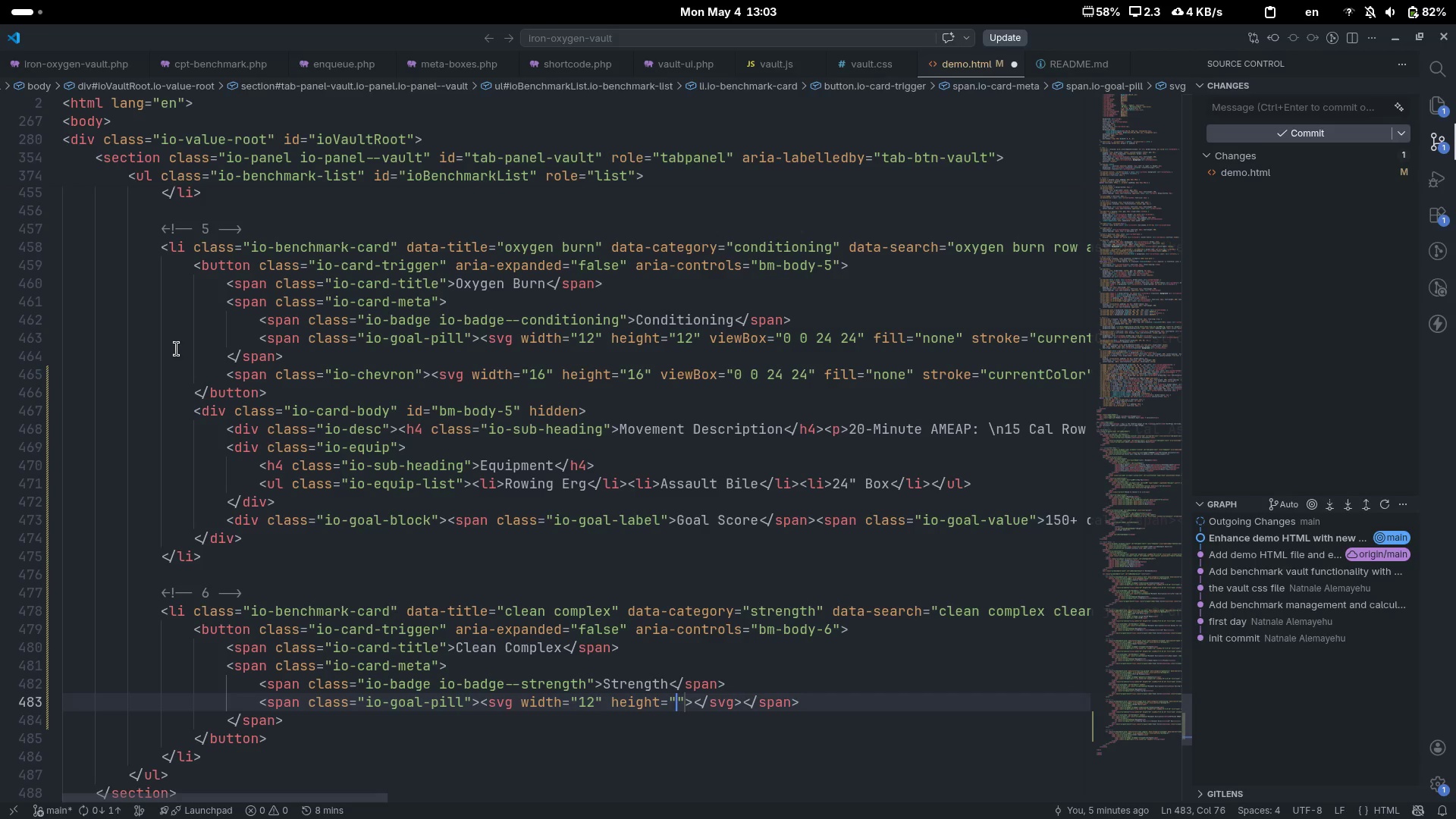 
wait(15.37)
 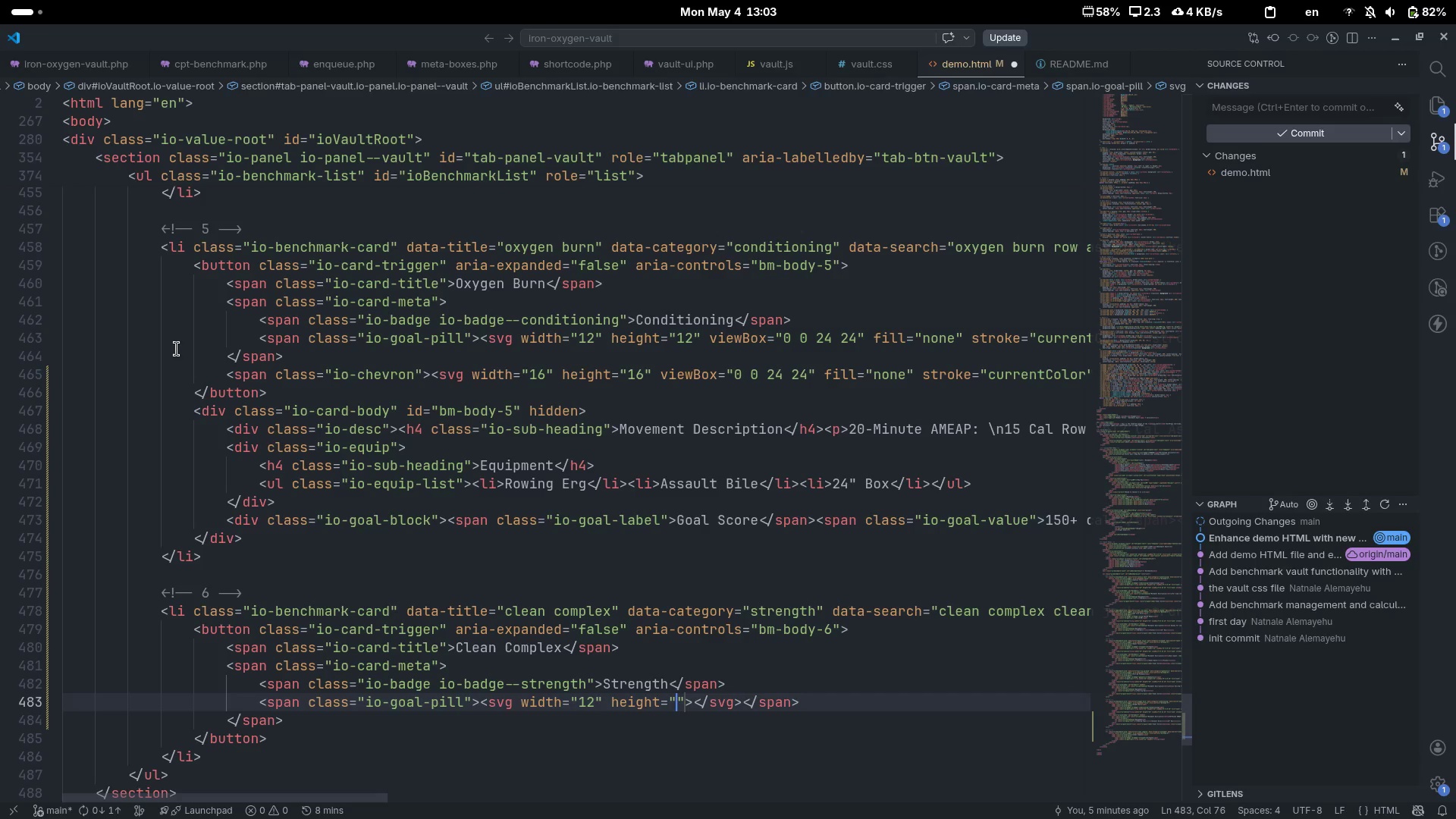 
type(12)
 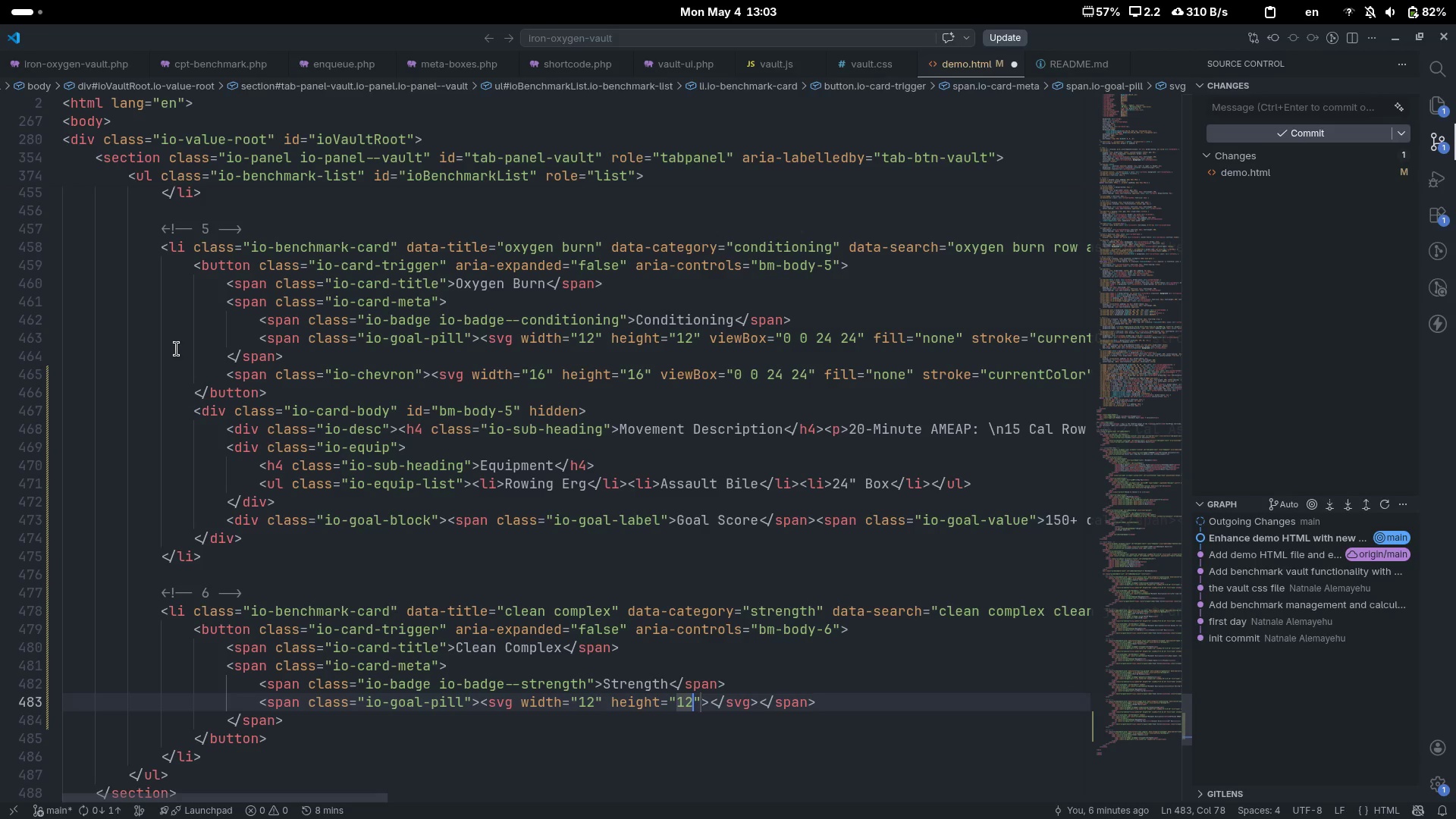 
key(ArrowRight)
 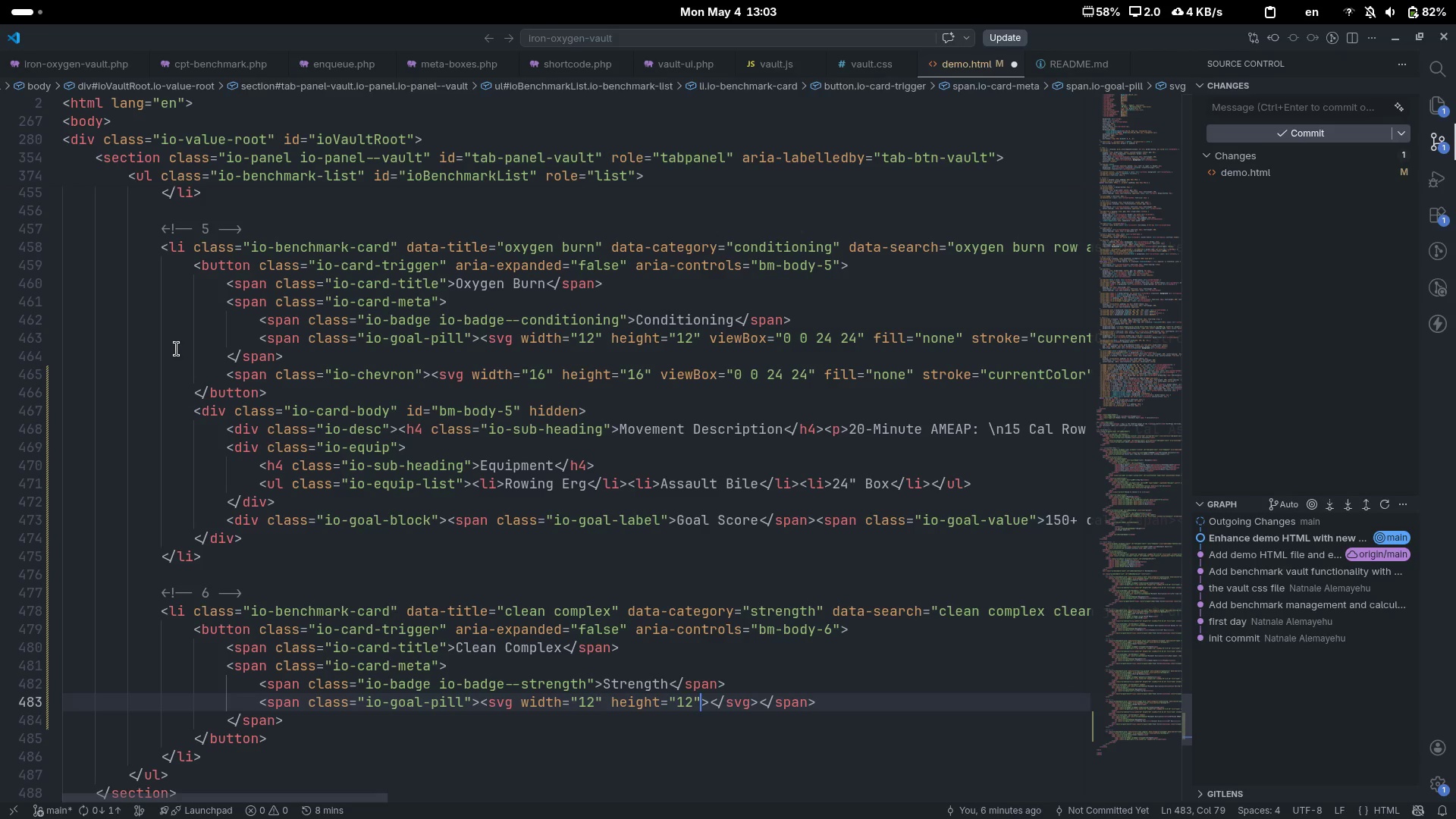 
type( vuewB)
 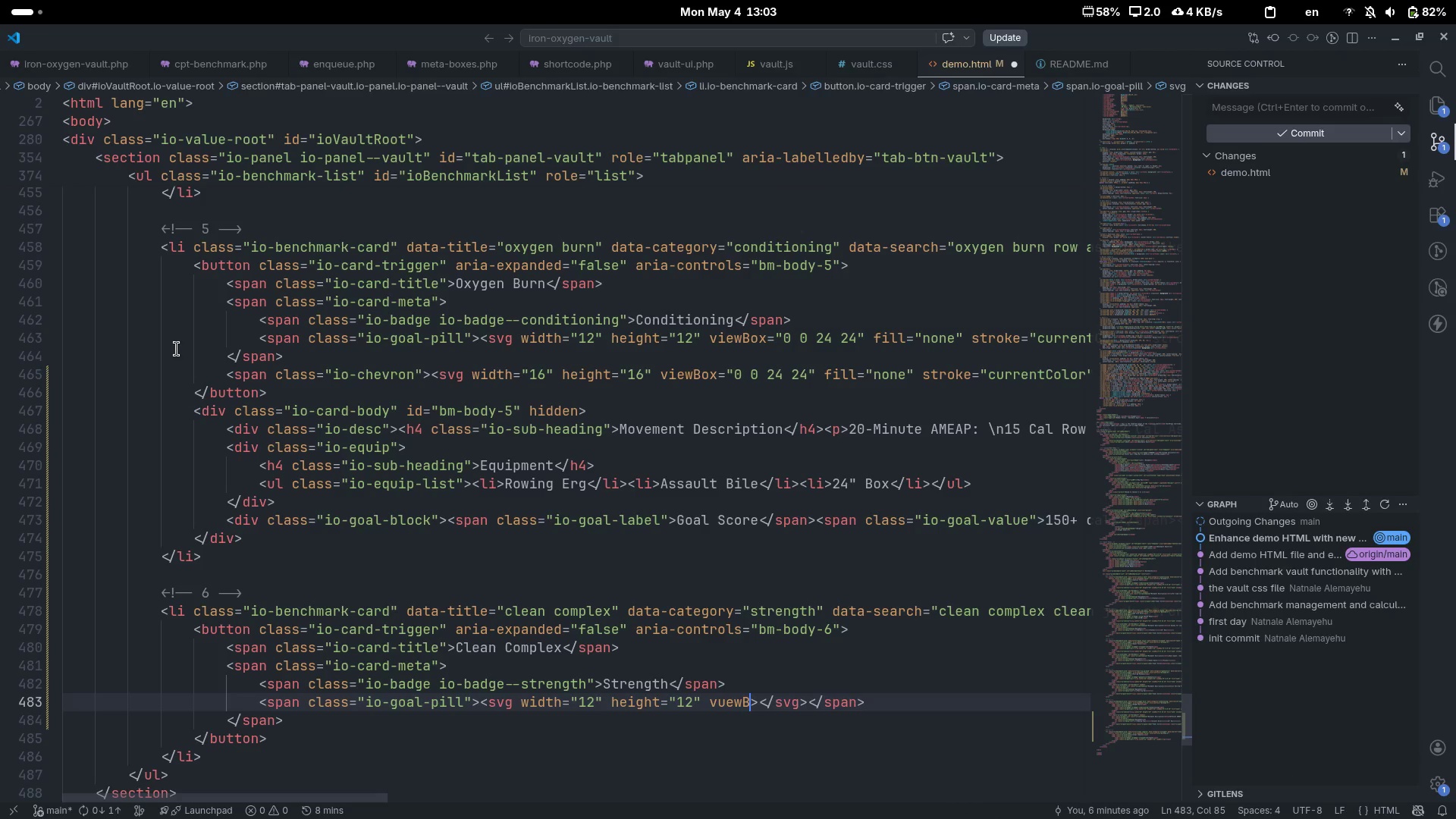 
key(Control+ControlLeft)
 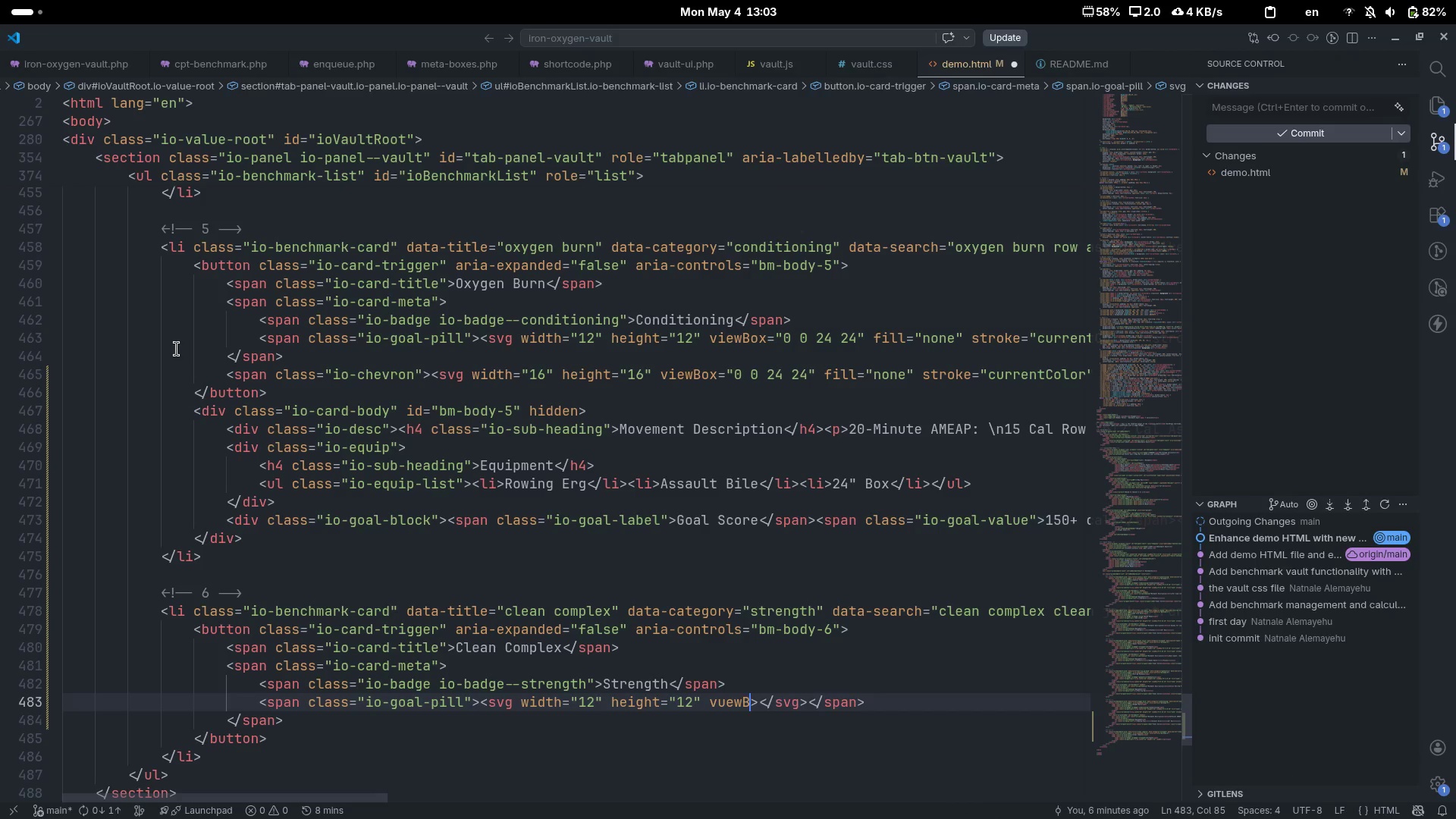 
key(Control+Backspace)
 